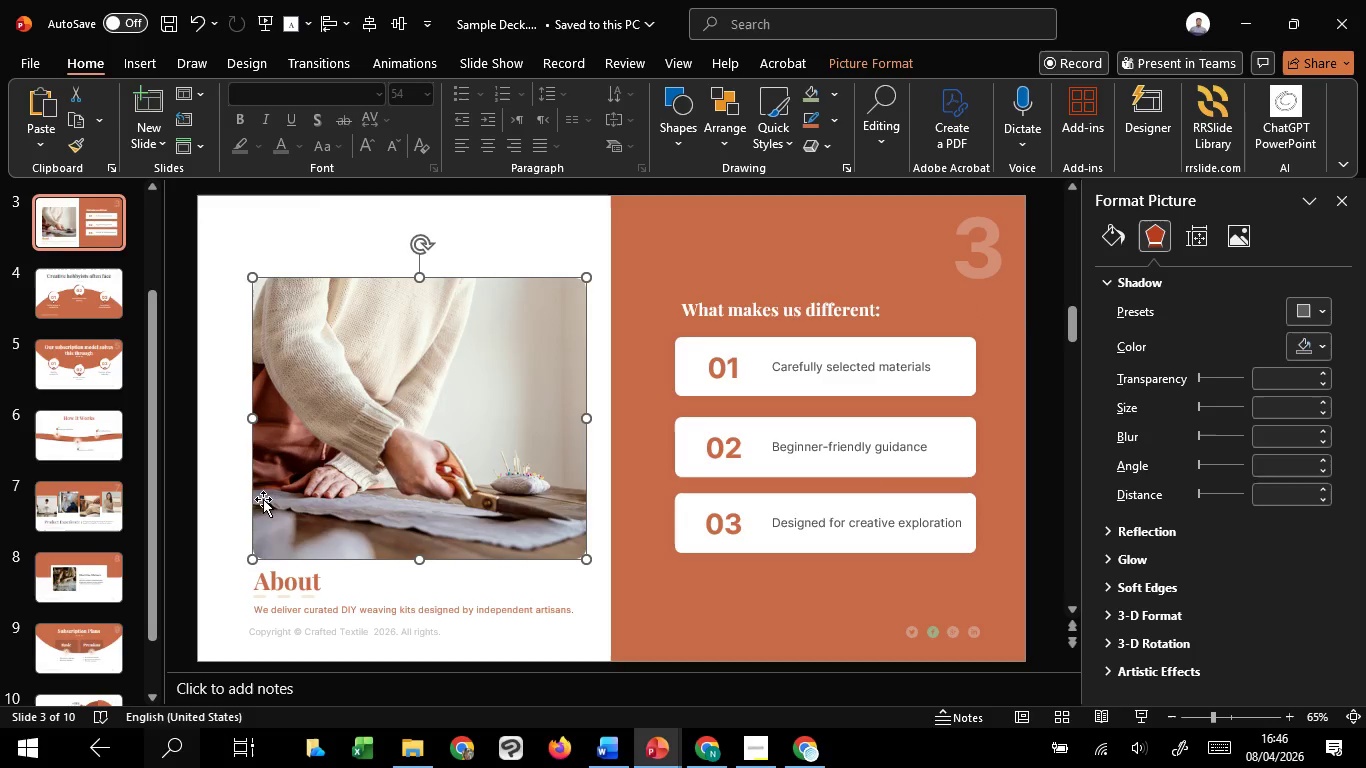 
key(Shift+ShiftLeft)
 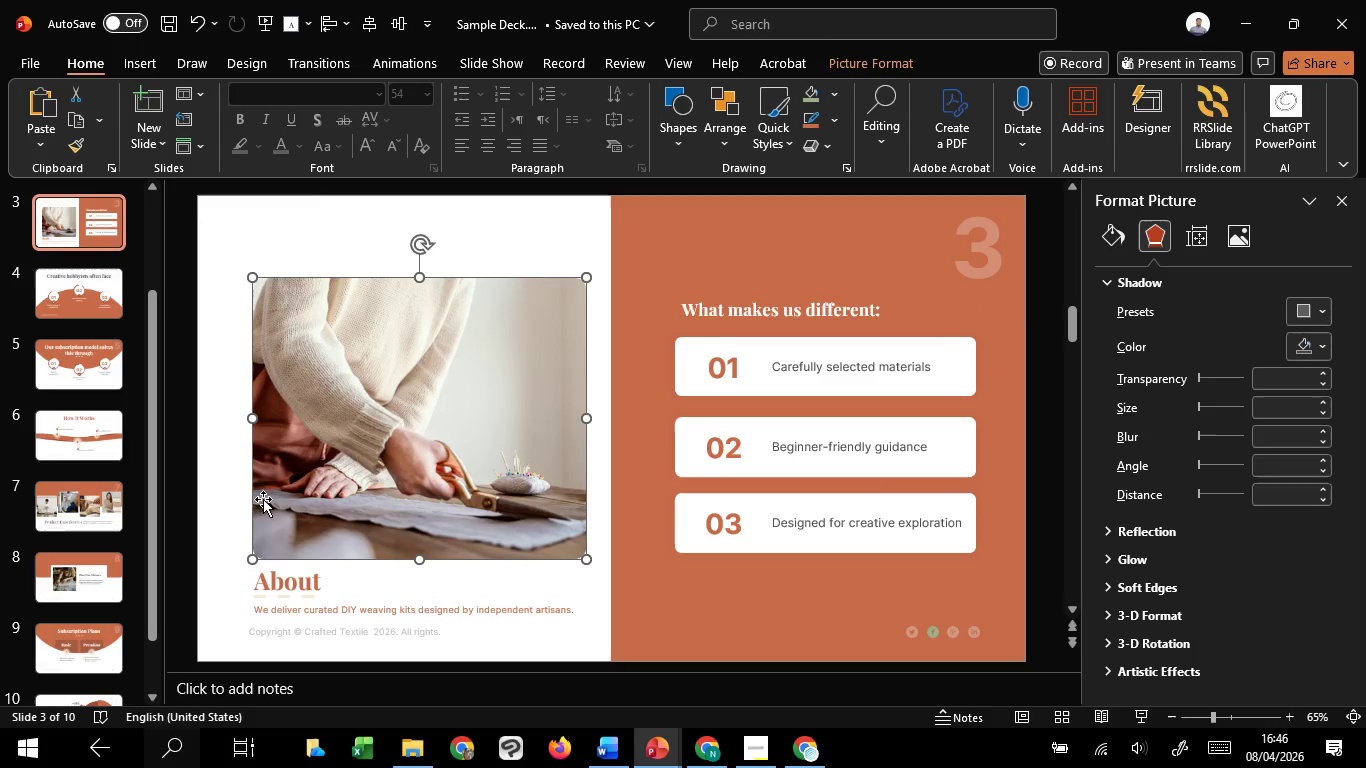 
key(Shift+ShiftLeft)
 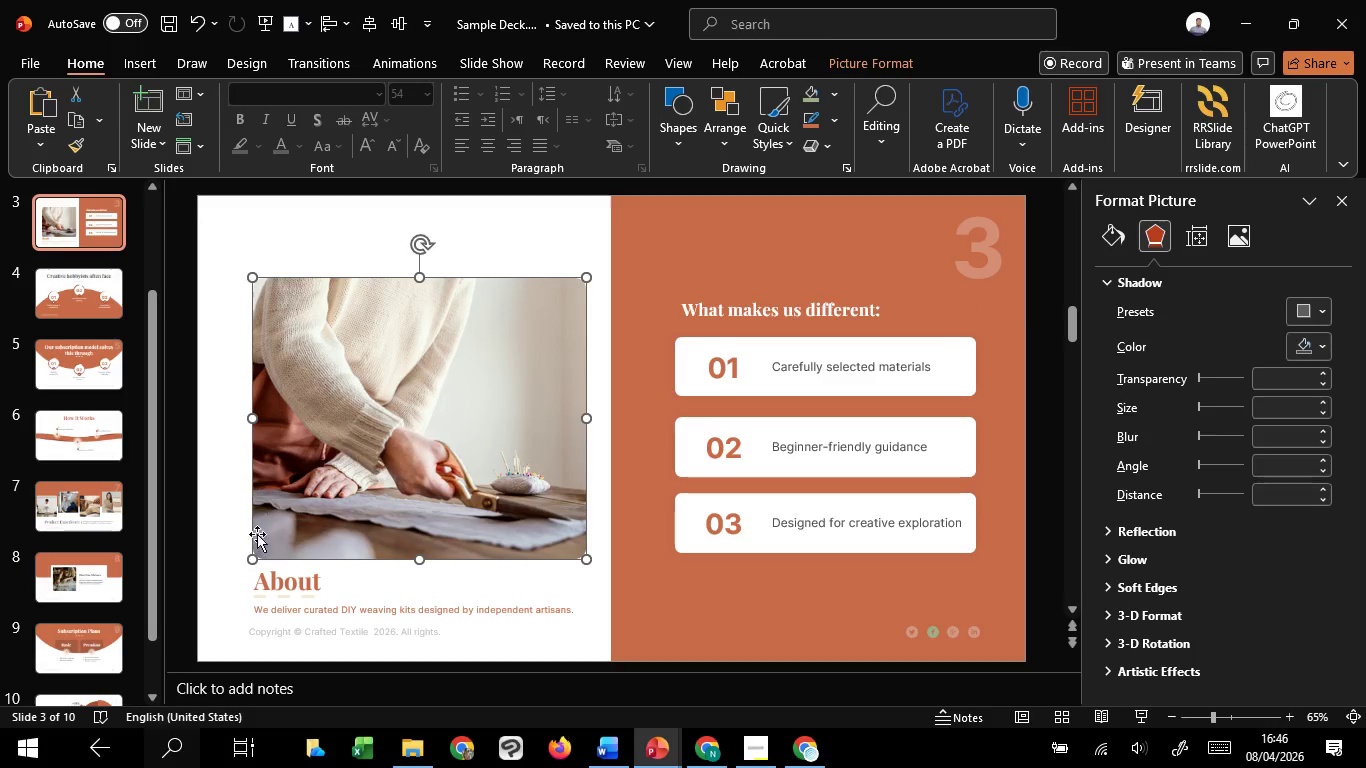 
key(Shift+ShiftLeft)
 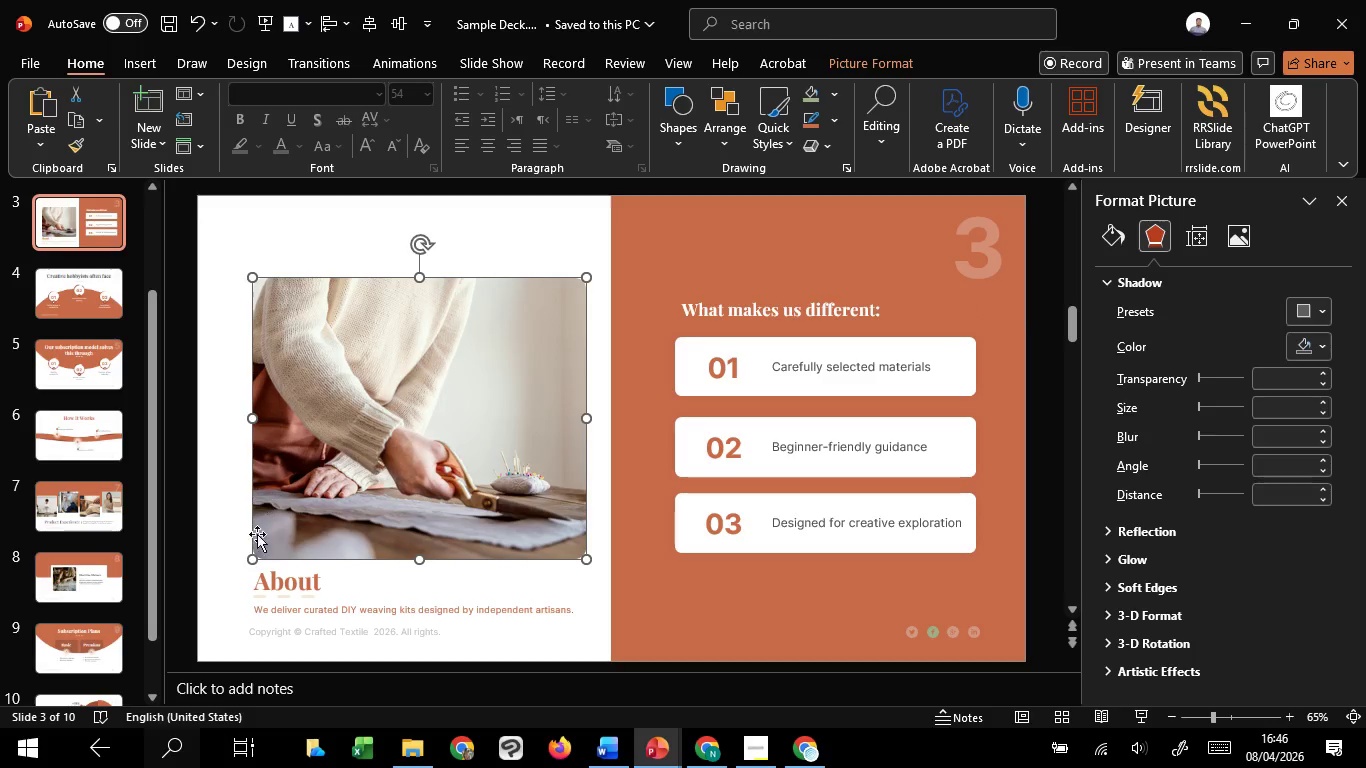 
key(Shift+ShiftLeft)
 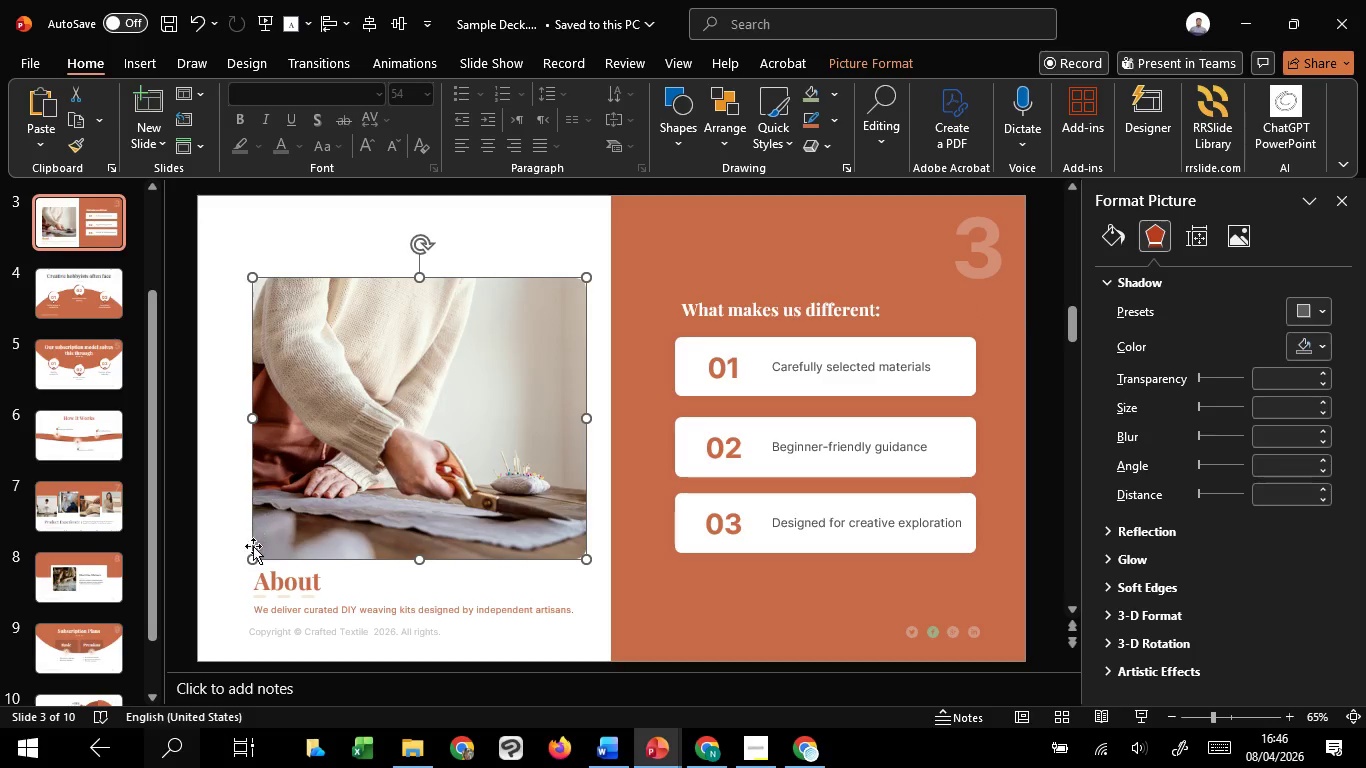 
key(Shift+ShiftLeft)
 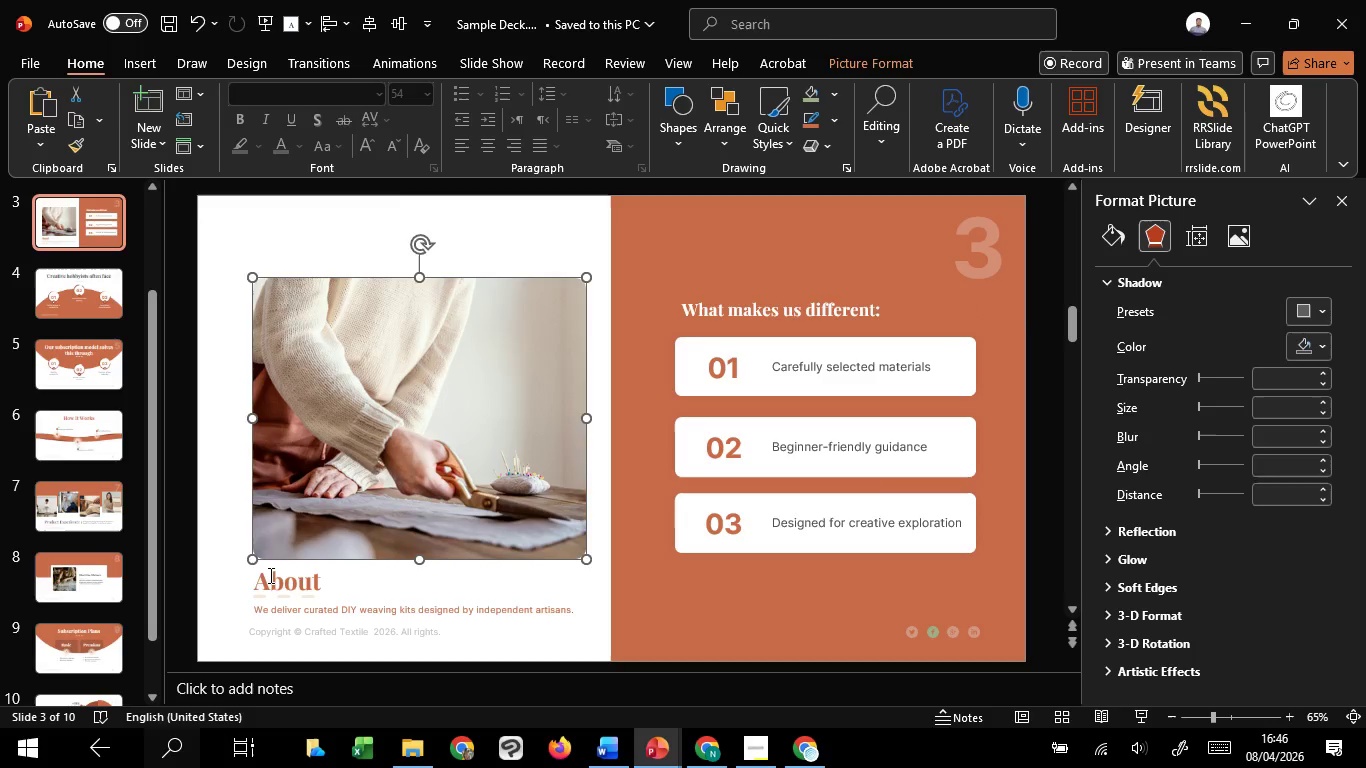 
left_click([269, 575])
 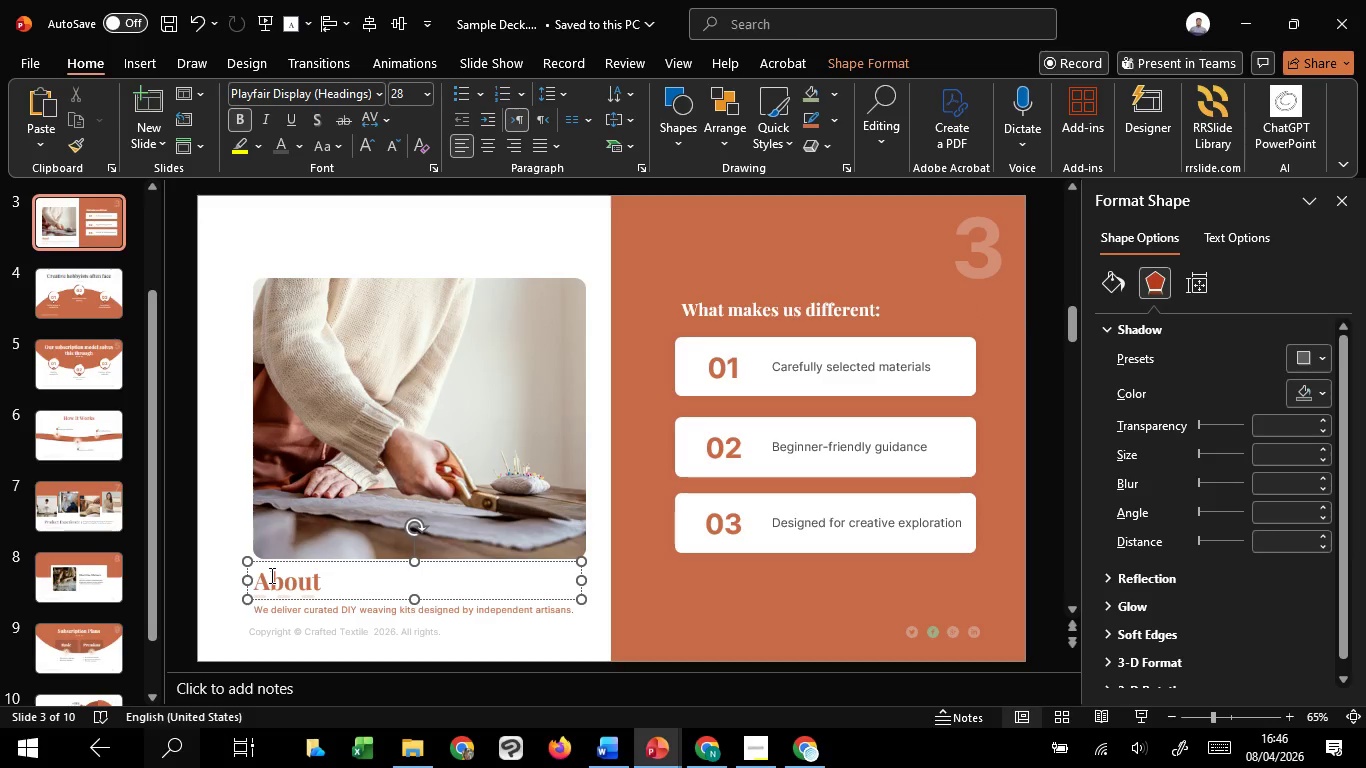 
hold_key(key=ControlLeft, duration=0.88)
scroll: coordinate [270, 575], scroll_direction: up, amount: 4.0
 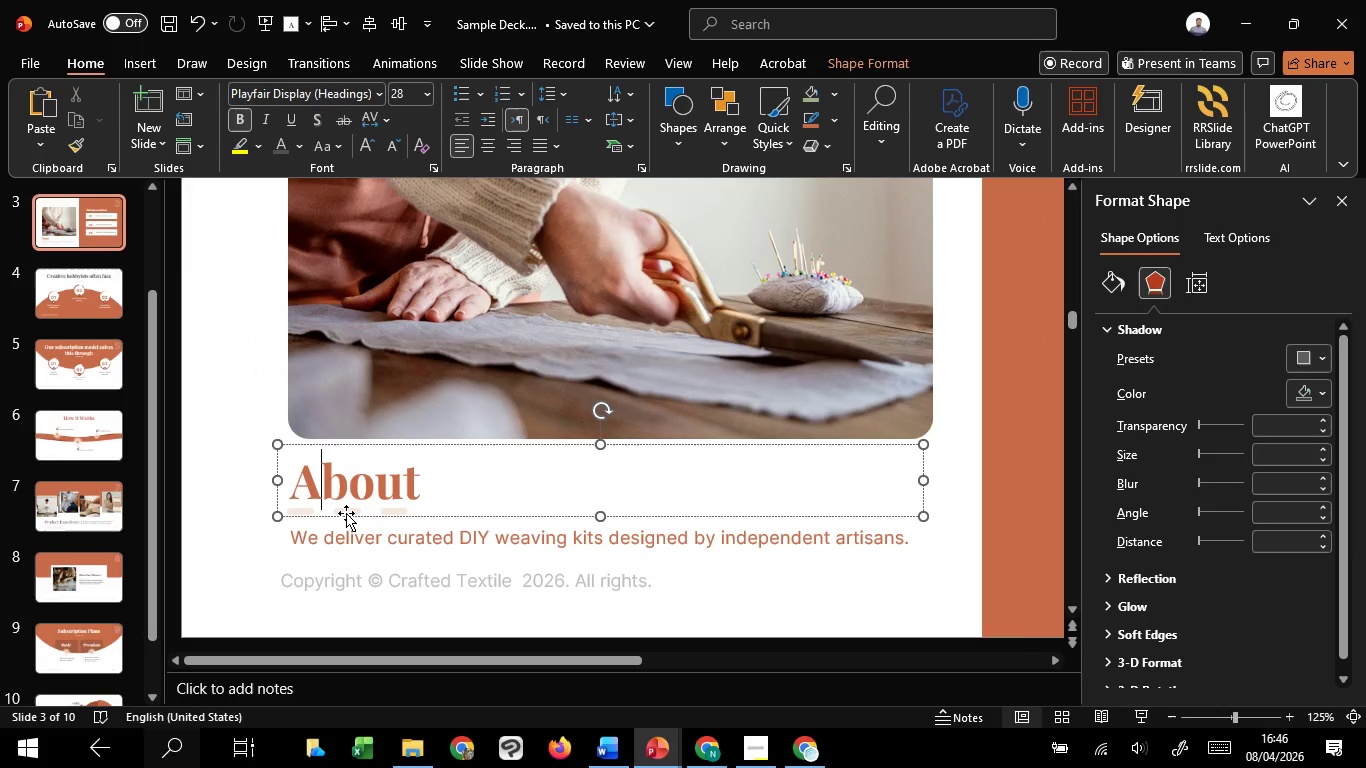 
hold_key(key=ShiftLeft, duration=1.51)
left_click([347, 509])
 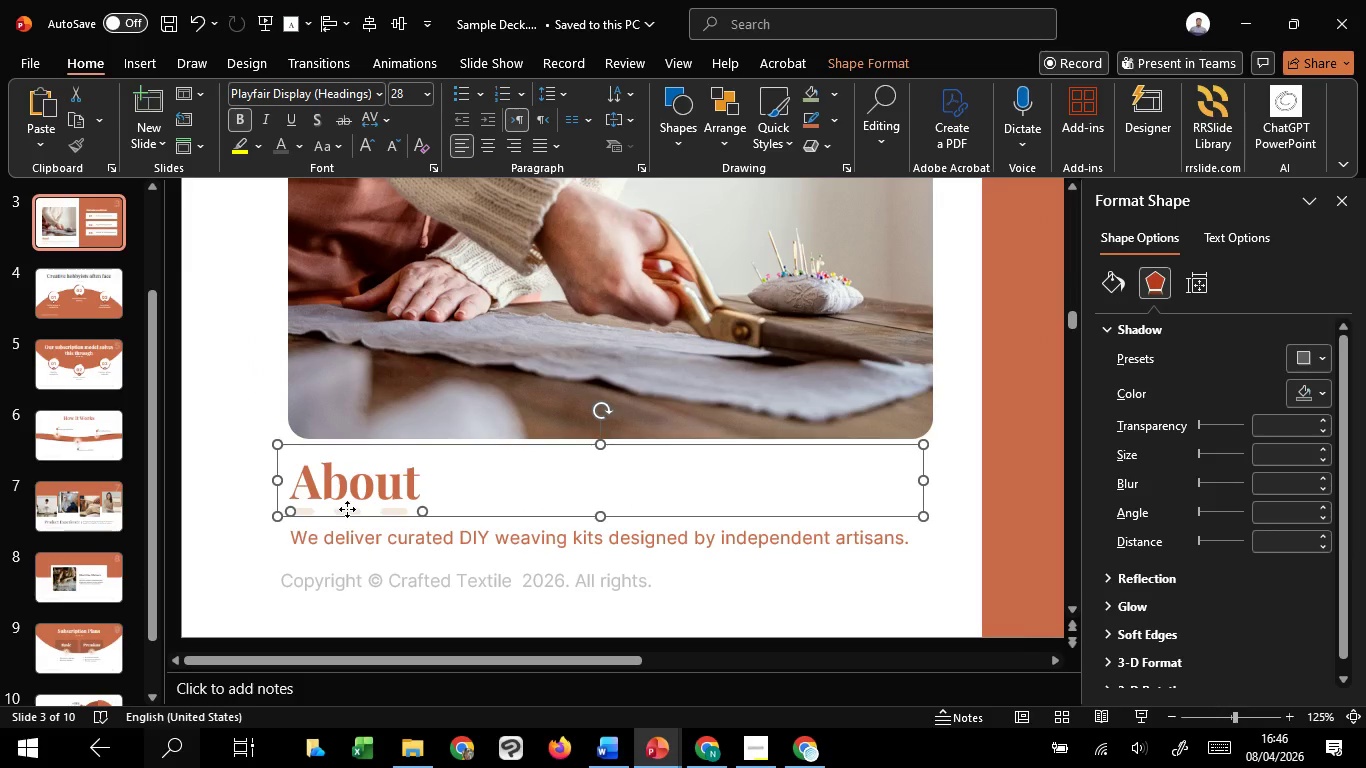 
hold_key(key=ShiftLeft, duration=1.5)
 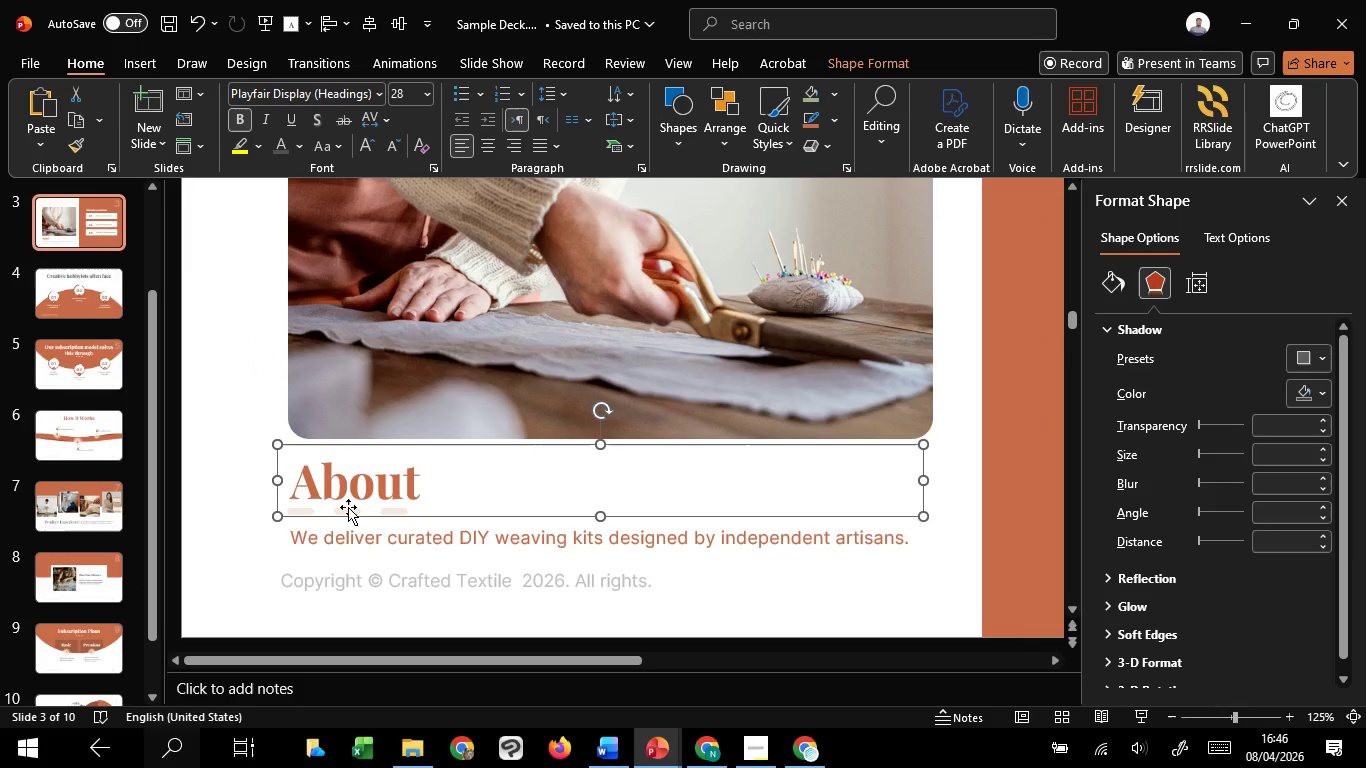 
hold_key(key=ShiftLeft, duration=0.48)
 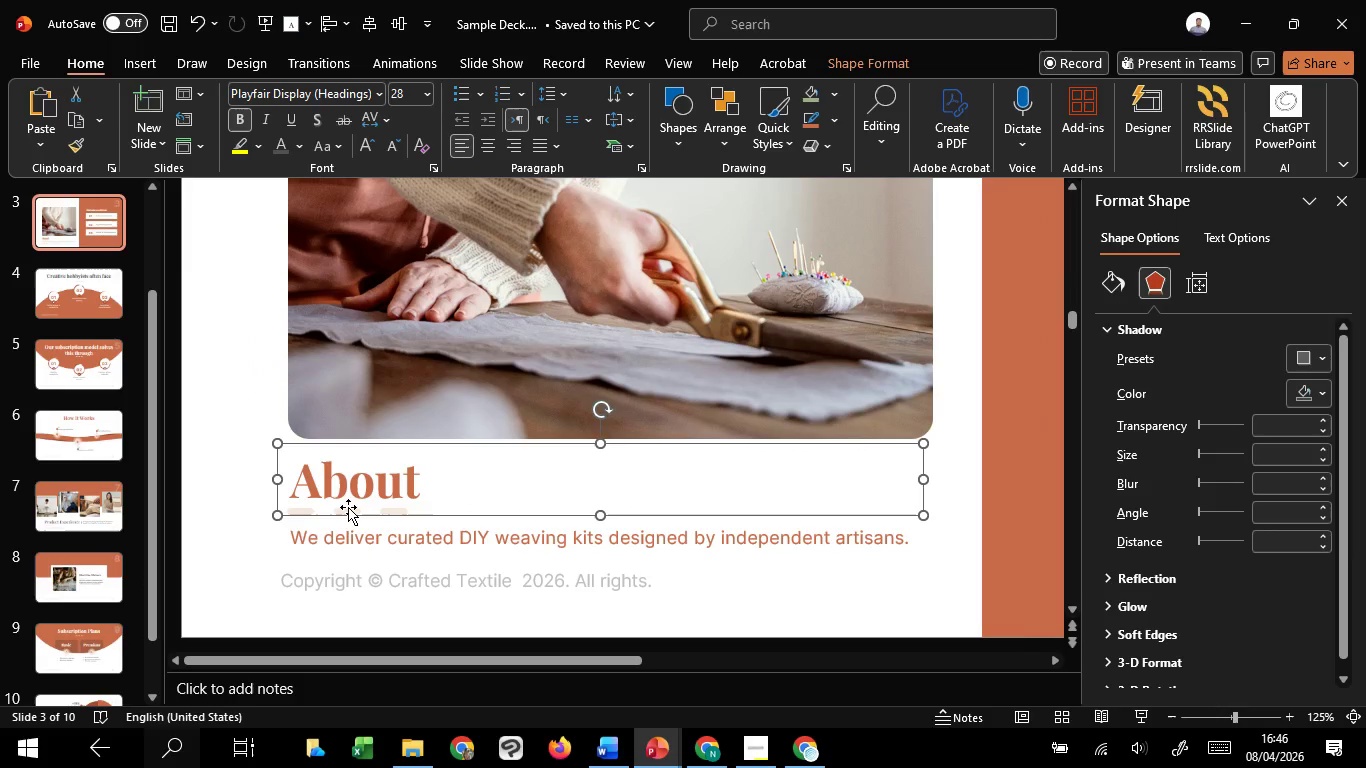 
key(ArrowUp)
 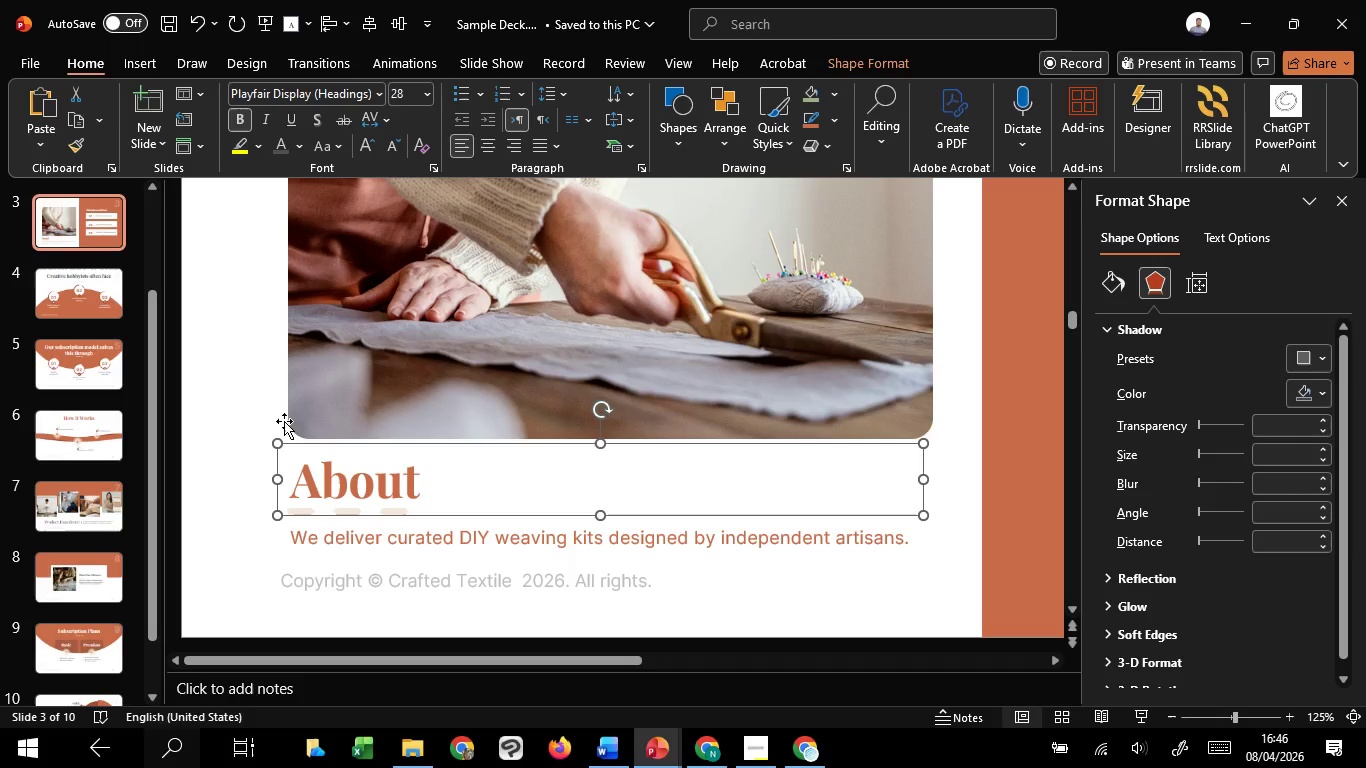 
left_click([262, 398])
 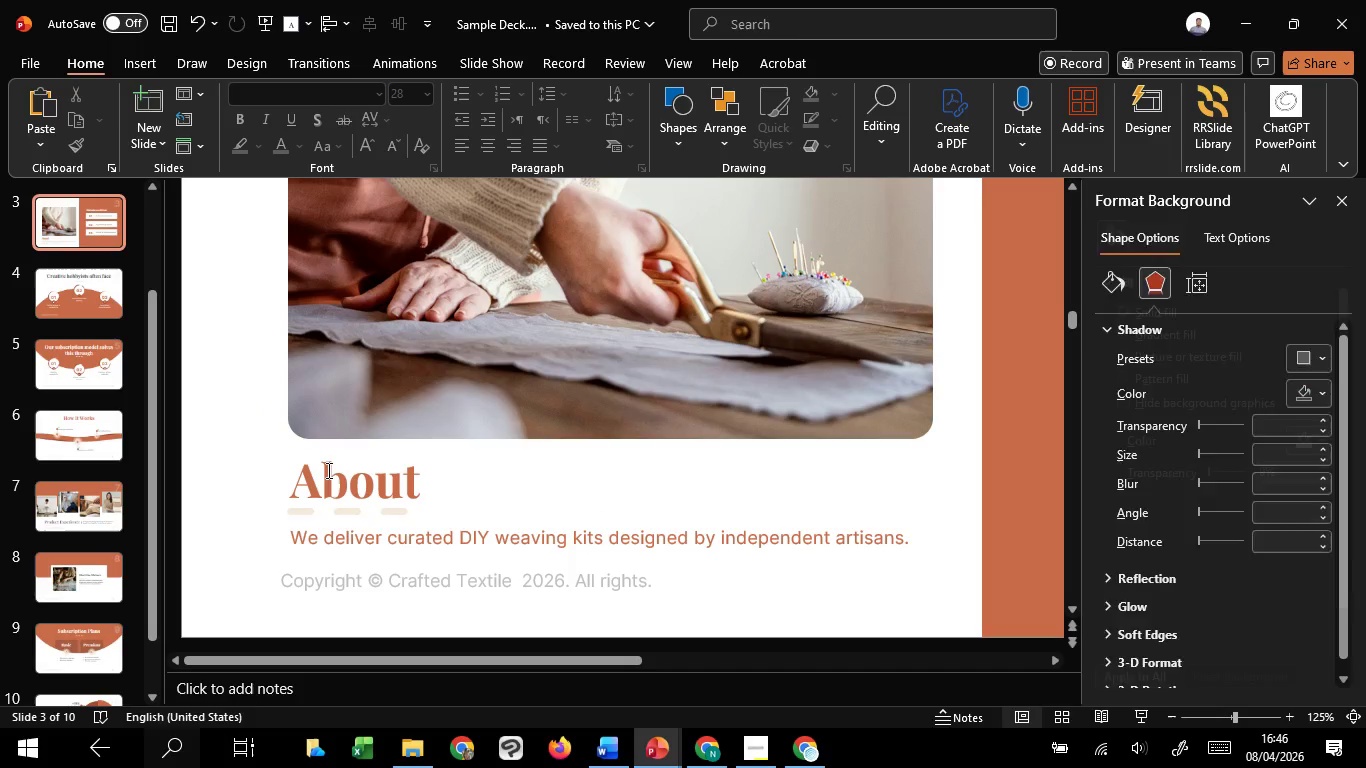 
left_click([327, 470])
 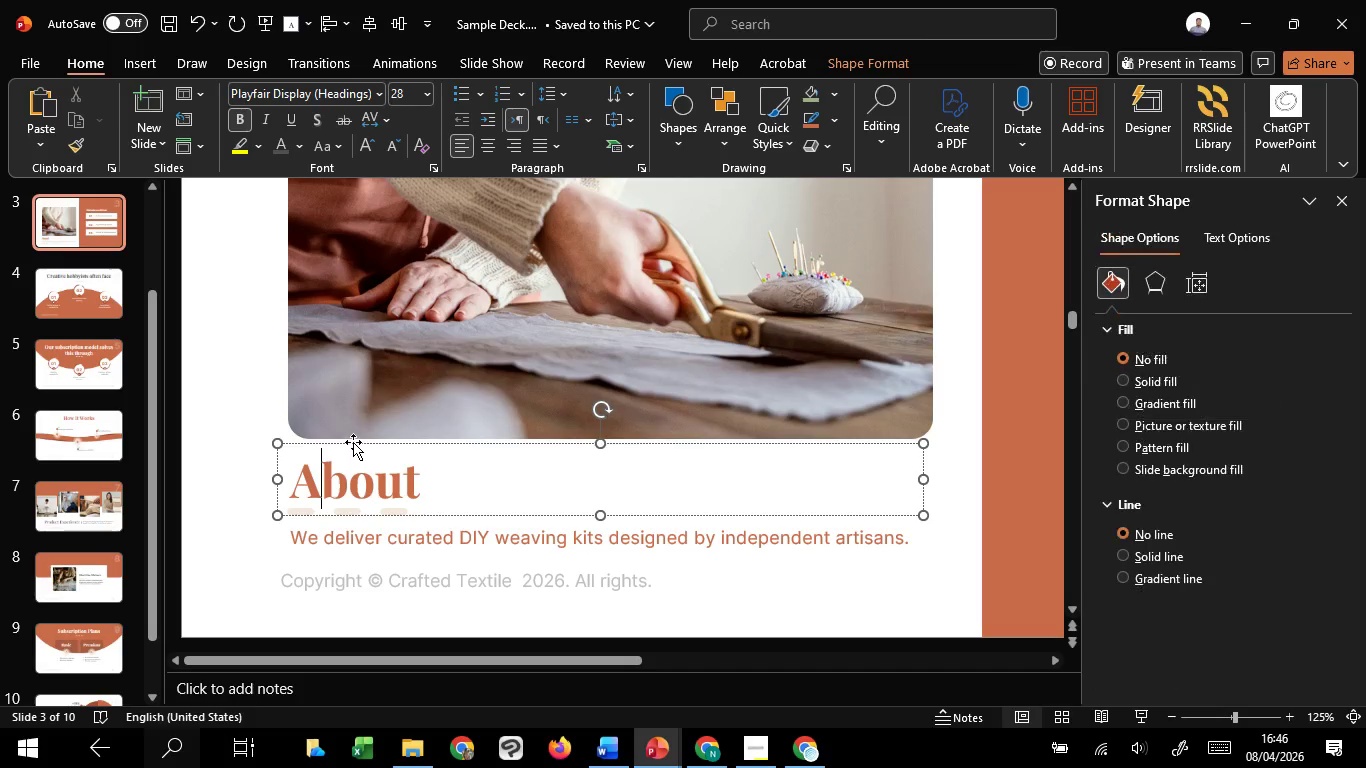 
left_click([353, 442])
 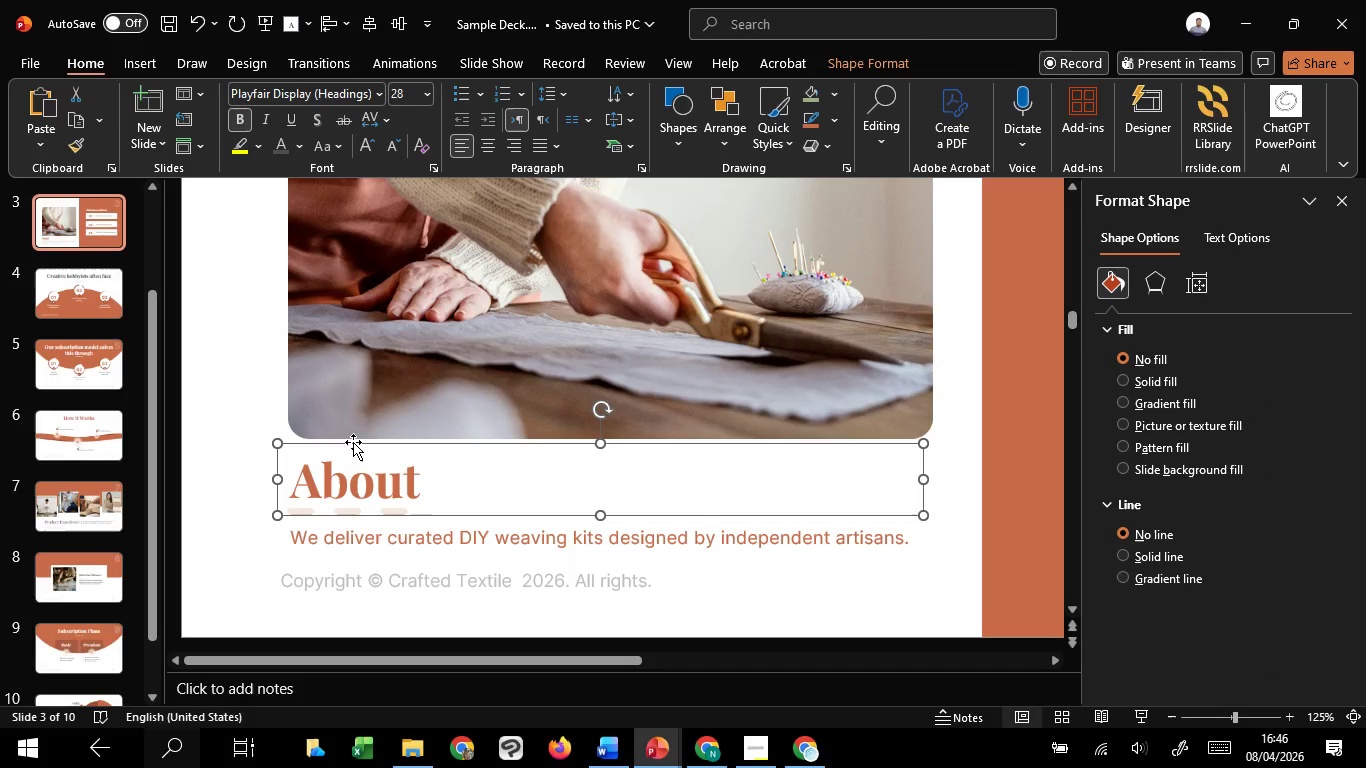 
key(ArrowUp)
 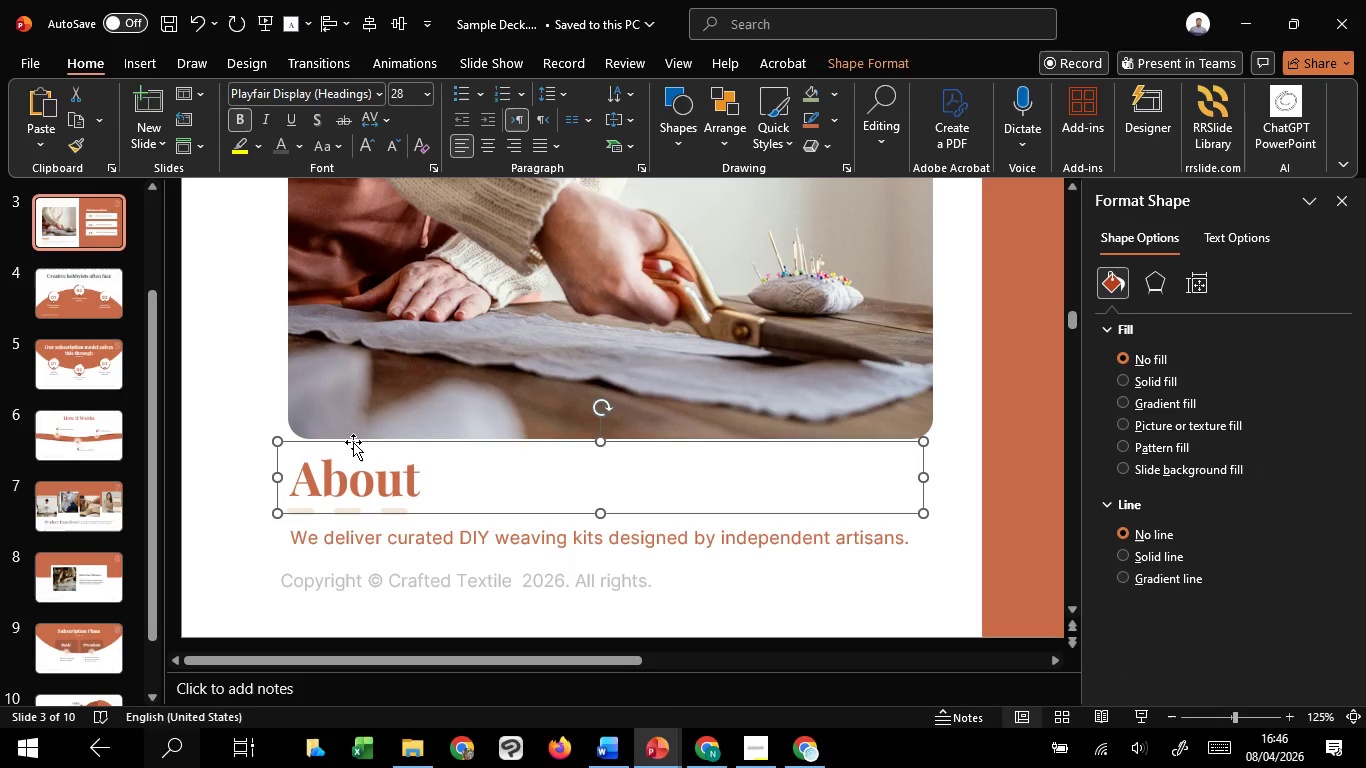 
key(ArrowUp)
 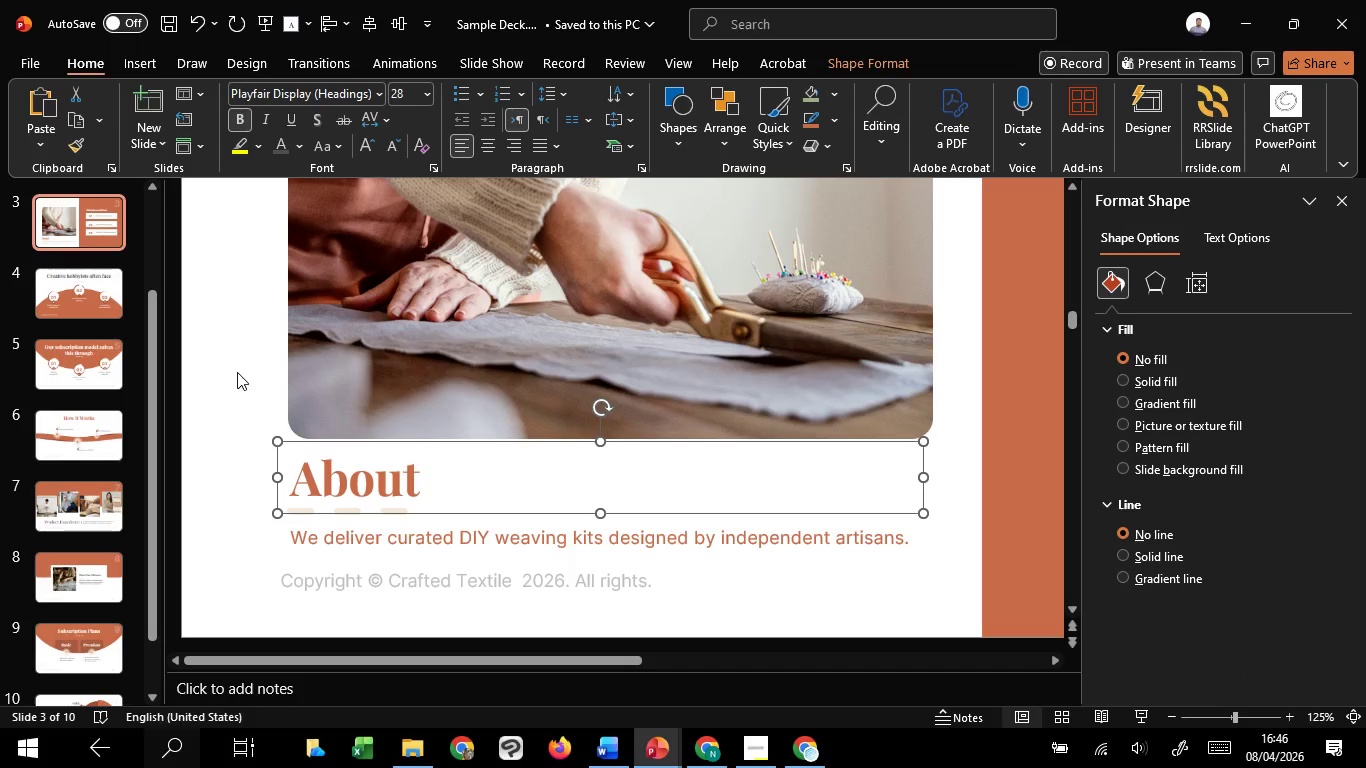 
left_click([237, 372])
 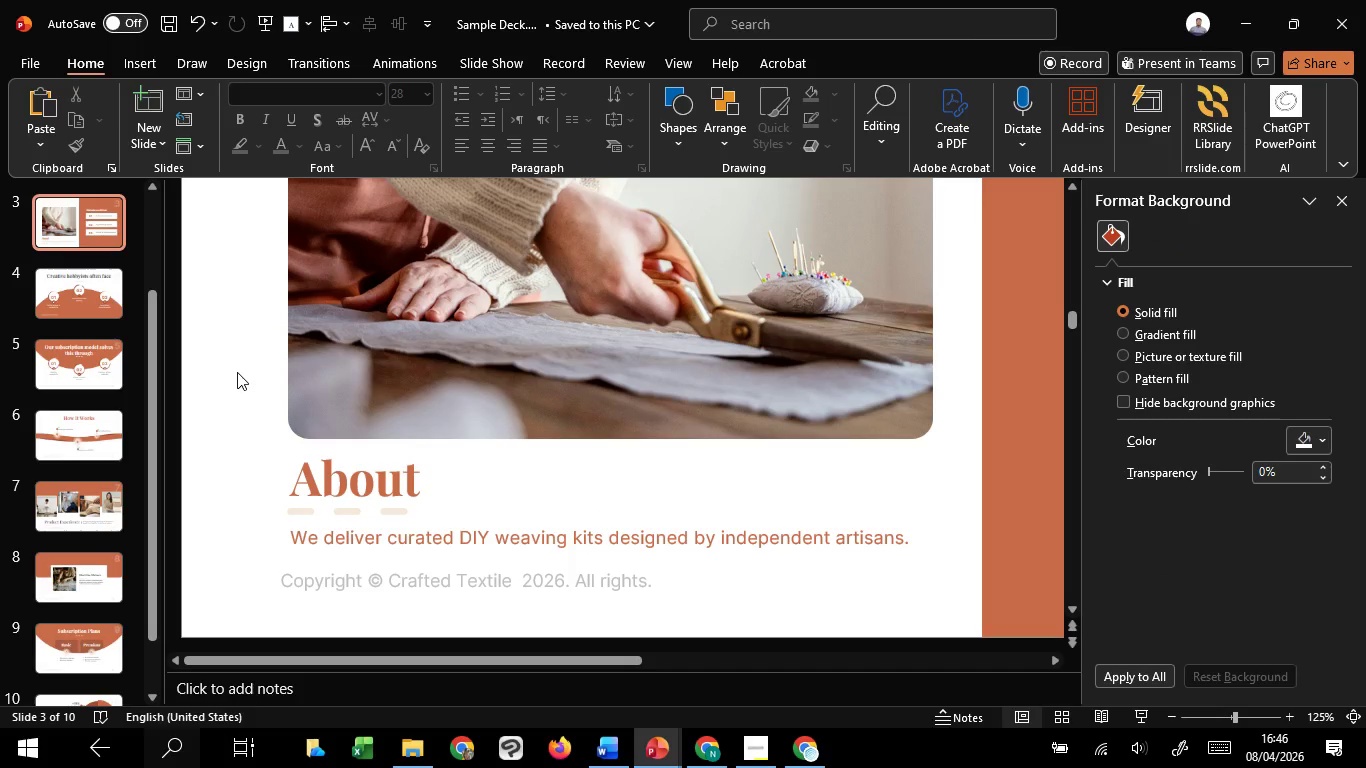 
left_click([218, 367])
 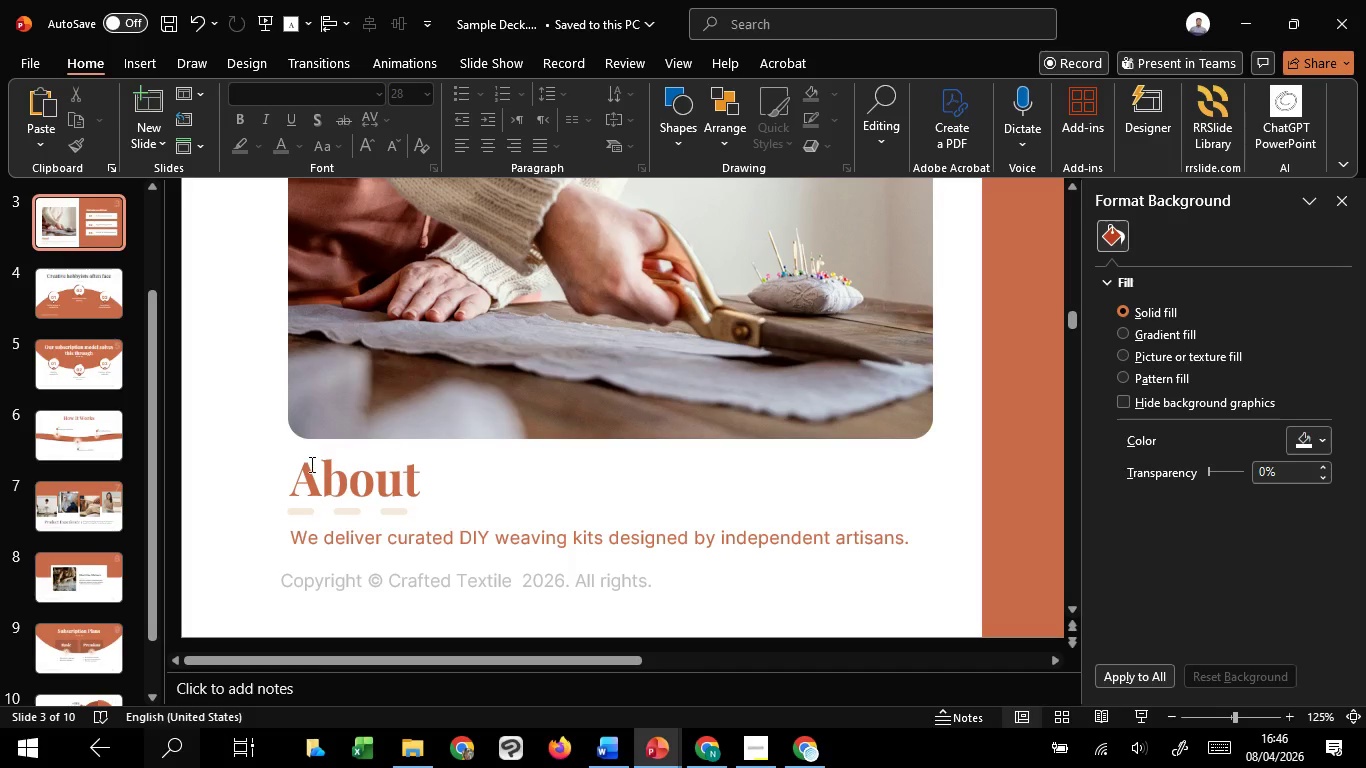 
left_click([312, 466])
 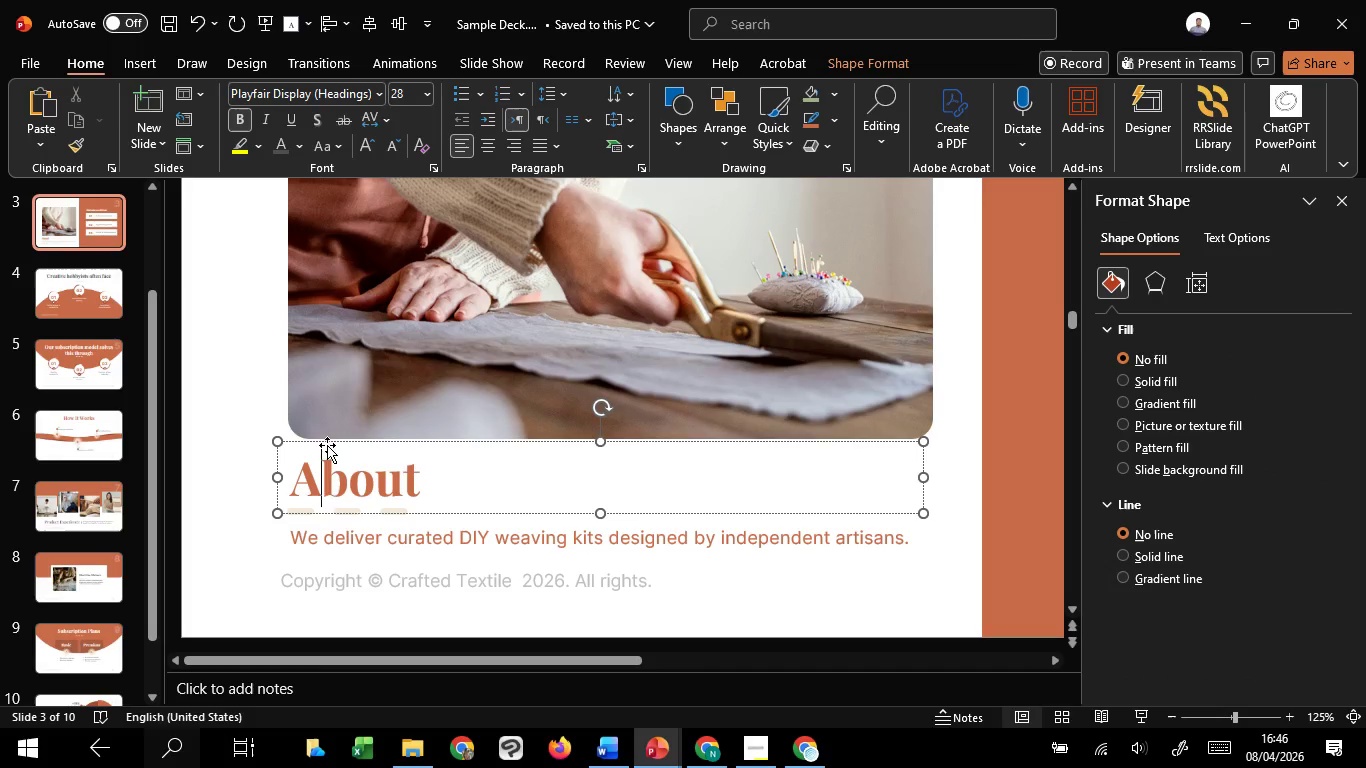 
left_click([327, 445])
 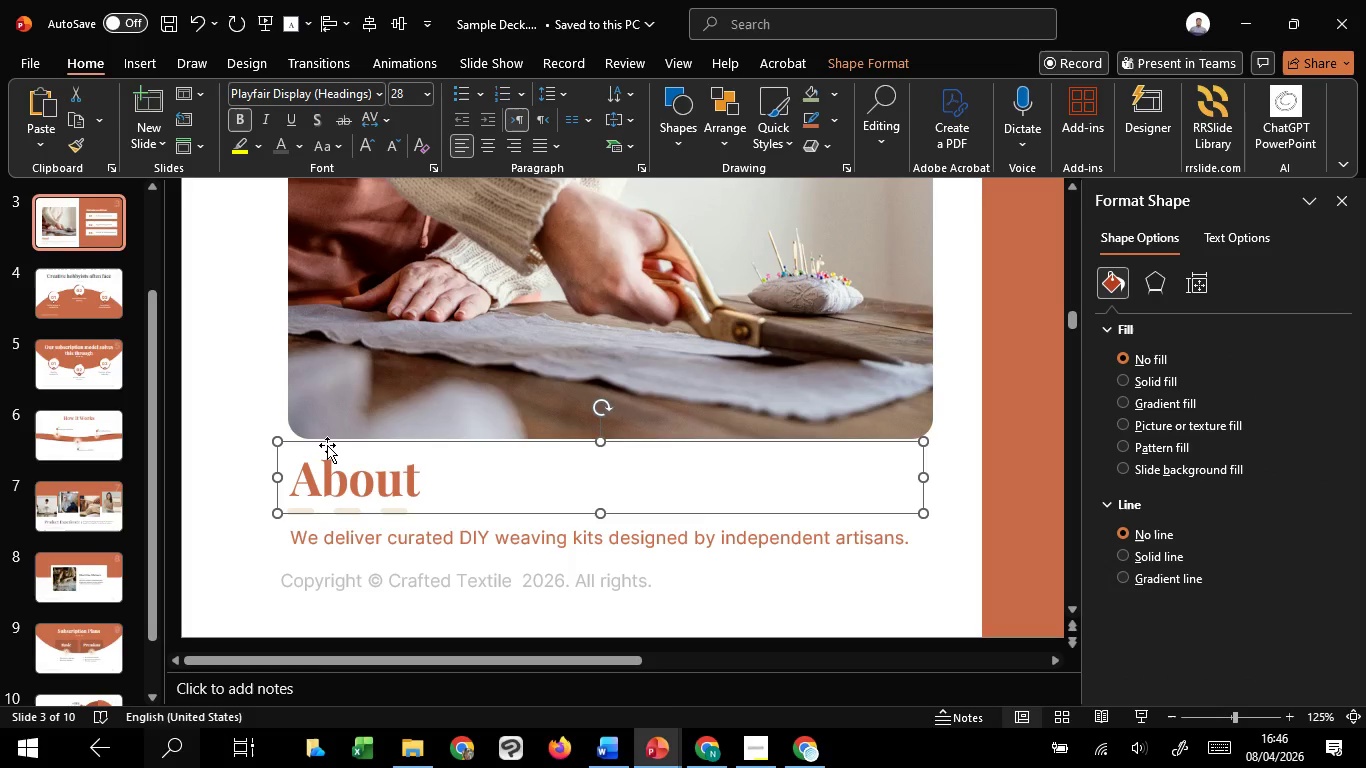 
key(ArrowUp)
 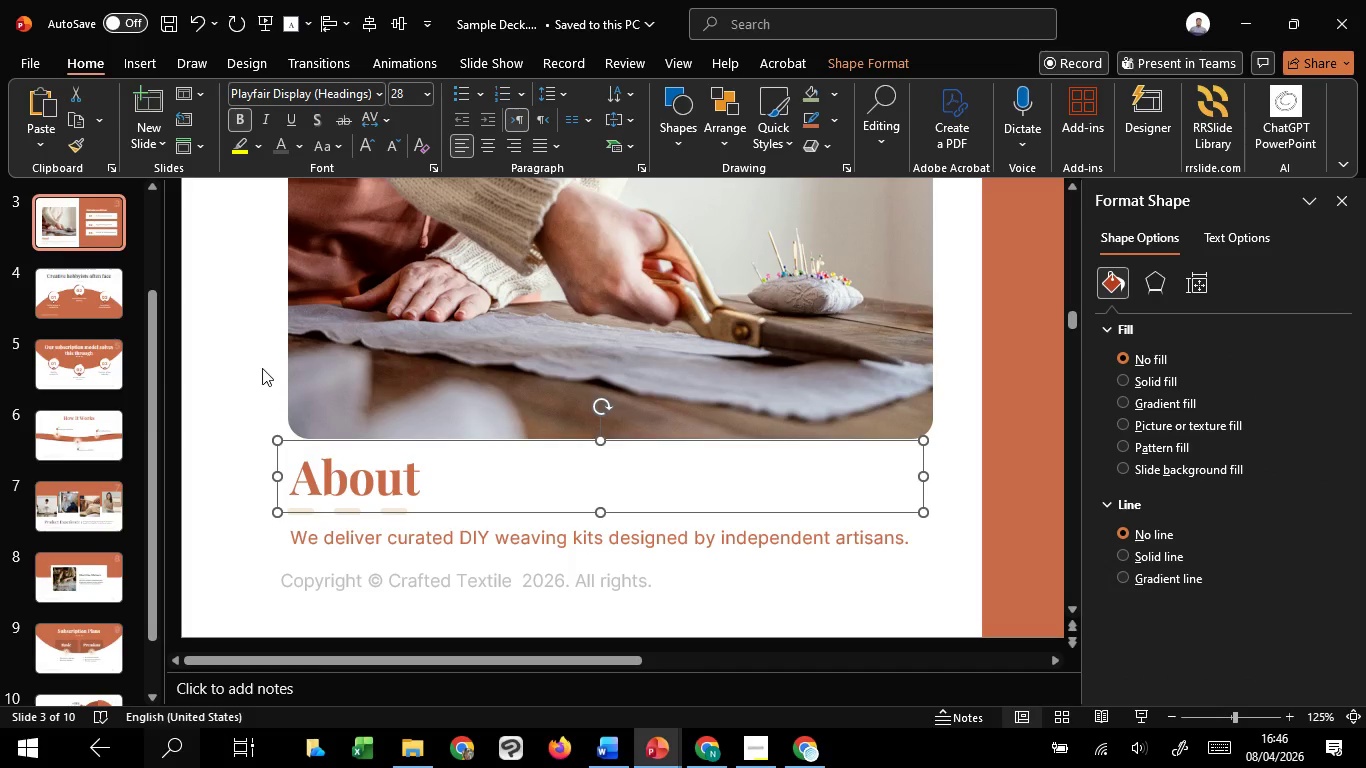 
left_click([251, 364])
 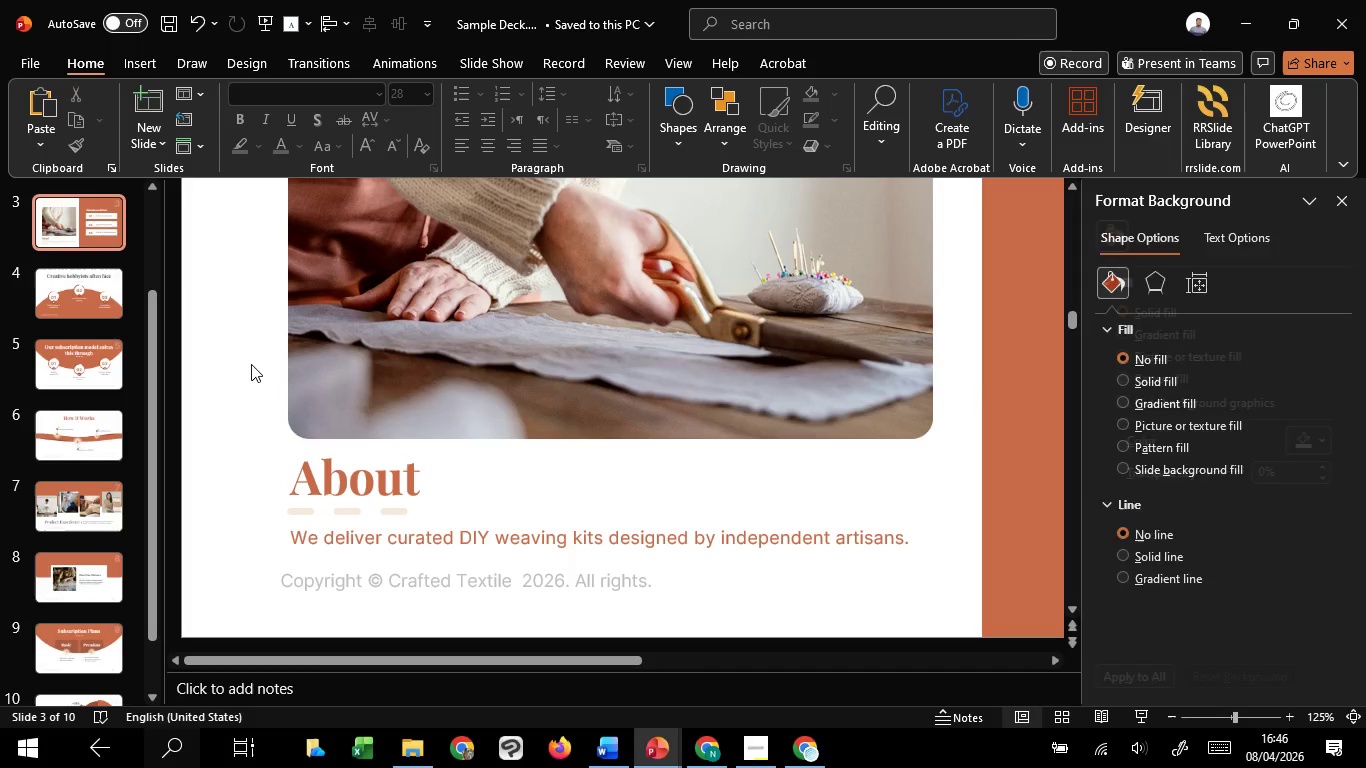 
hold_key(key=ControlLeft, duration=1.52)
scroll: coordinate [251, 364], scroll_direction: down, amount: 2.0
 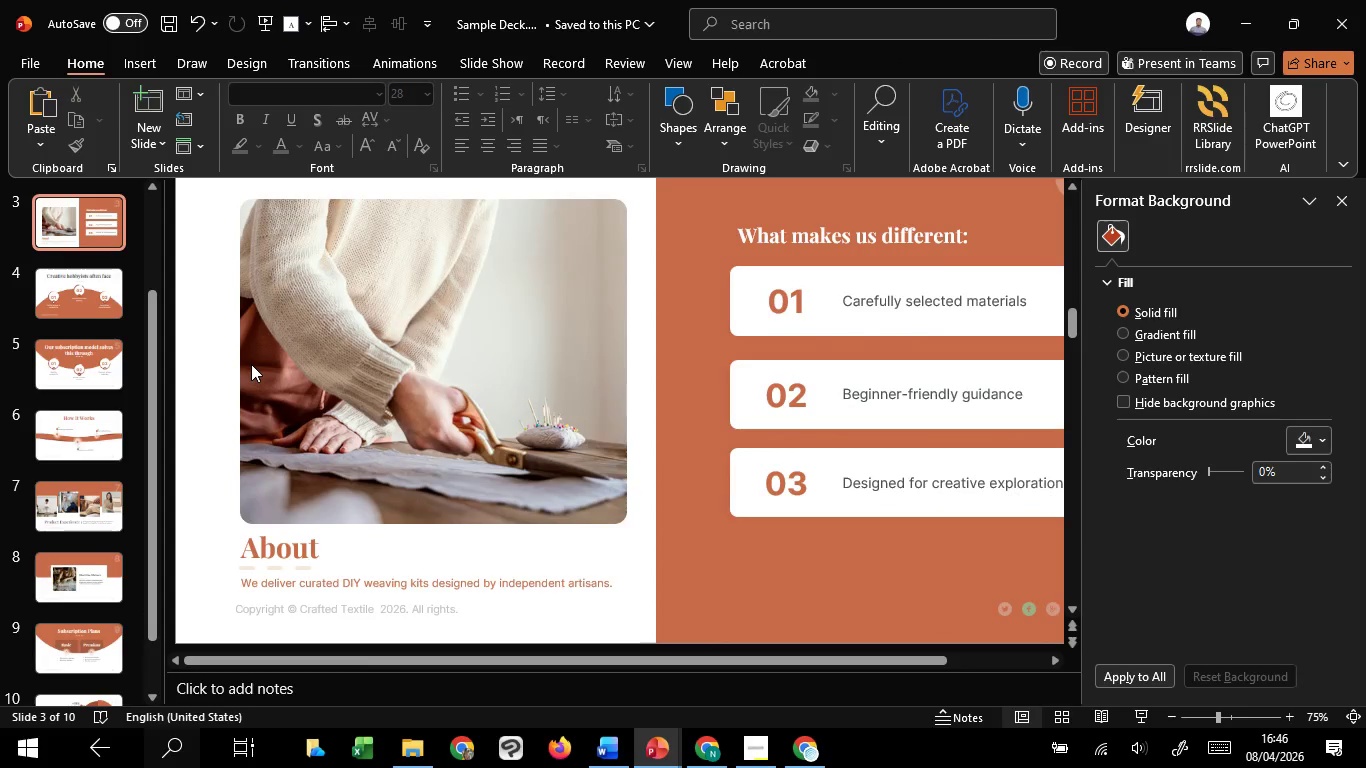 
hold_key(key=ControlLeft, duration=0.64)
 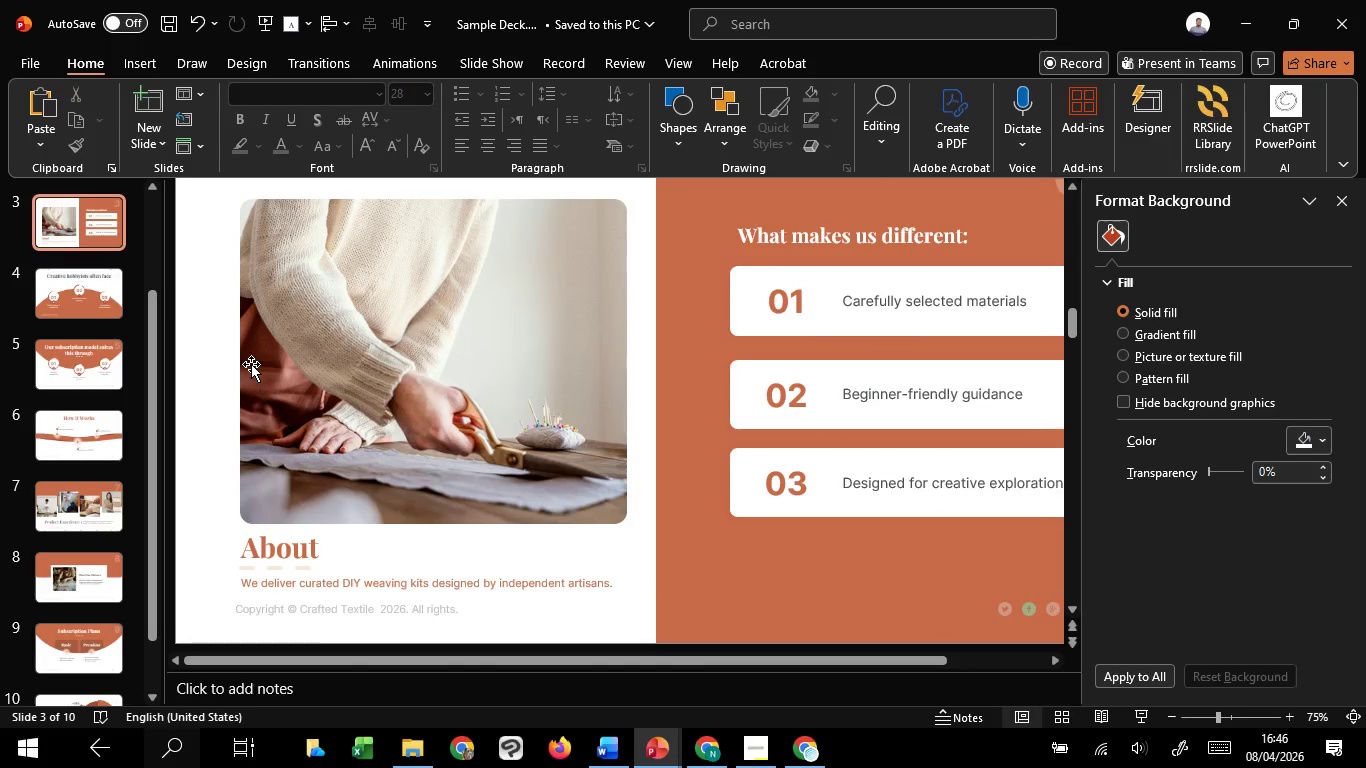 
hold_key(key=ShiftLeft, duration=1.51)
left_click([251, 364])
 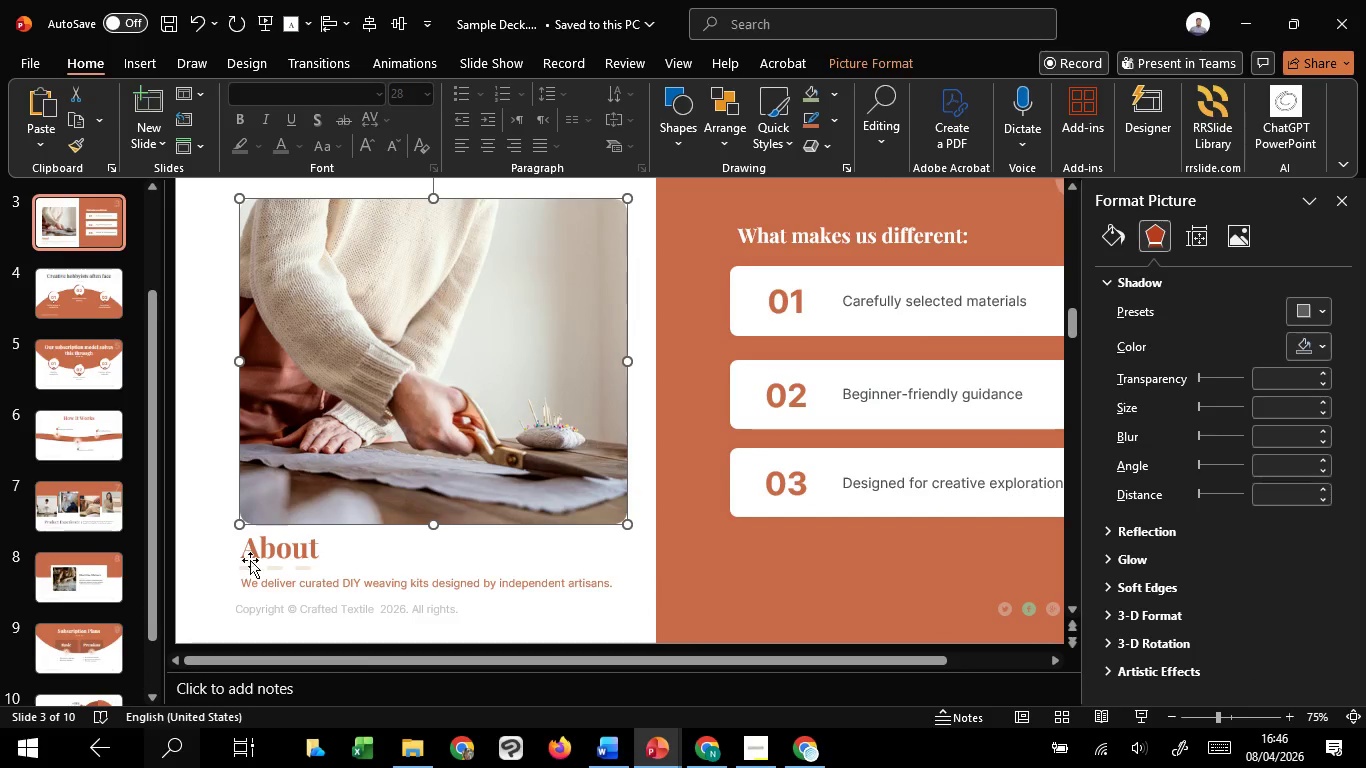 
left_click([250, 560])
 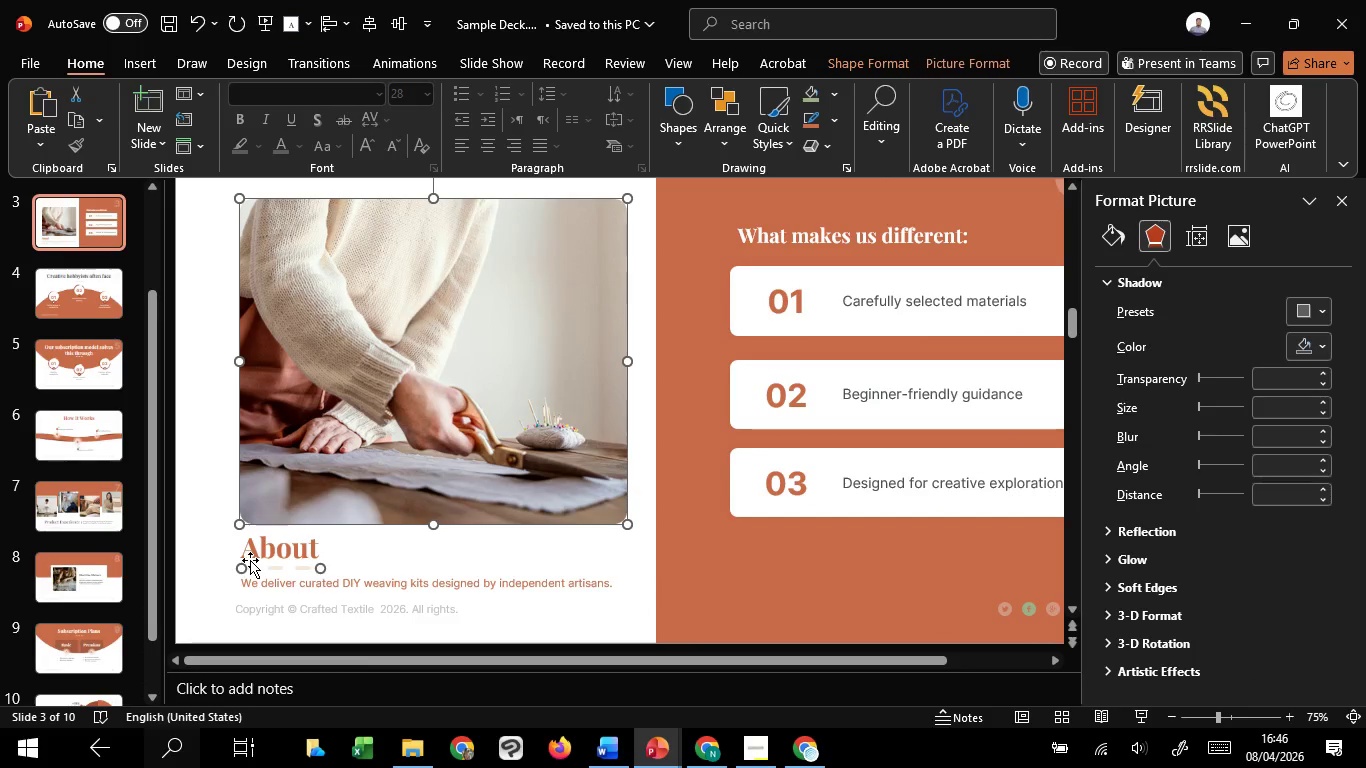 
hold_key(key=ShiftLeft, duration=1.5)
left_click([255, 552])
 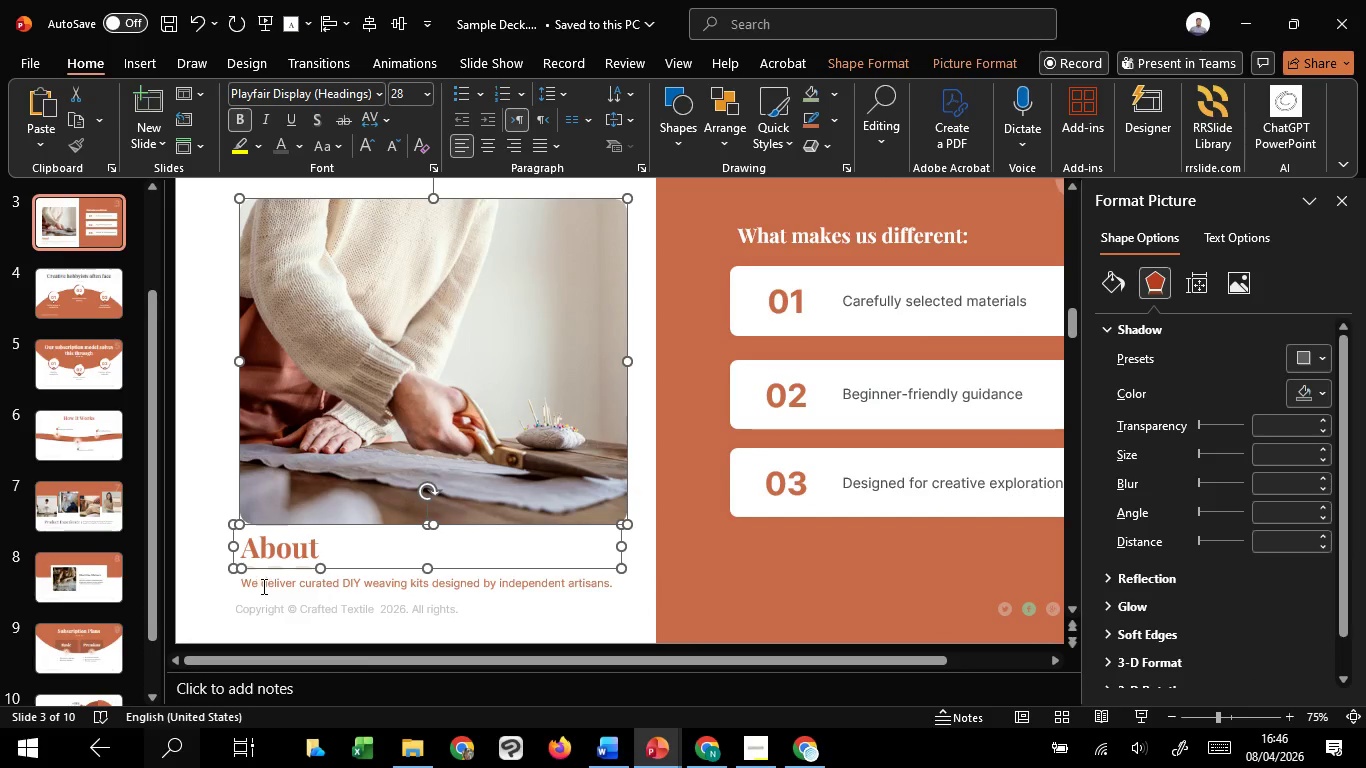 
left_click([262, 586])
 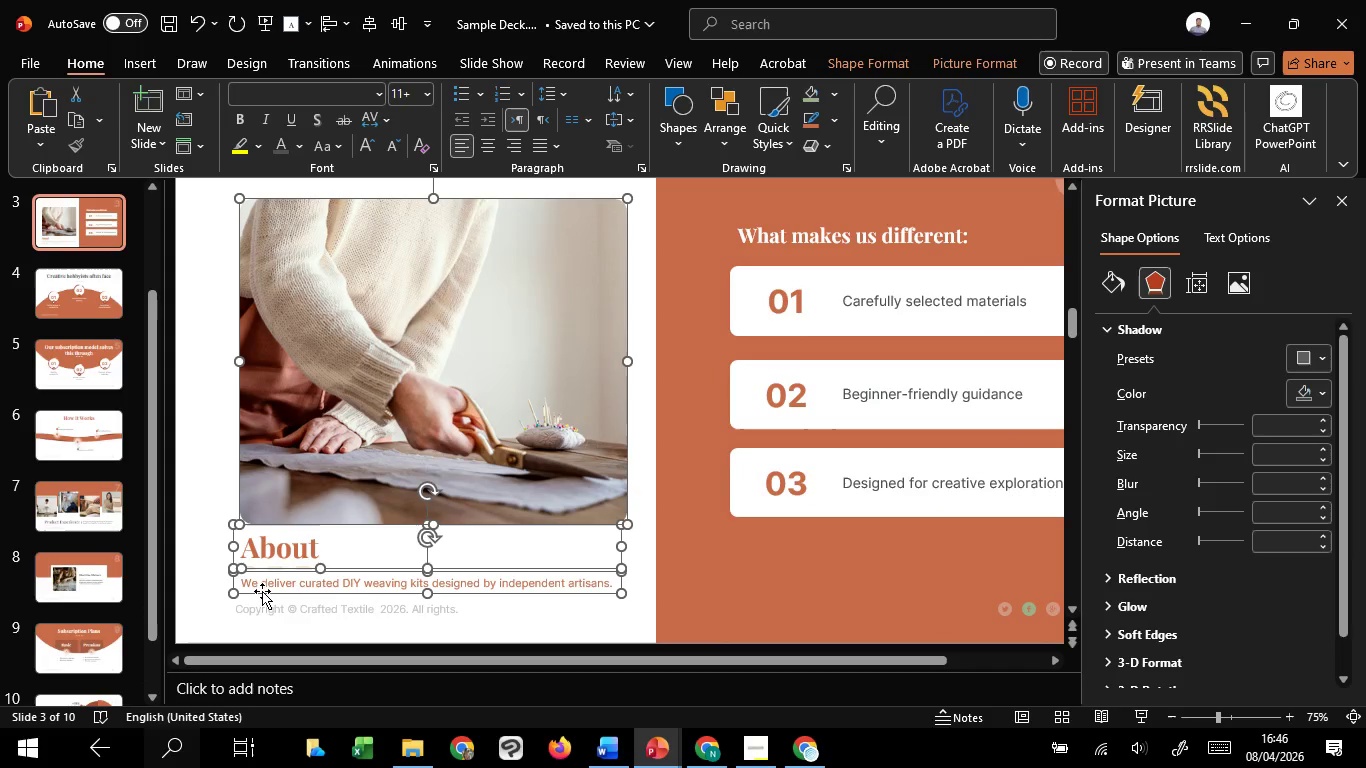 
hold_key(key=ShiftLeft, duration=1.52)
 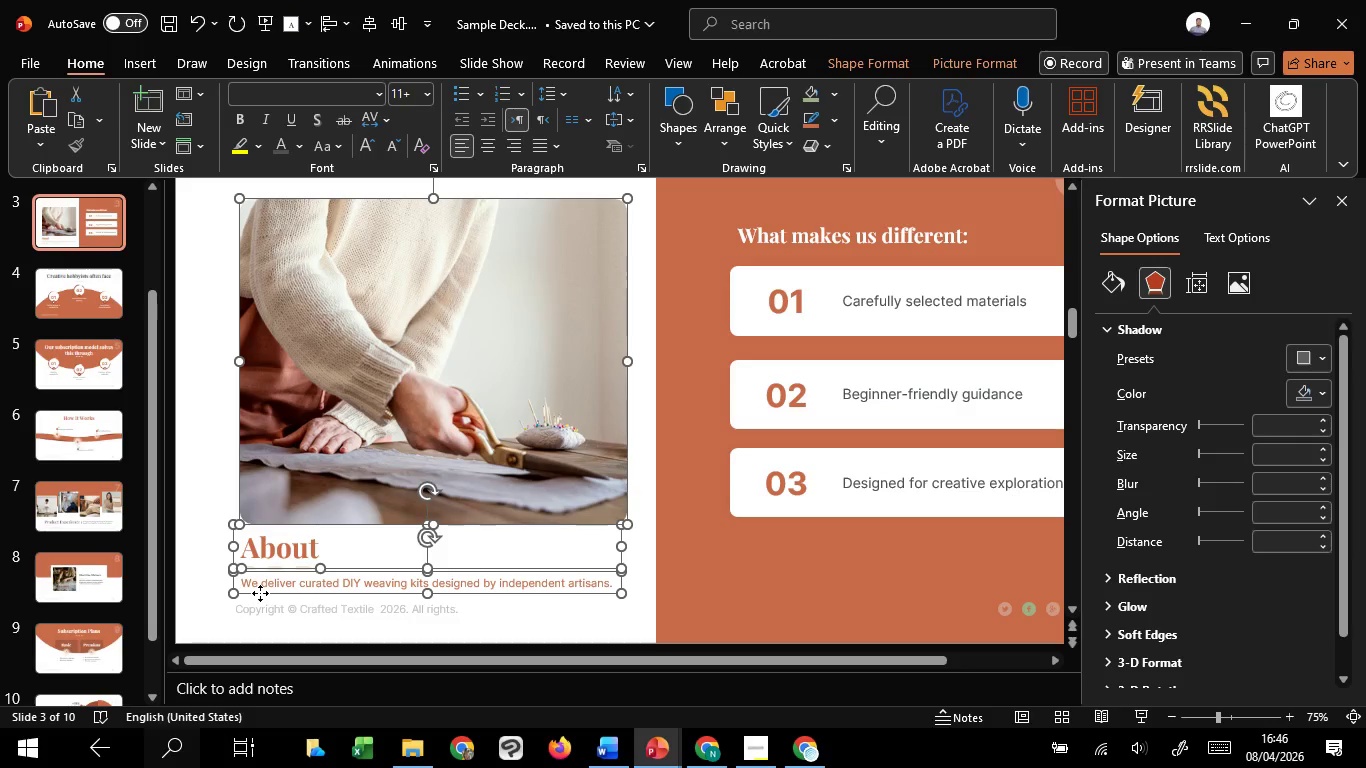 
hold_key(key=ShiftLeft, duration=1.5)
 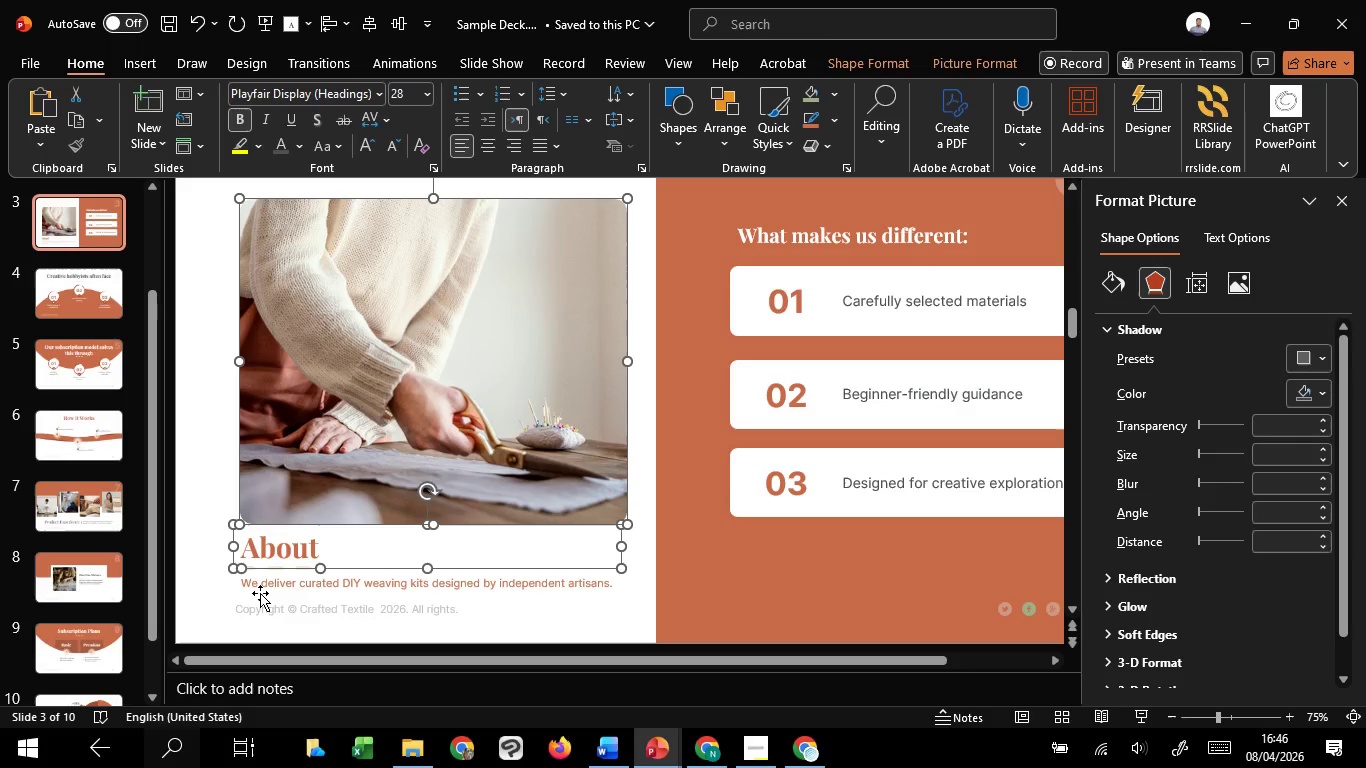 
hold_key(key=ShiftLeft, duration=1.5)
left_click([285, 587])
 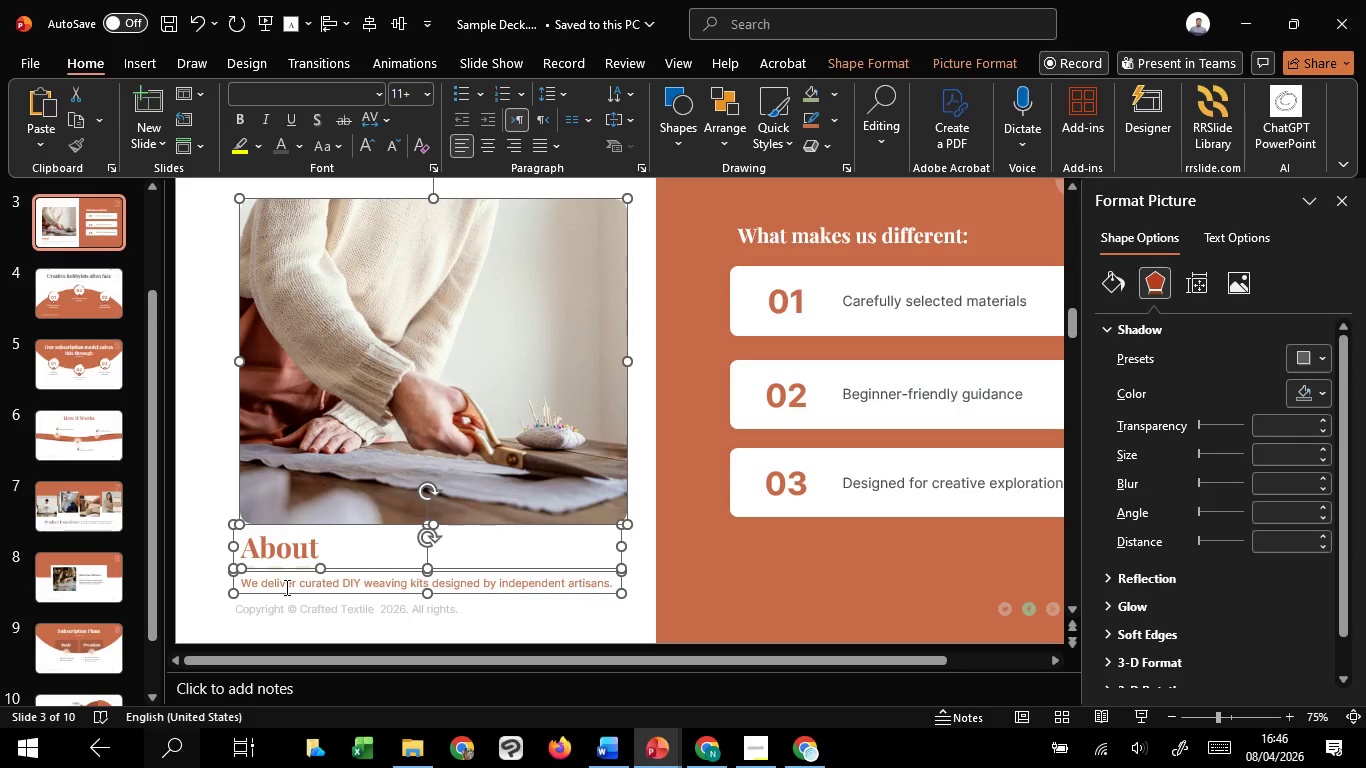 
hold_key(key=ShiftLeft, duration=0.92)
 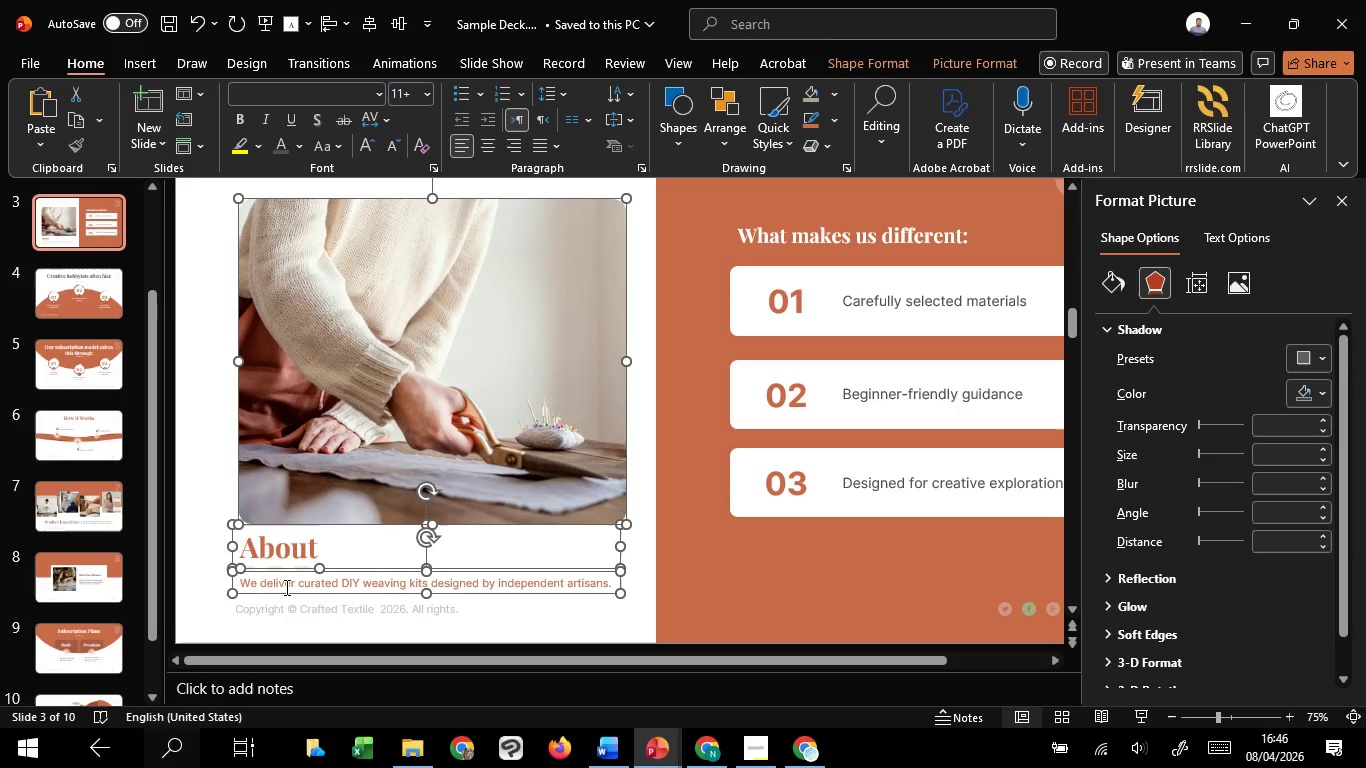 
key(ArrowLeft)
 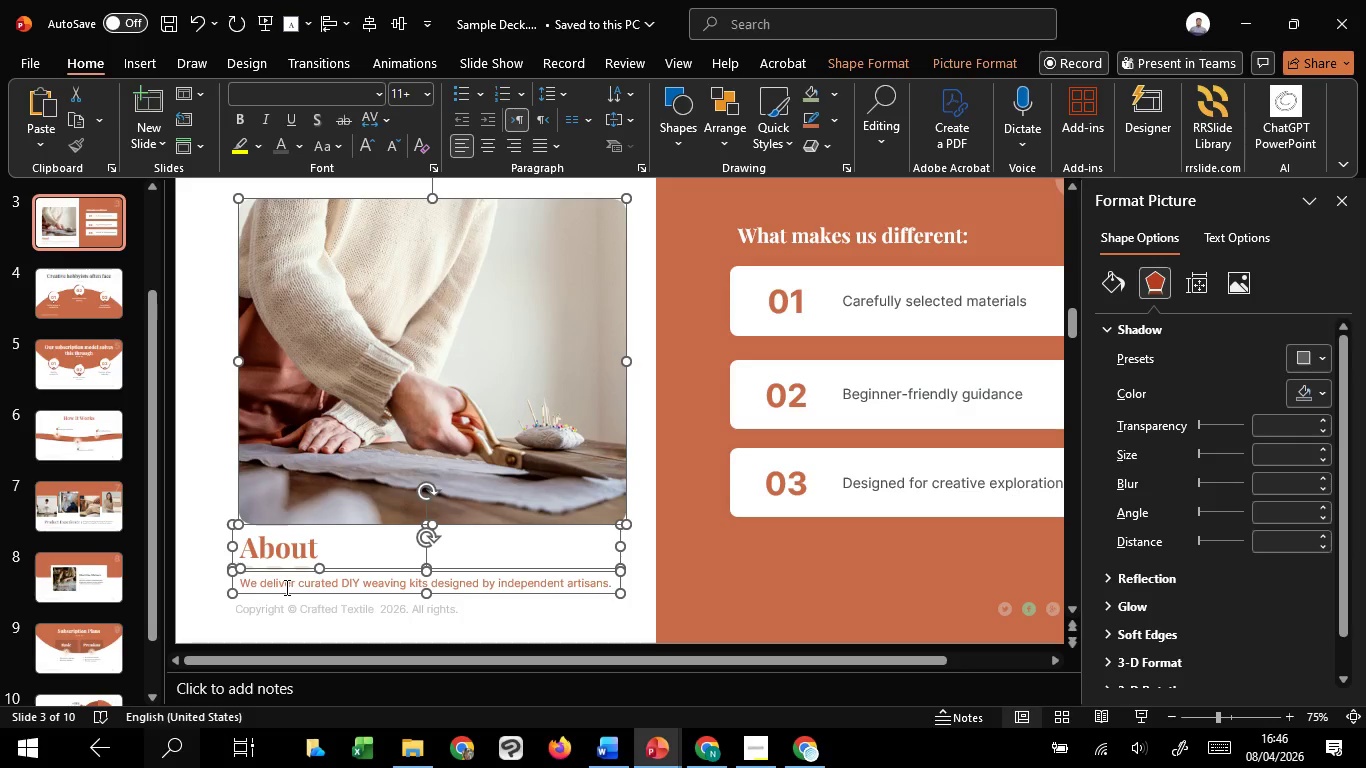 
key(ArrowLeft)
 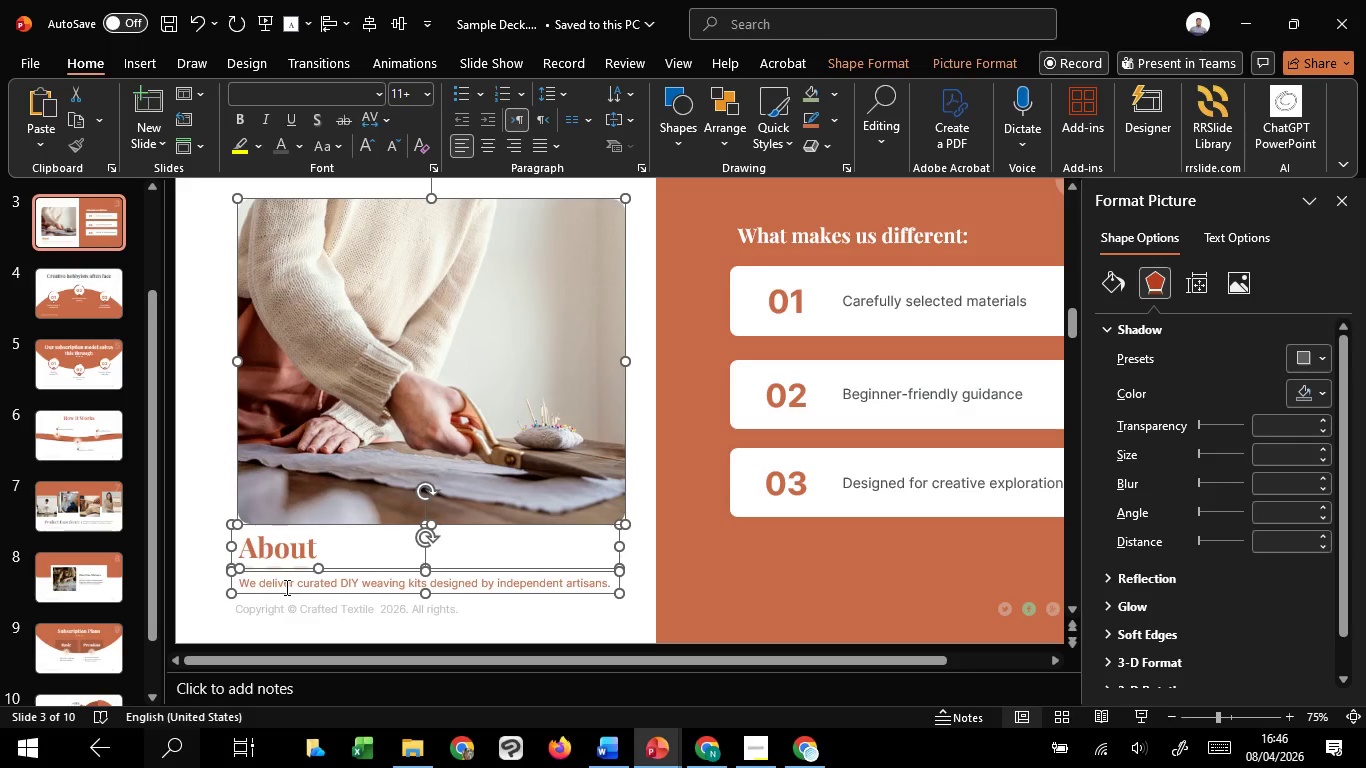 
key(ArrowLeft)
 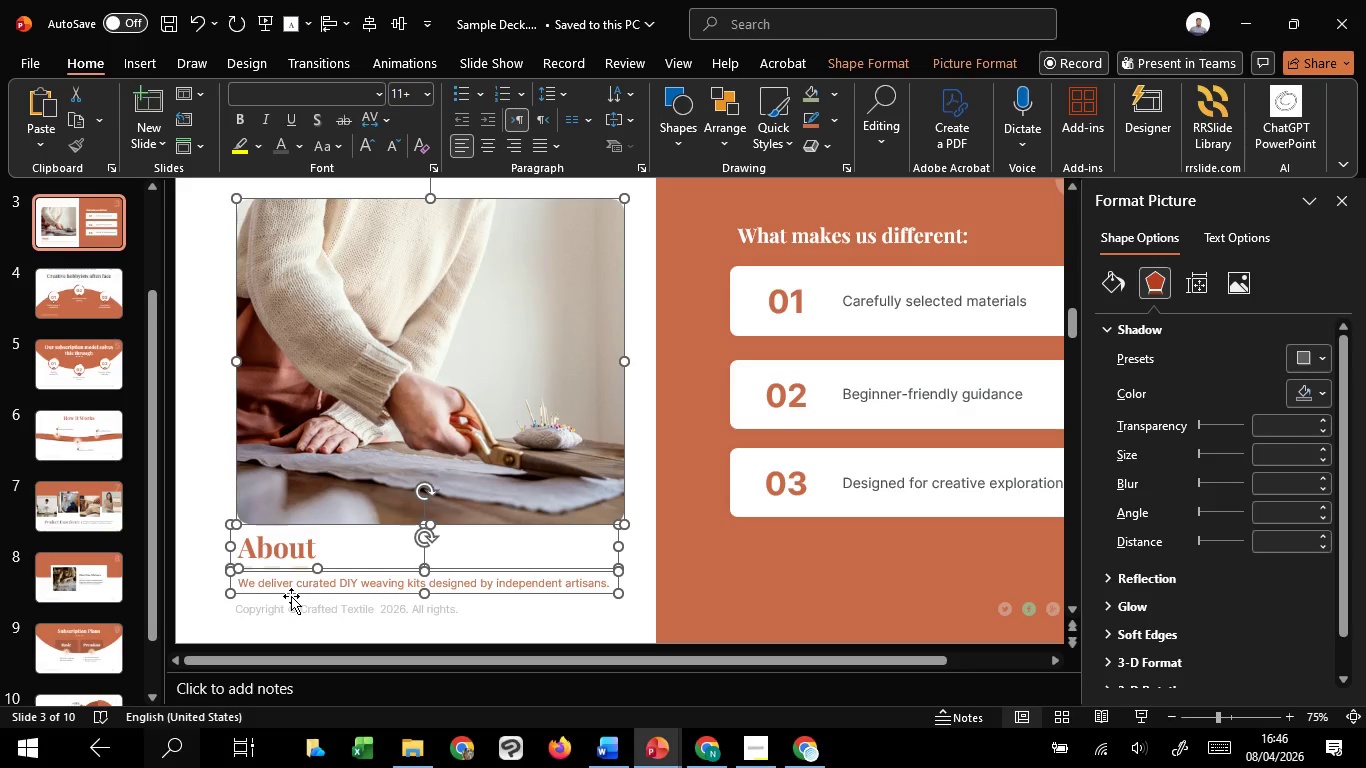 
left_click_drag(start_coordinate=[300, 593], to_coordinate=[297, 621])
 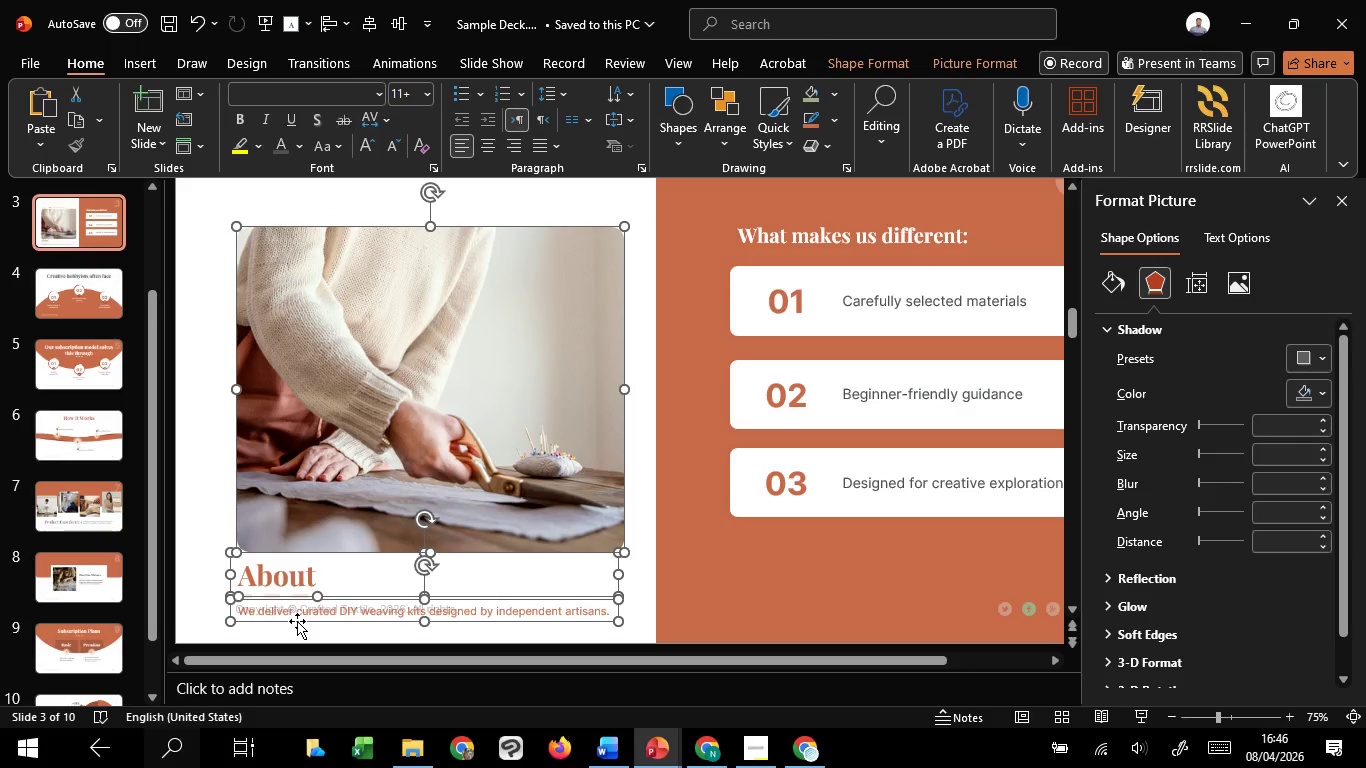 
hold_key(key=ShiftLeft, duration=1.52)
 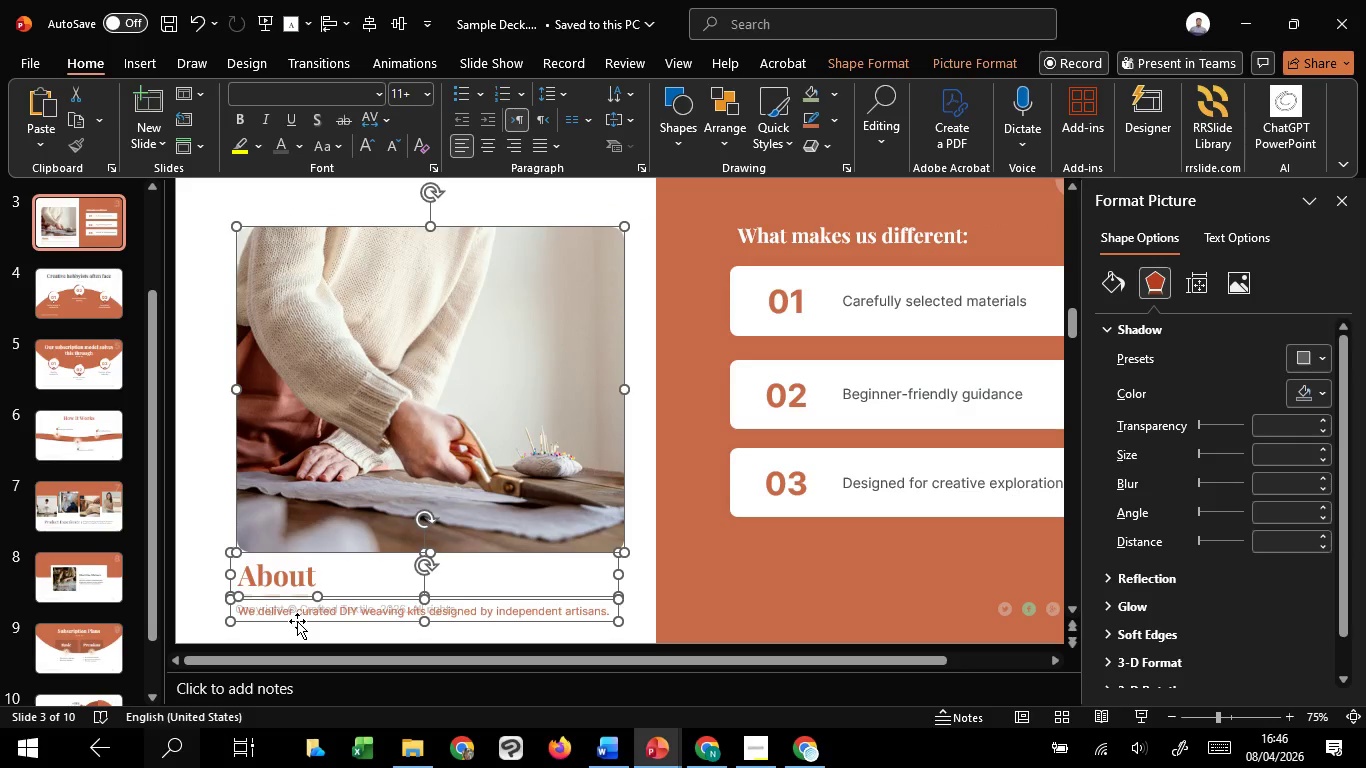 
hold_key(key=ShiftLeft, duration=0.44)
 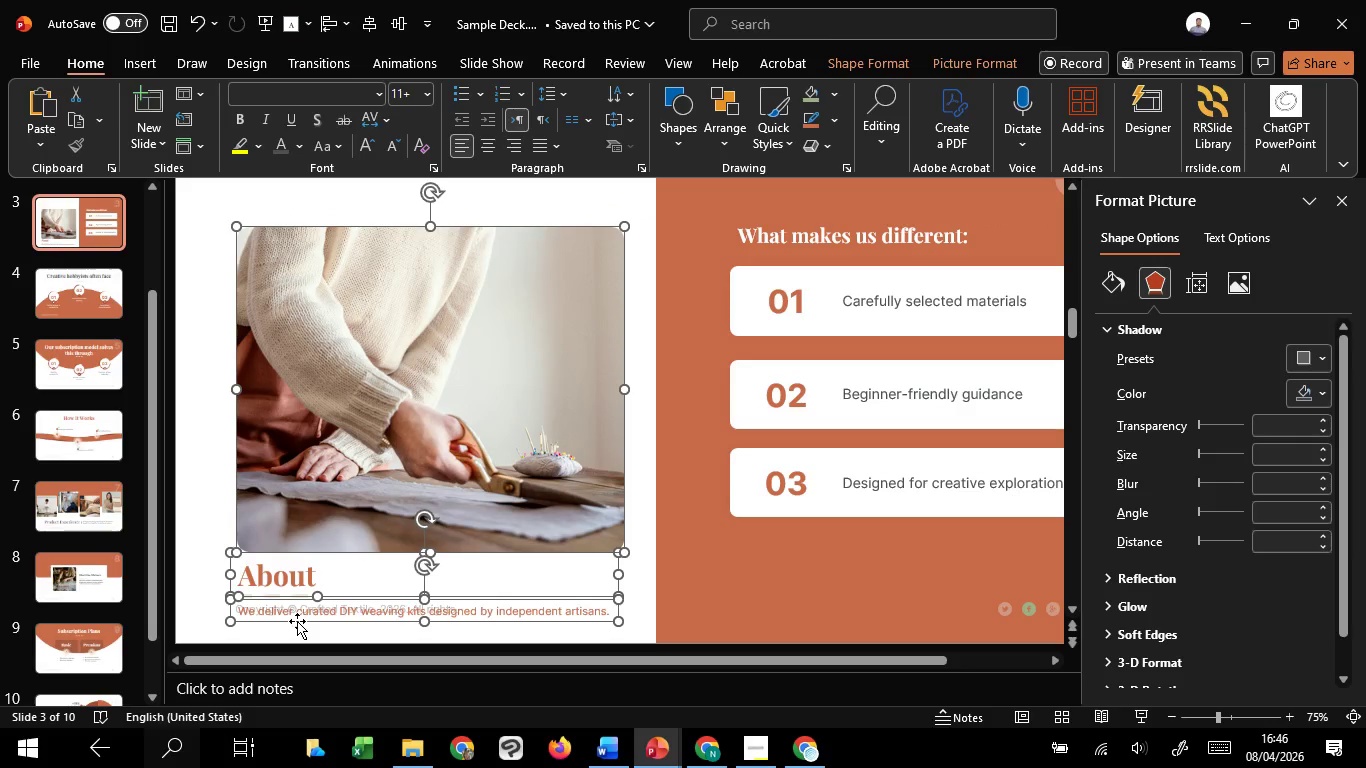 
key(ArrowLeft)
 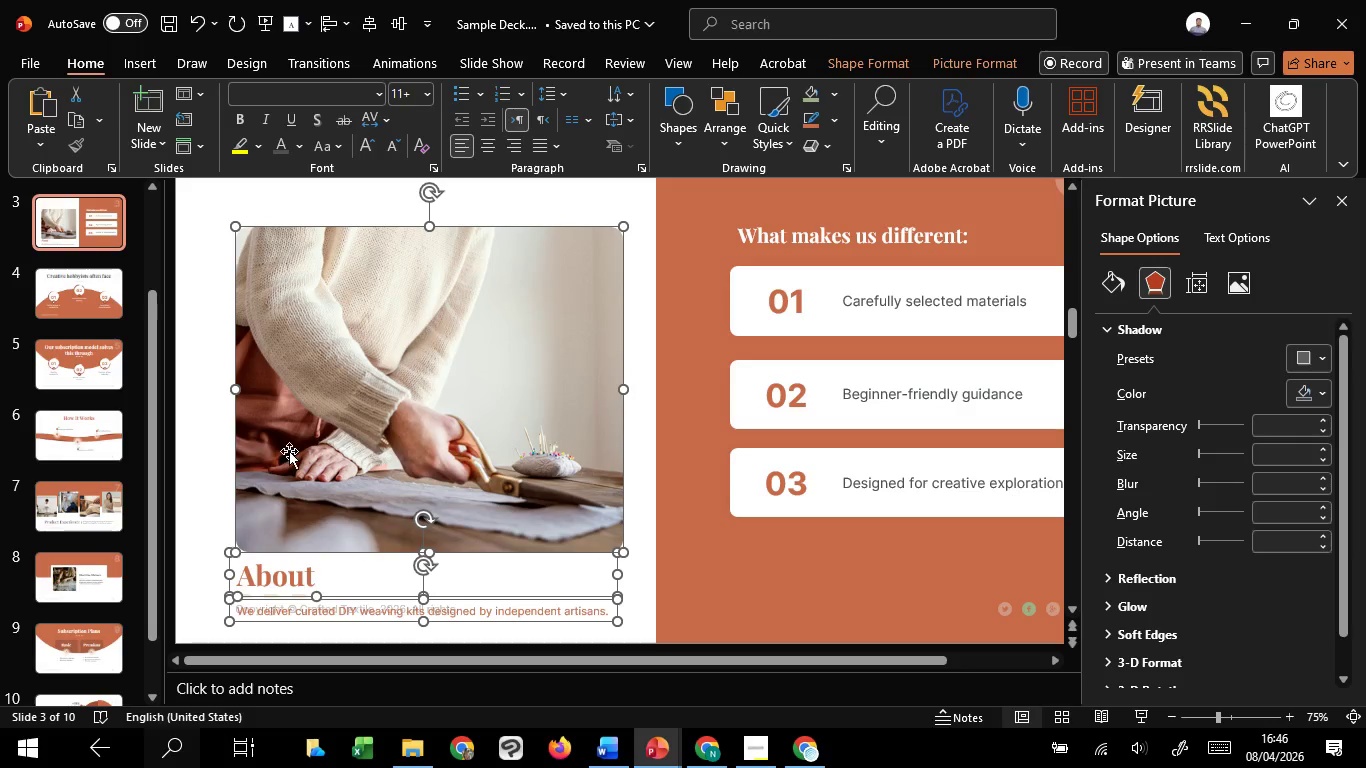 
hold_key(key=ShiftLeft, duration=1.52)
left_click_drag(start_coordinate=[356, 400], to_coordinate=[350, 373])
 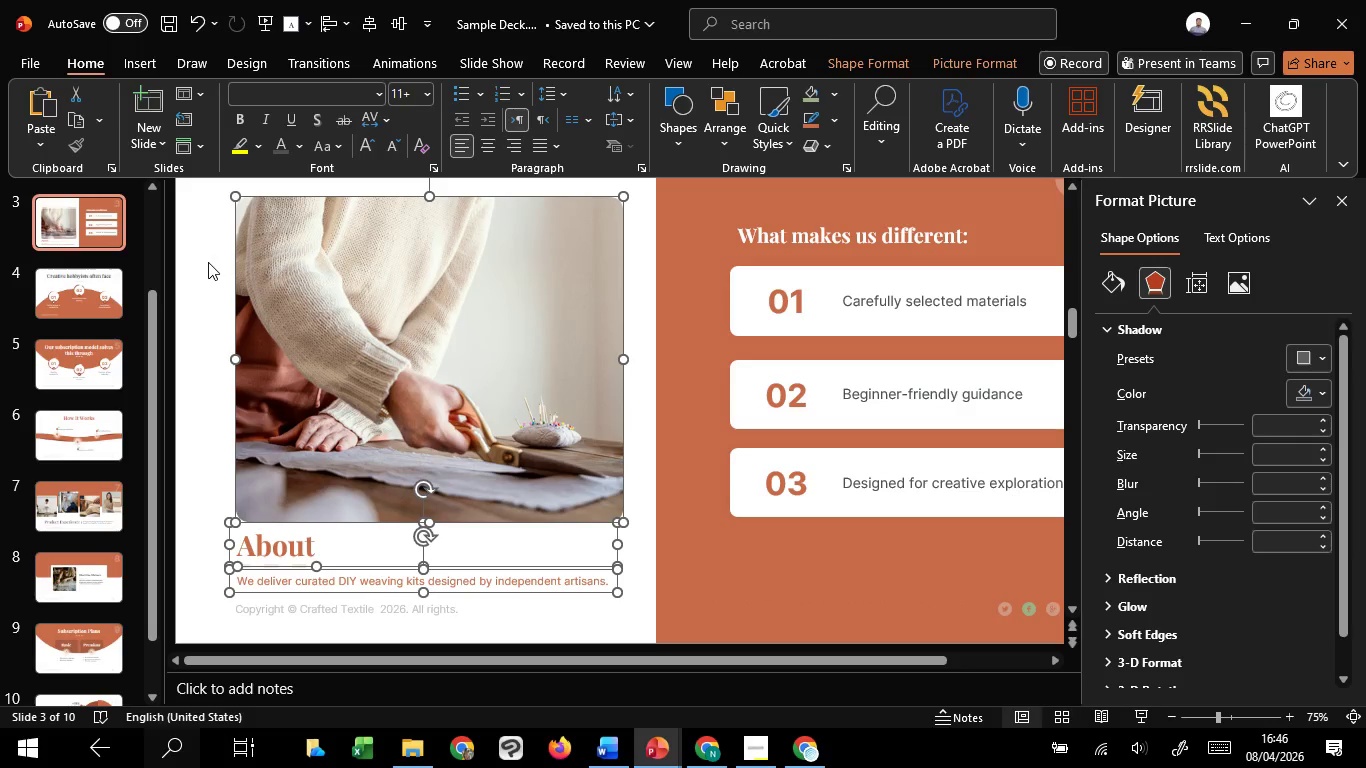 
hold_key(key=ShiftLeft, duration=1.51)
 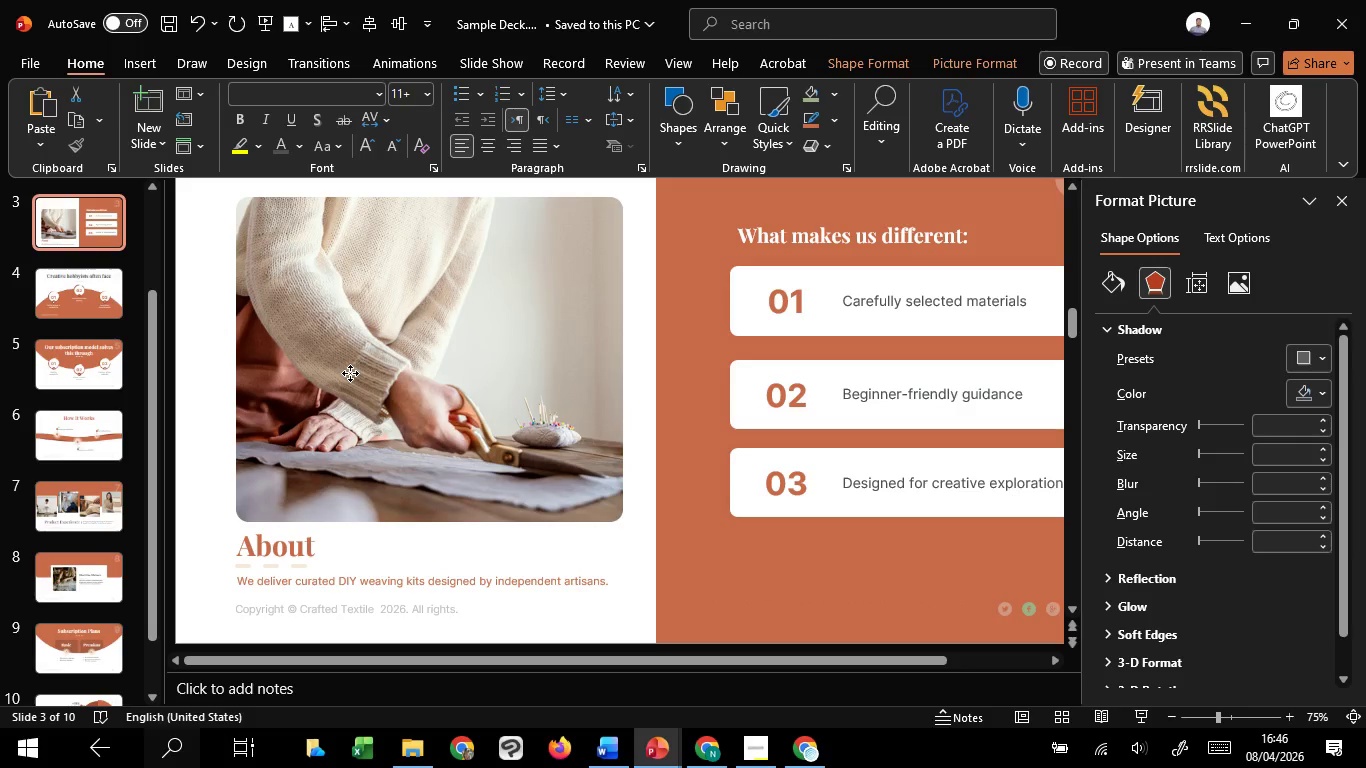 
hold_key(key=ShiftLeft, duration=1.19)
 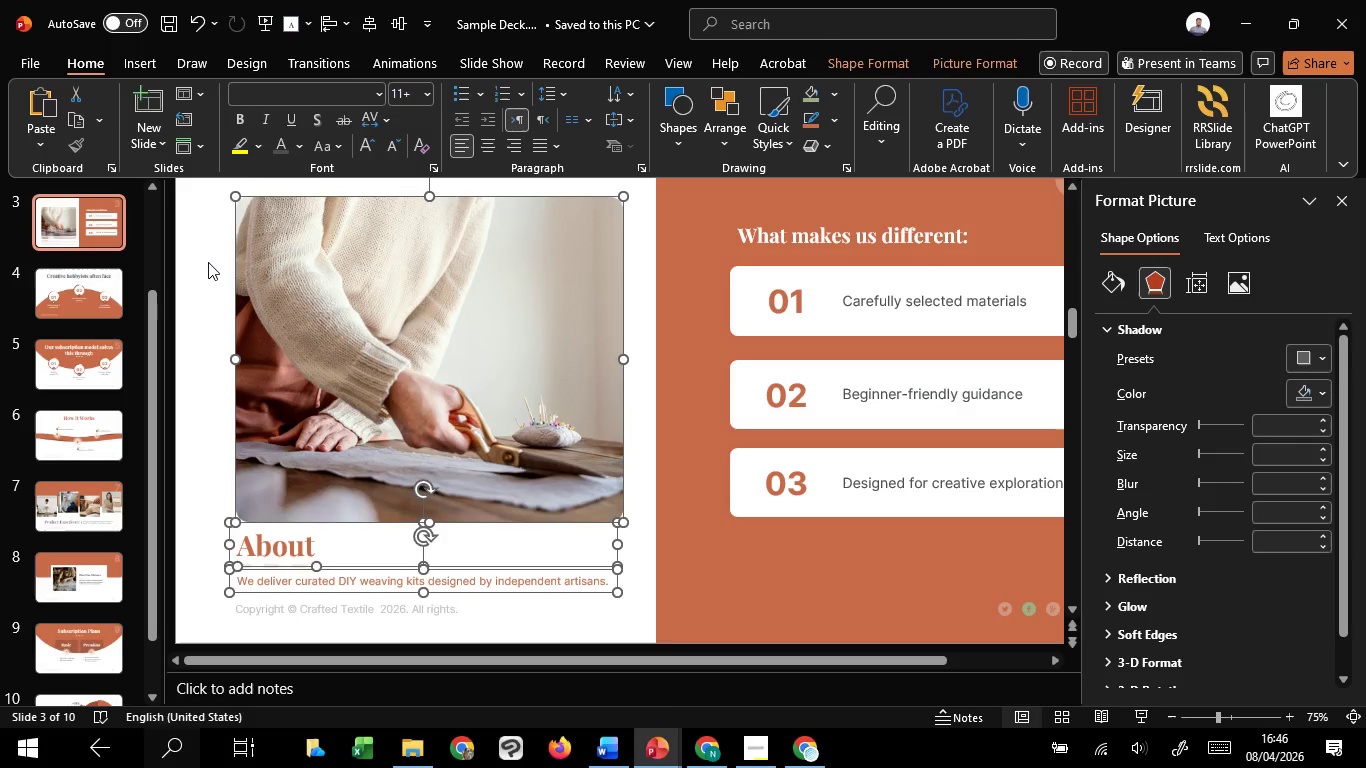 
left_click([208, 262])
 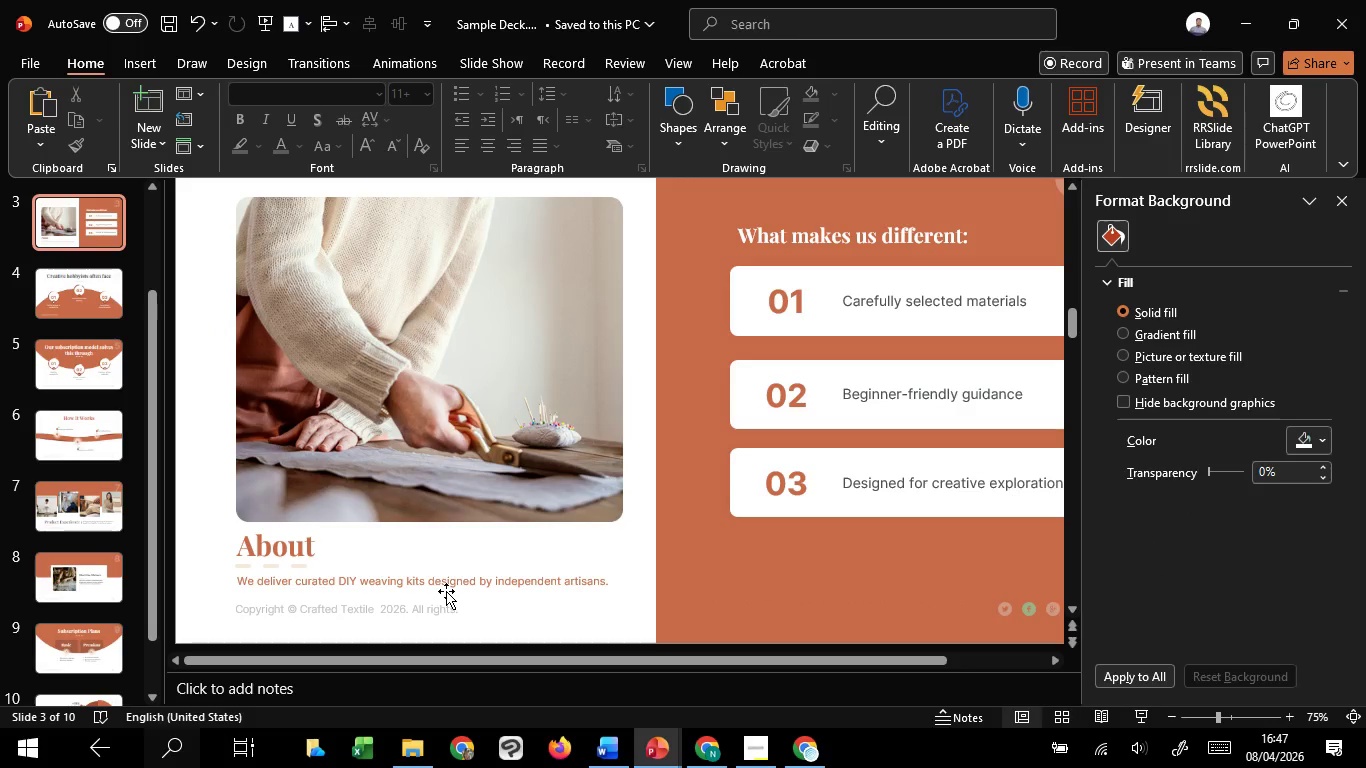 
wait(6.66)
 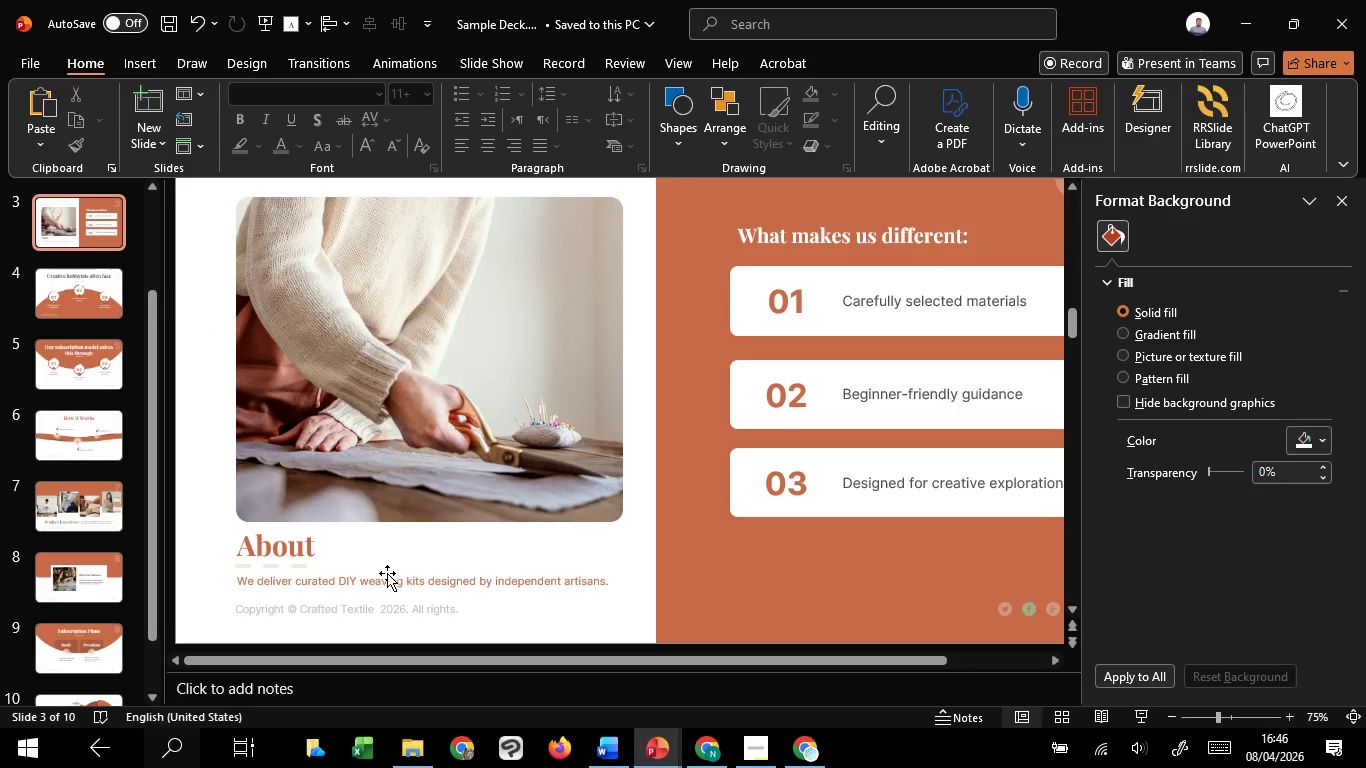 
scroll: coordinate [446, 591], scroll_direction: down, amount: 6.0
 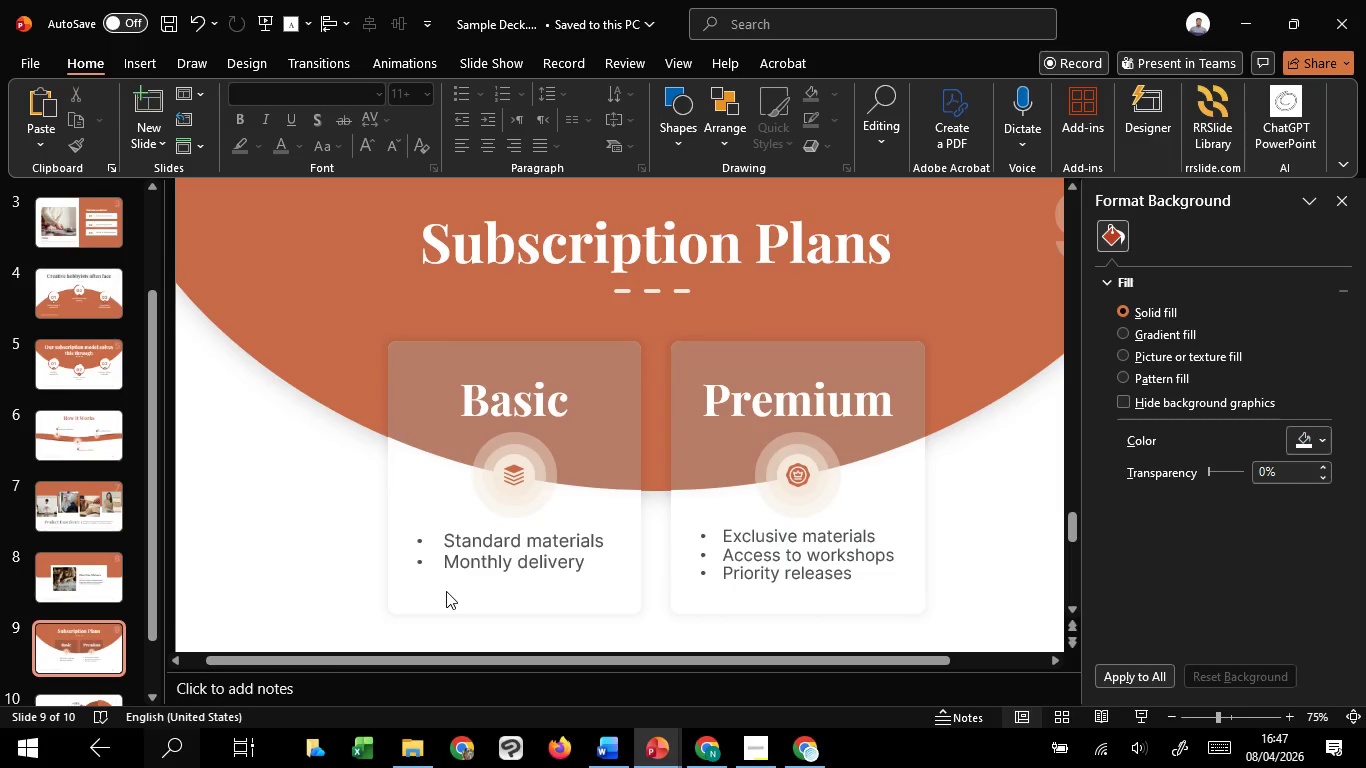 
hold_key(key=ControlLeft, duration=0.97)
scroll: coordinate [446, 591], scroll_direction: down, amount: 1.0
 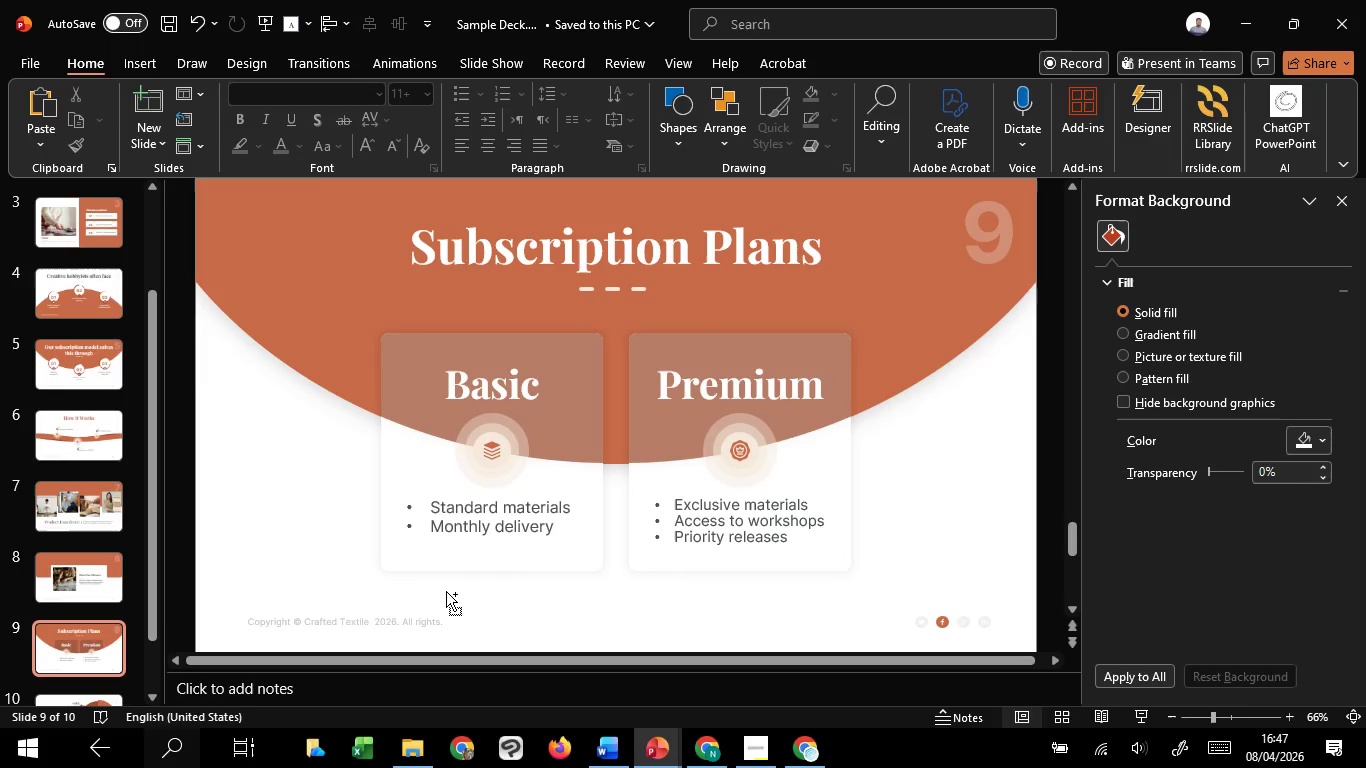 
scroll: coordinate [446, 591], scroll_direction: up, amount: 3.0
 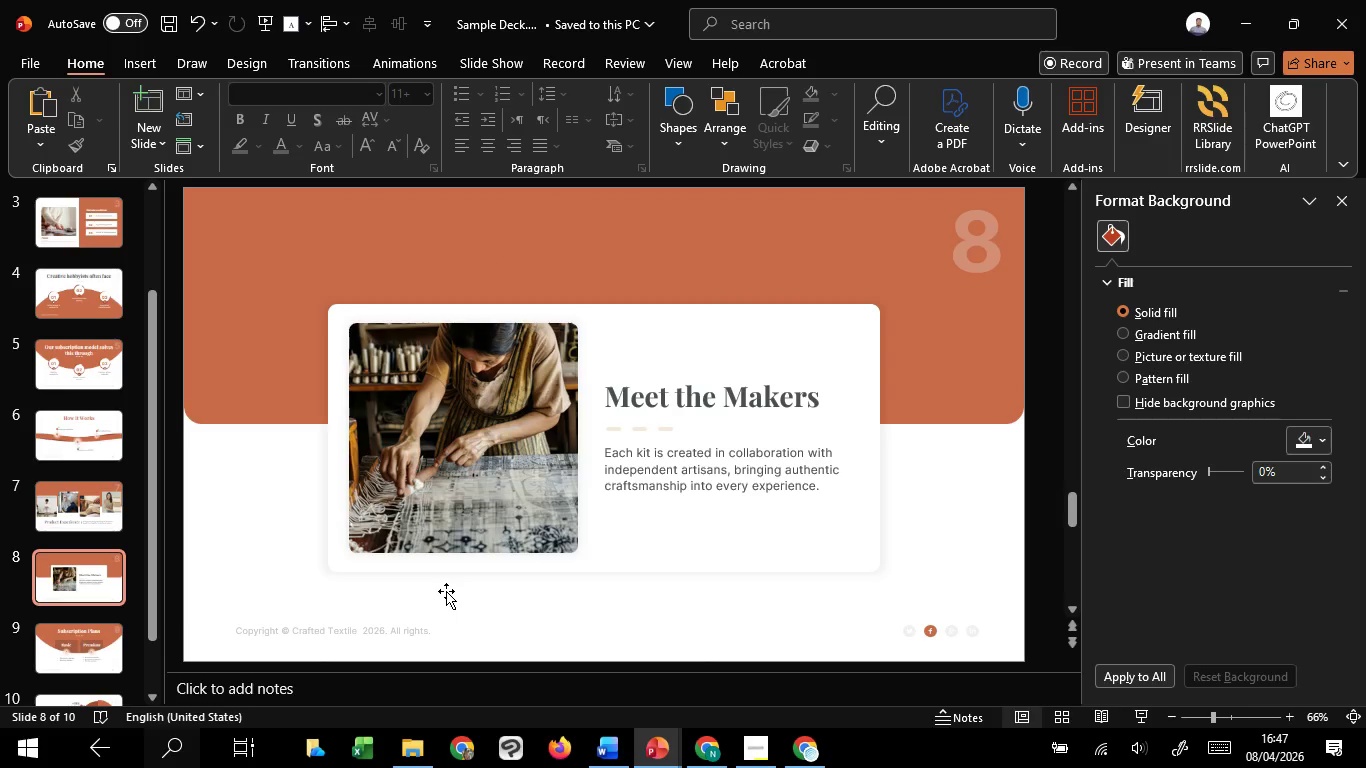 
scroll: coordinate [446, 591], scroll_direction: down, amount: 4.0
 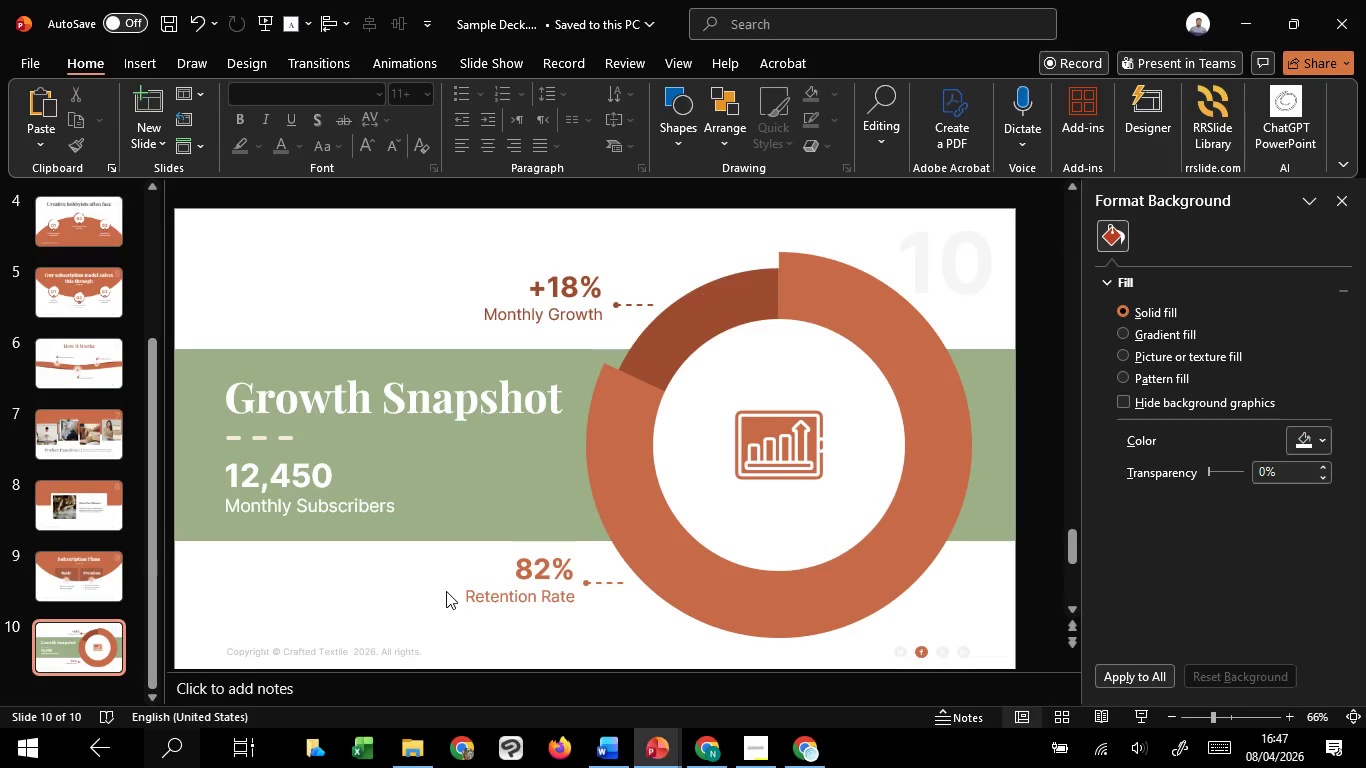 
wait(22.5)
 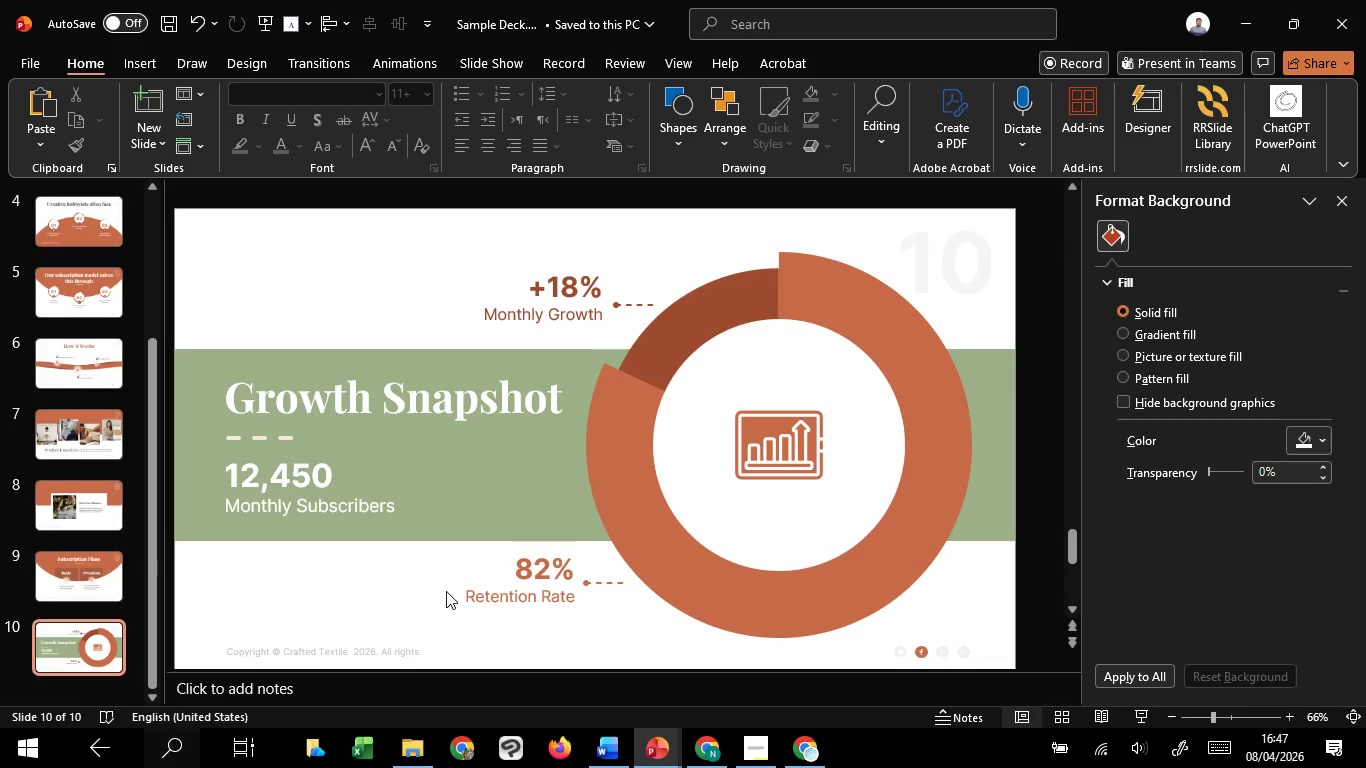 
left_click([798, 498])
 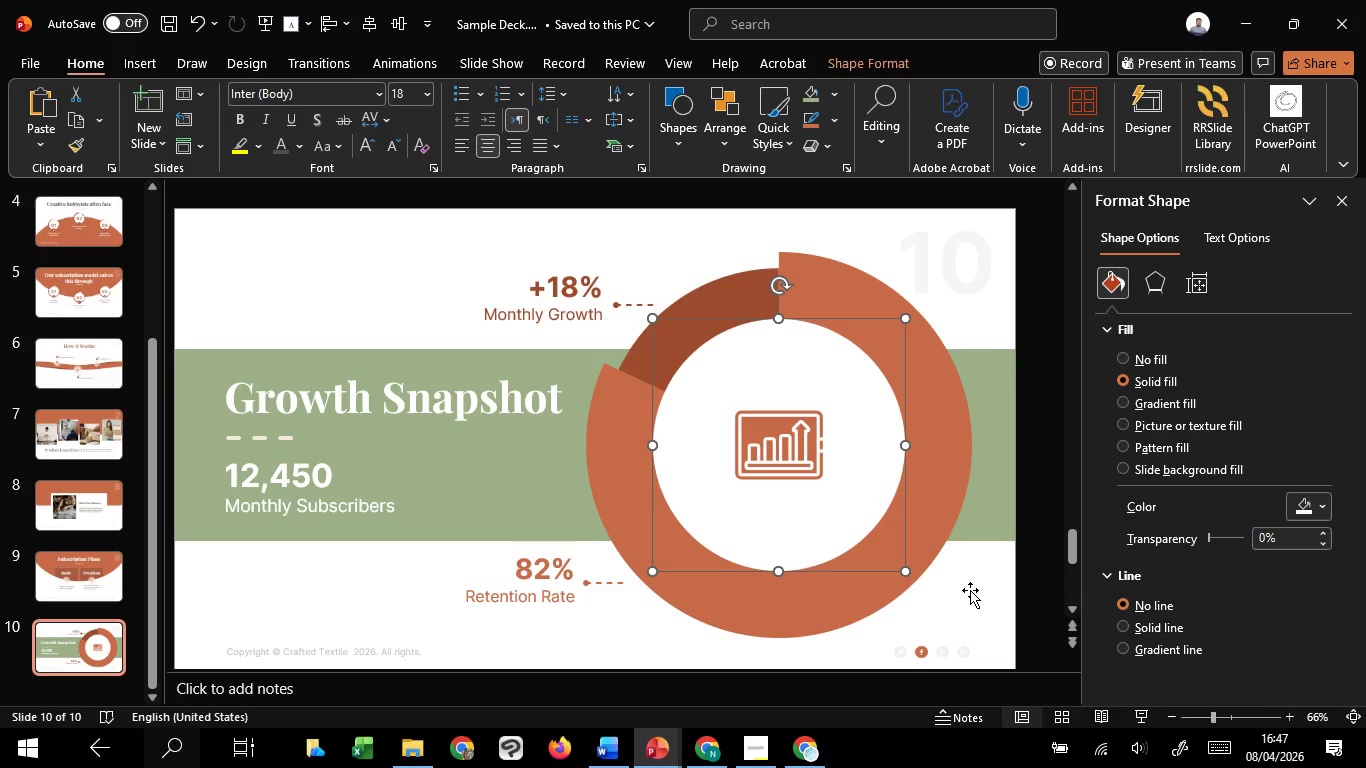 
left_click([970, 590])
 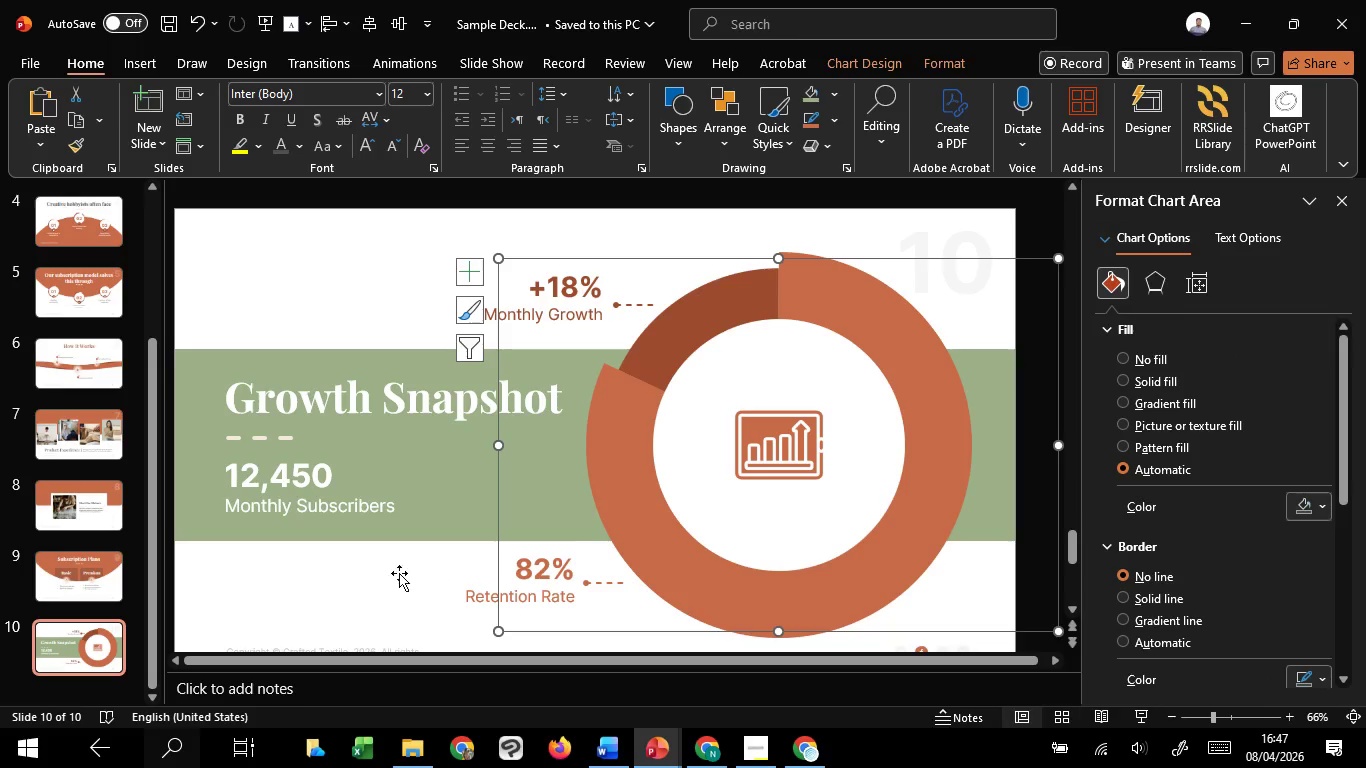 
left_click([374, 571])
 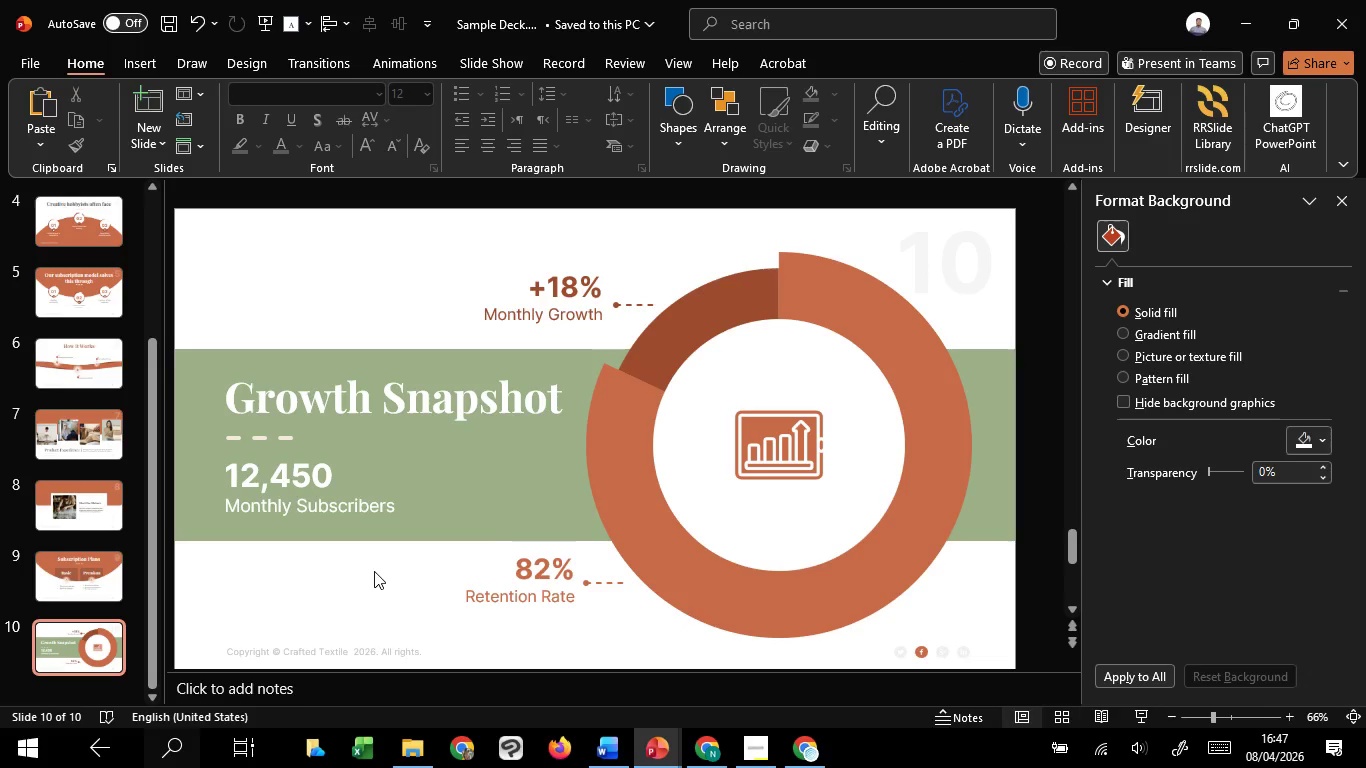 
hold_key(key=ControlLeft, duration=1.52)
scroll: coordinate [374, 571], scroll_direction: down, amount: 1.0
 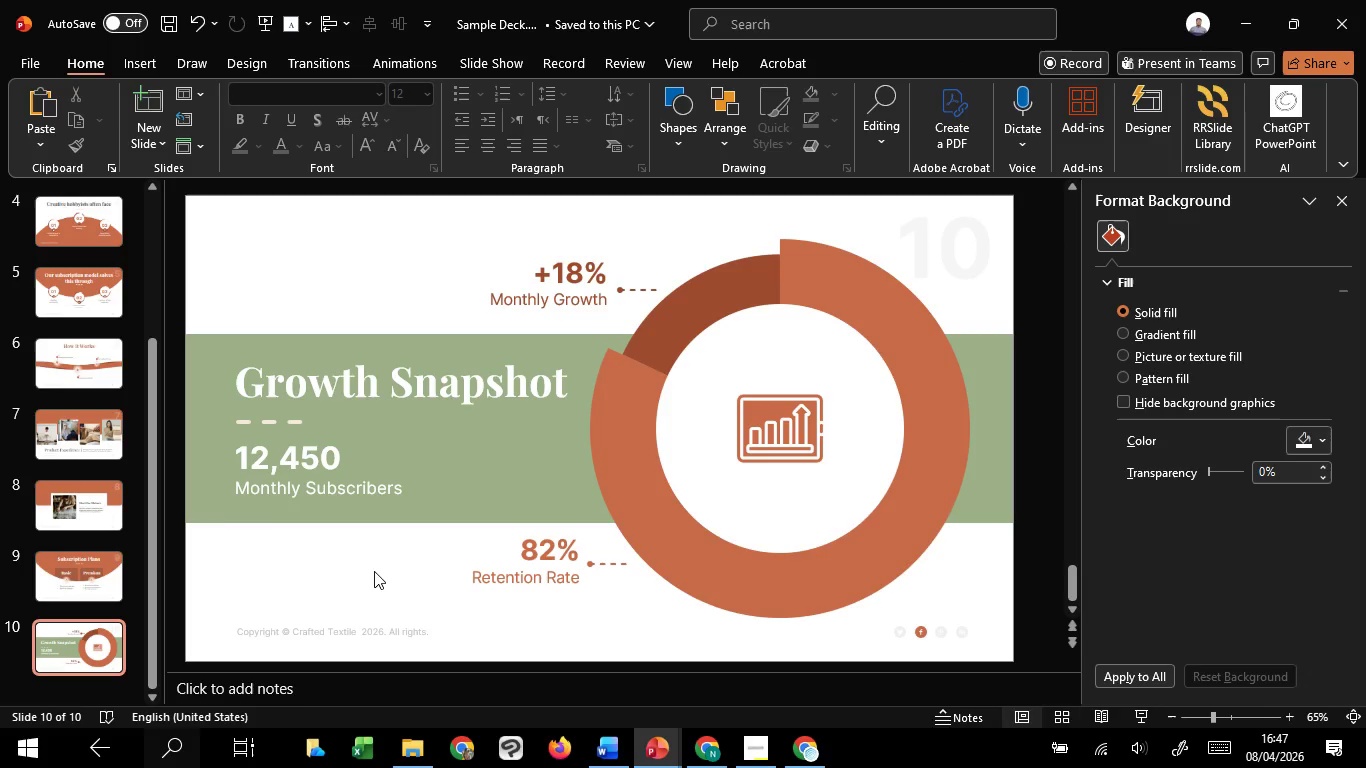 
hold_key(key=ControlLeft, duration=0.53)
 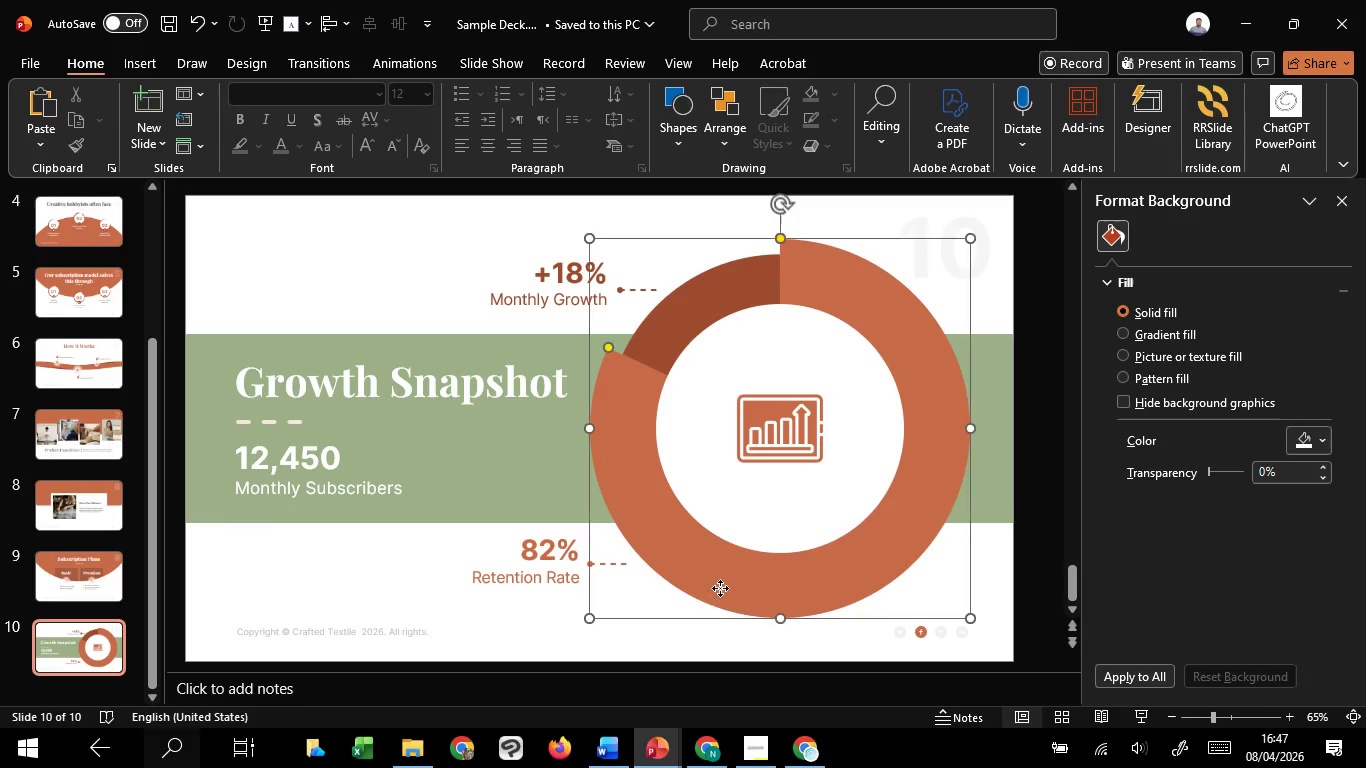 
left_click([720, 588])
 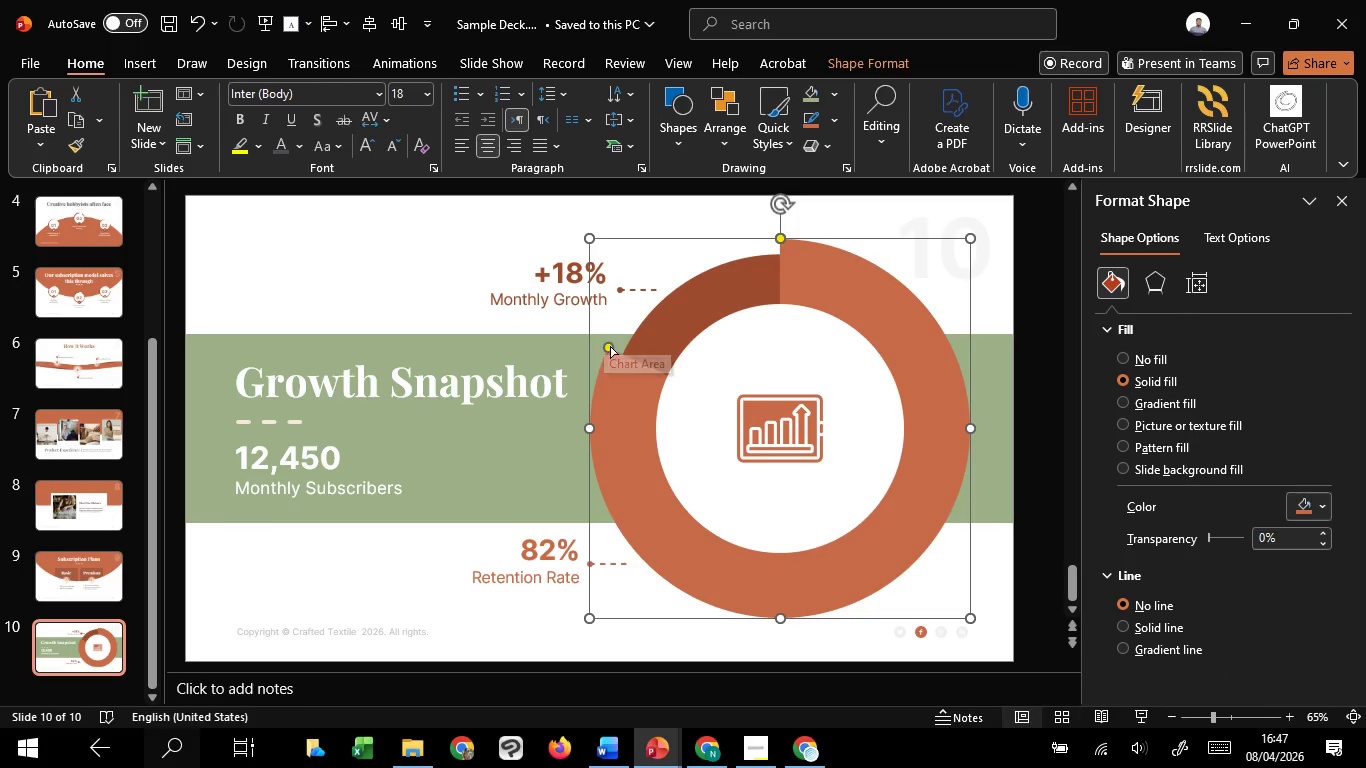 
left_click_drag(start_coordinate=[611, 346], to_coordinate=[618, 347])
 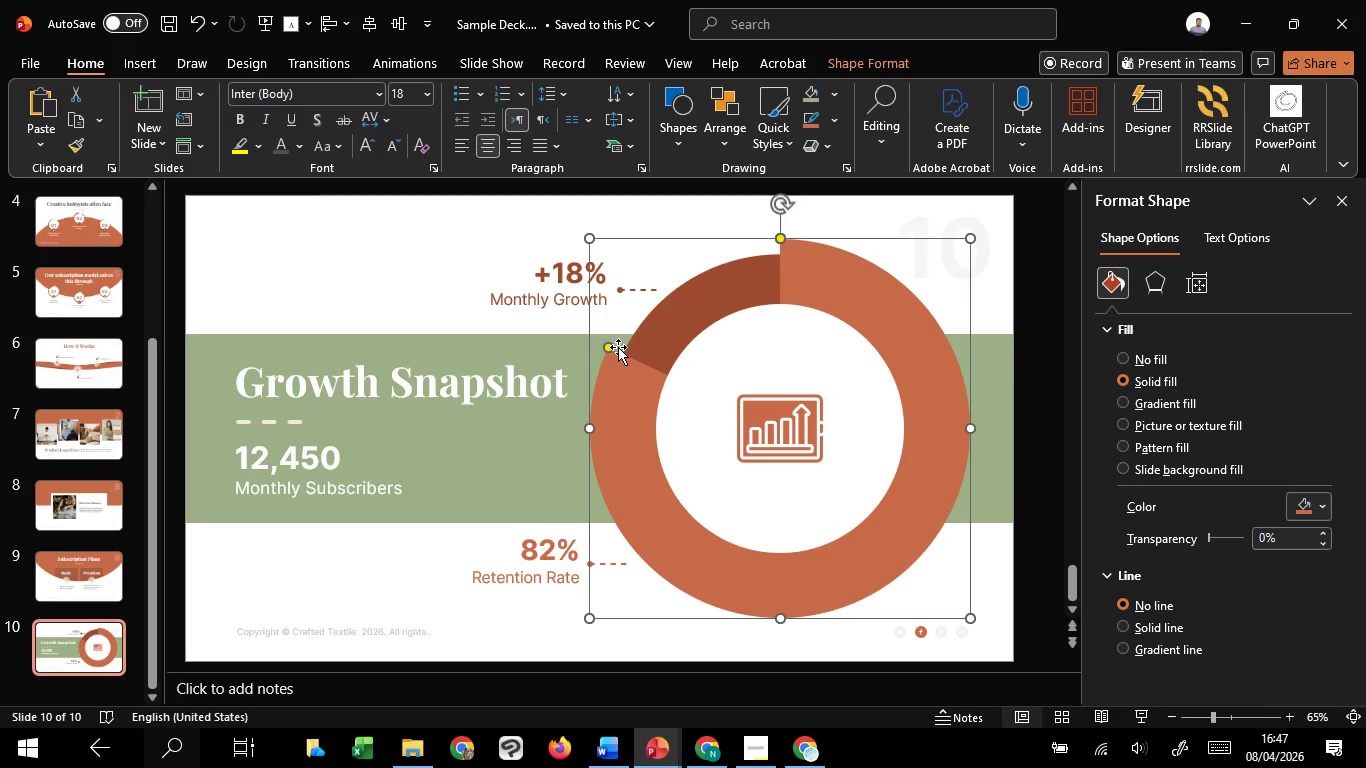 
hold_key(key=ControlLeft, duration=0.81)
scroll: coordinate [271, 310], scroll_direction: up, amount: 43.0
 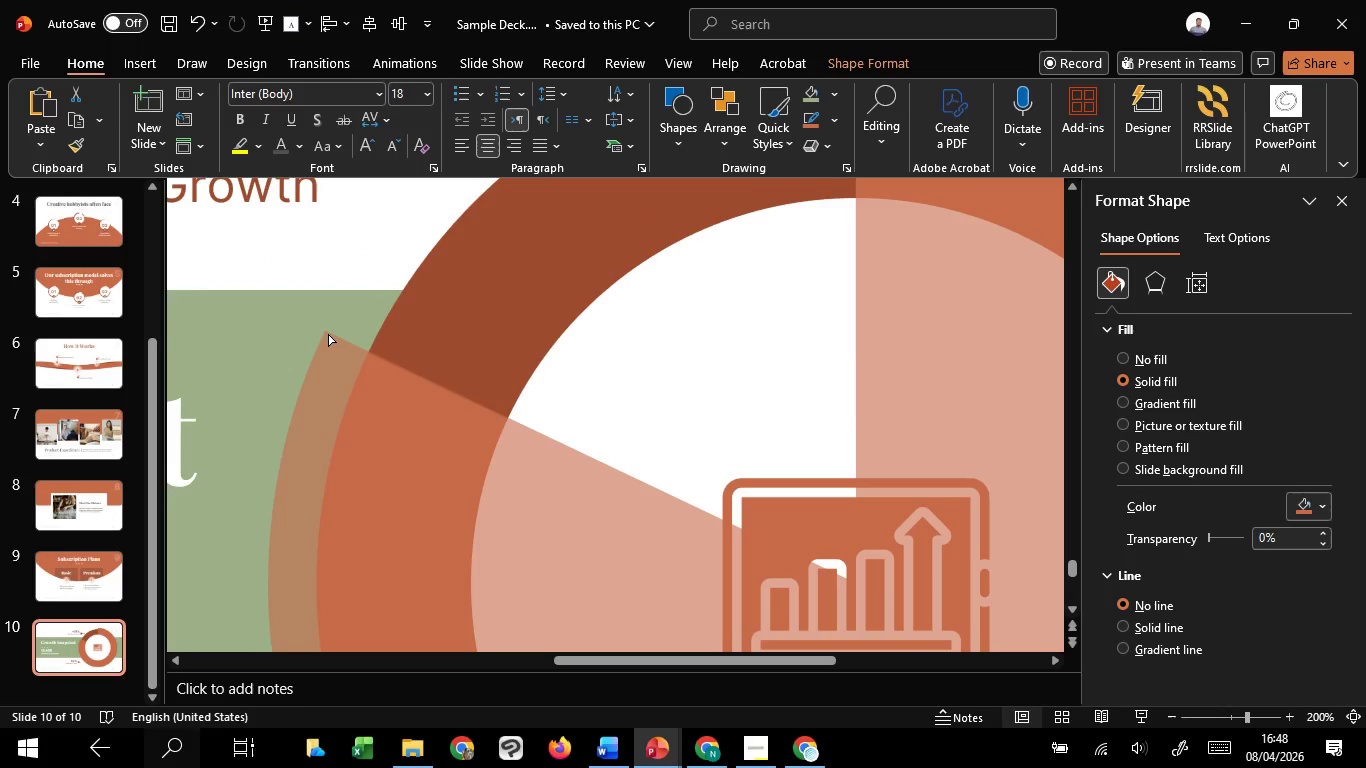 
wait(5.35)
 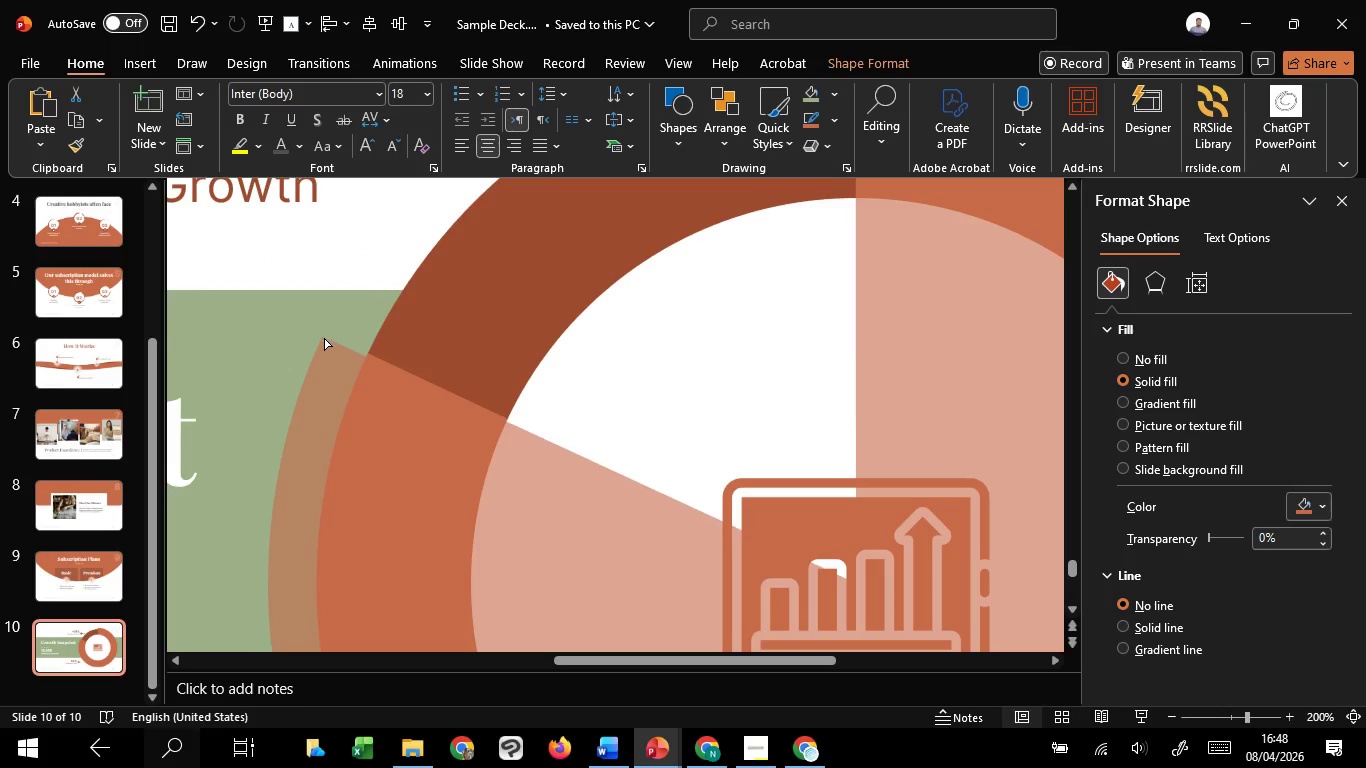 
hold_key(key=ControlLeft, duration=0.62)
scroll: coordinate [897, 402], scroll_direction: down, amount: 1.0
 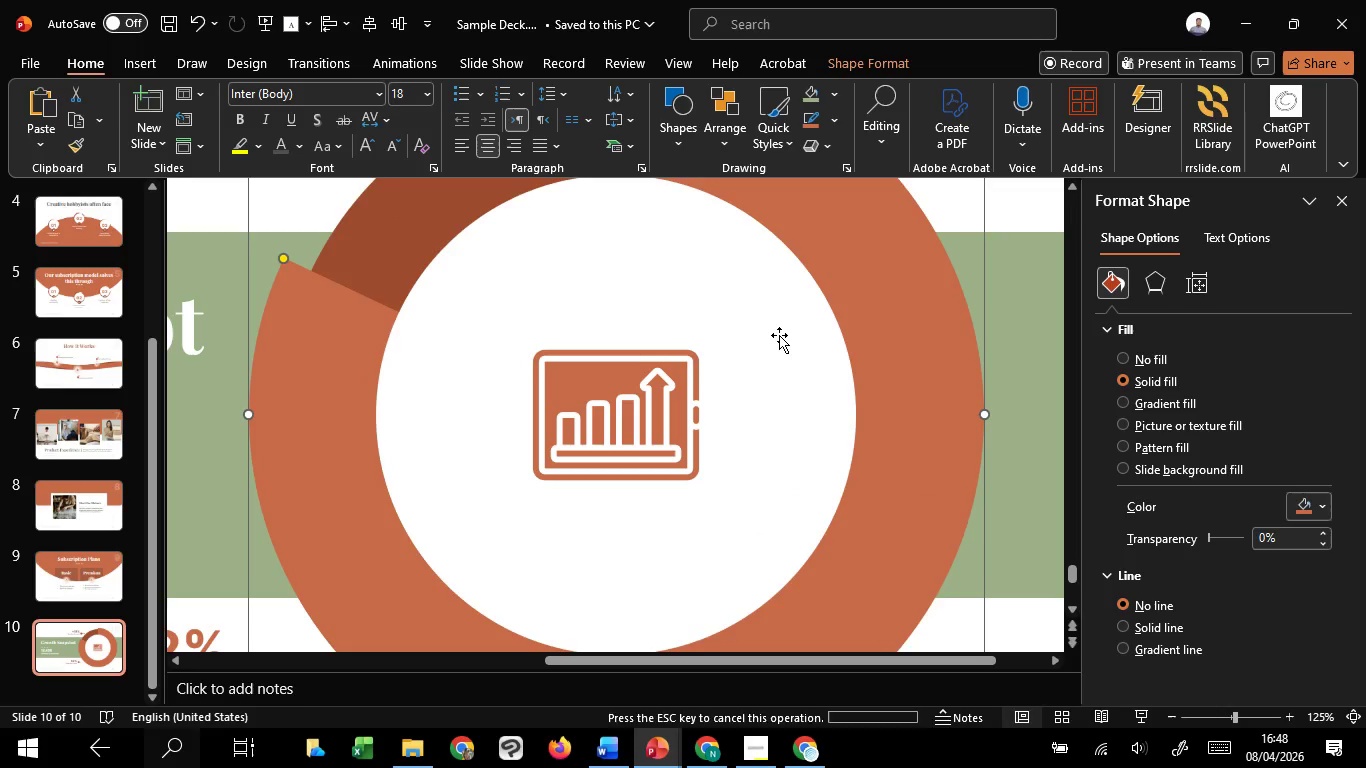 
scroll: coordinate [779, 333], scroll_direction: up, amount: 12.0
 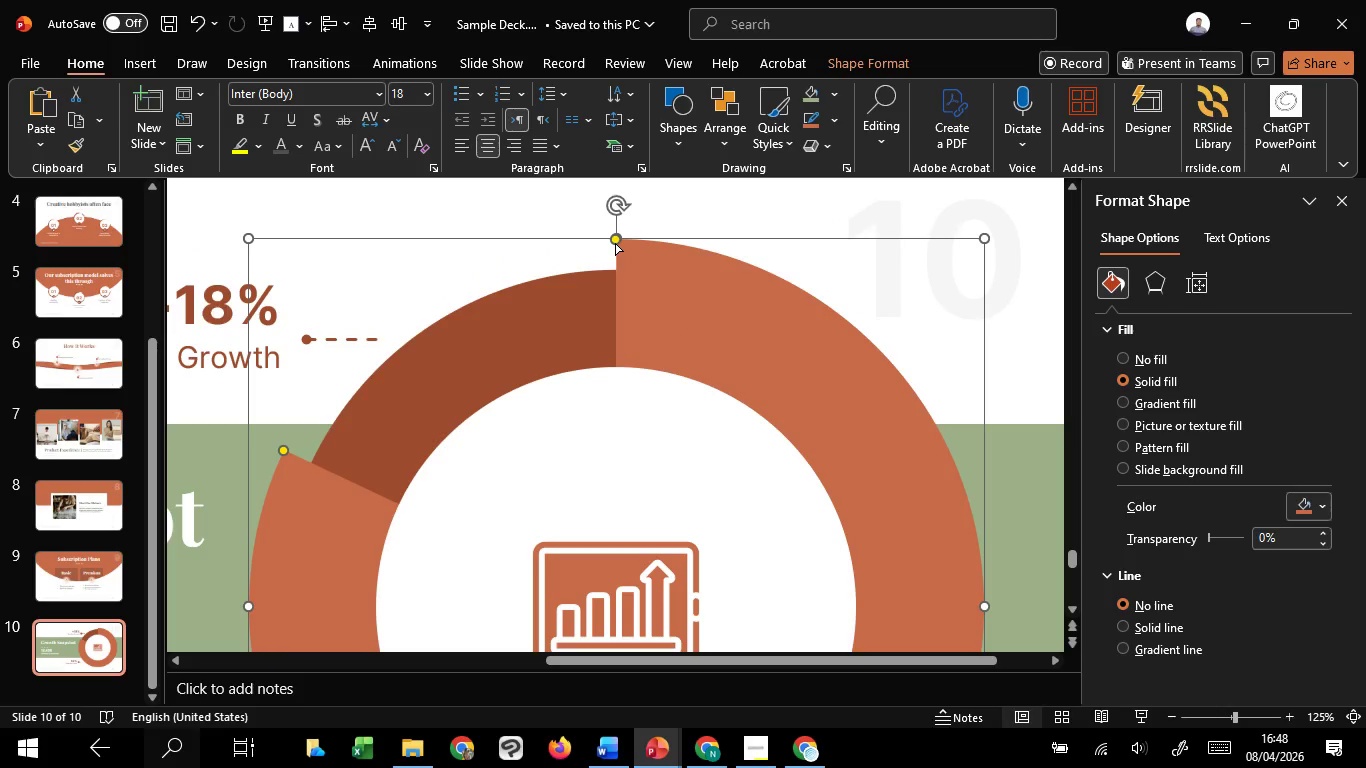 
hold_key(key=ControlLeft, duration=0.81)
scroll: coordinate [603, 317], scroll_direction: up, amount: 82.0
 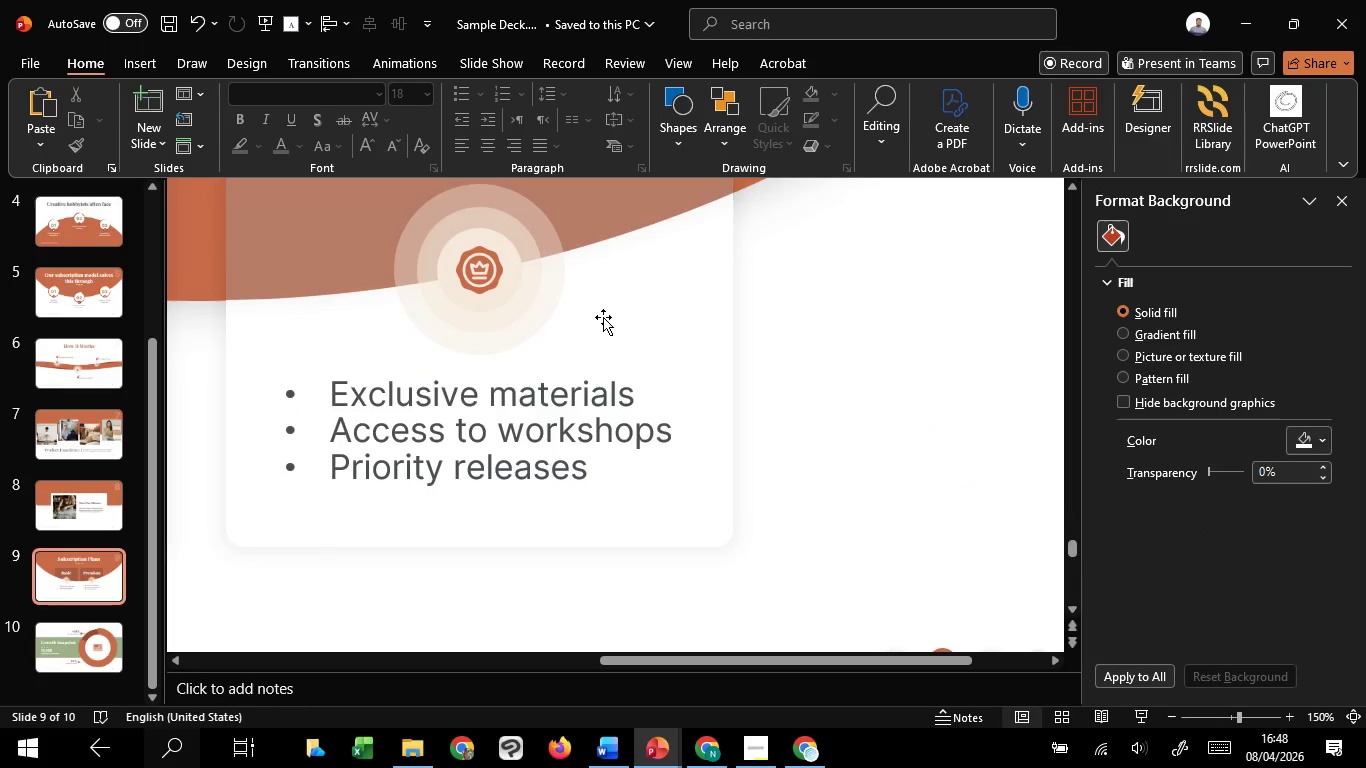 
scroll: coordinate [603, 317], scroll_direction: down, amount: 6.0
 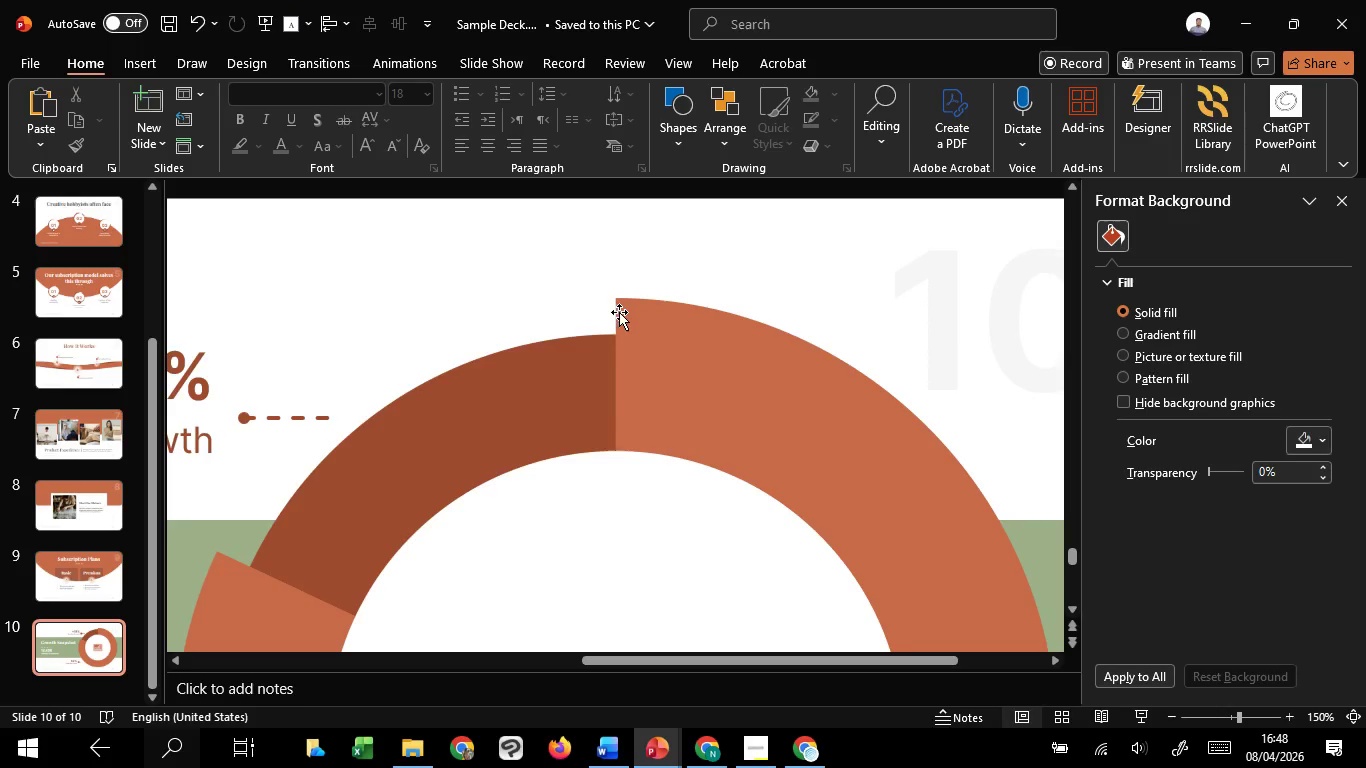 
left_click([621, 312])
 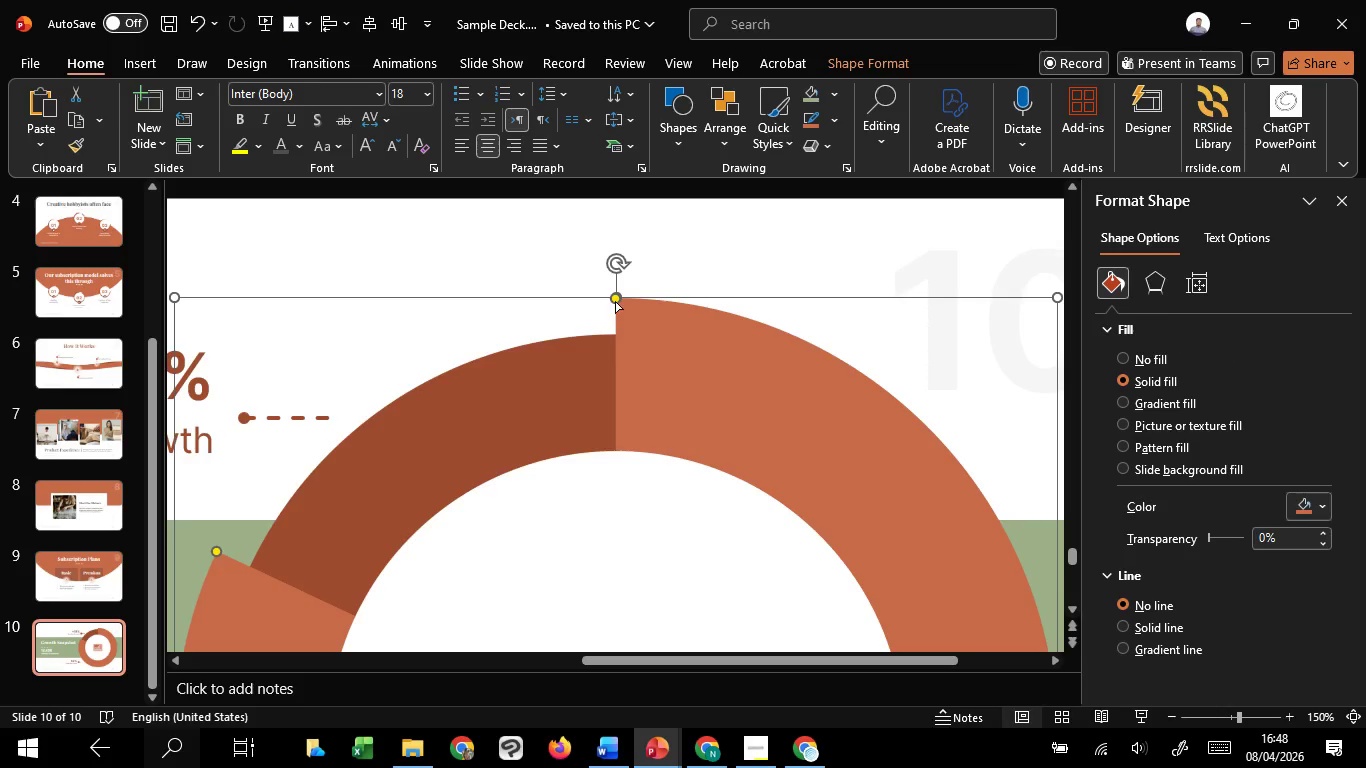 
left_click_drag(start_coordinate=[615, 301], to_coordinate=[614, 306])
 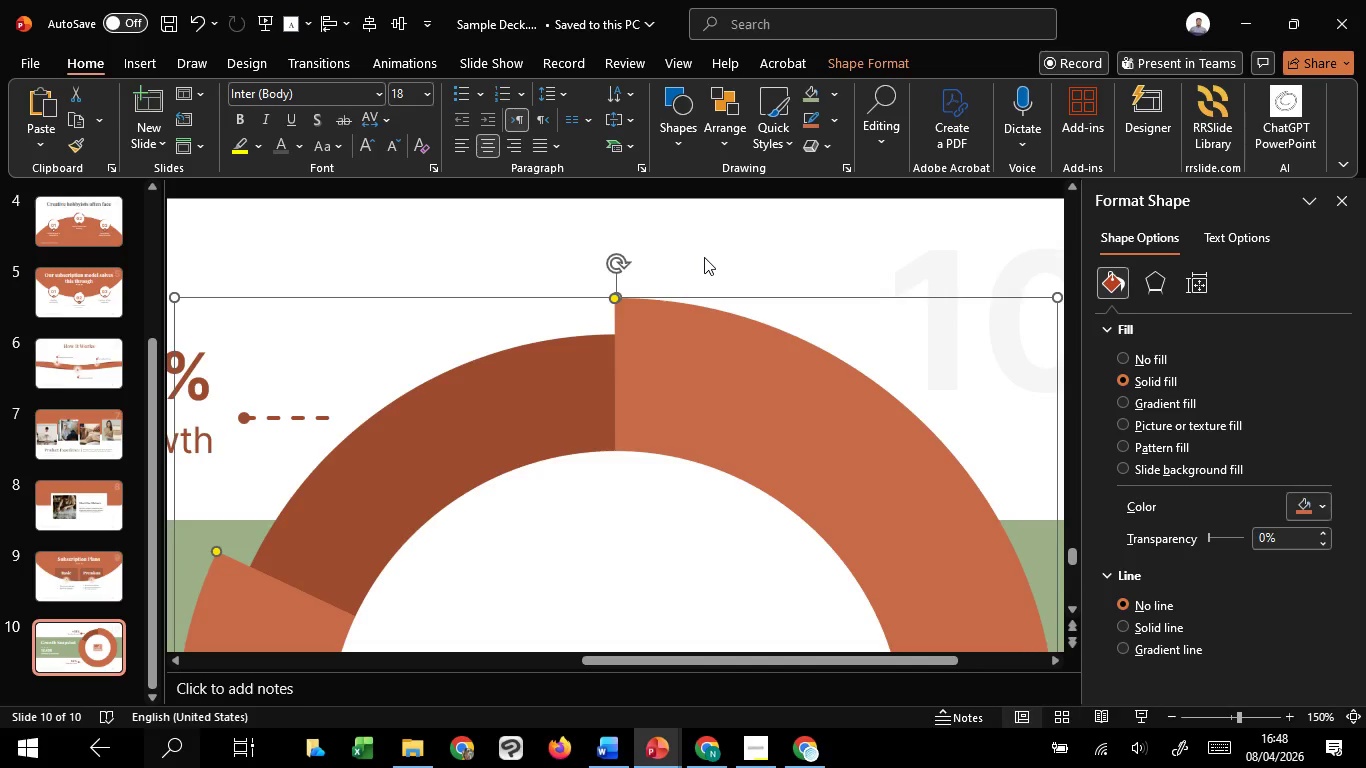 
left_click([704, 257])
 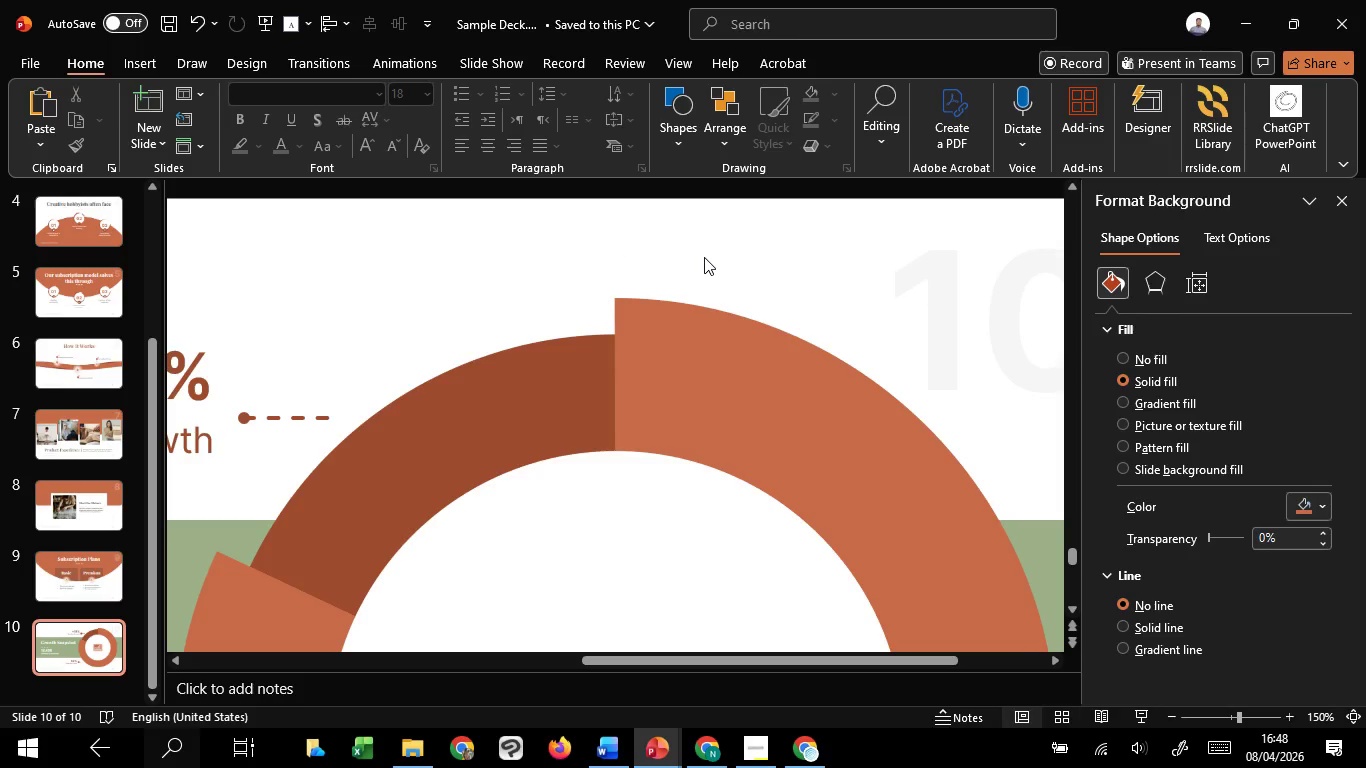 
hold_key(key=ControlLeft, duration=1.52)
scroll: coordinate [694, 259], scroll_direction: down, amount: 5.0
 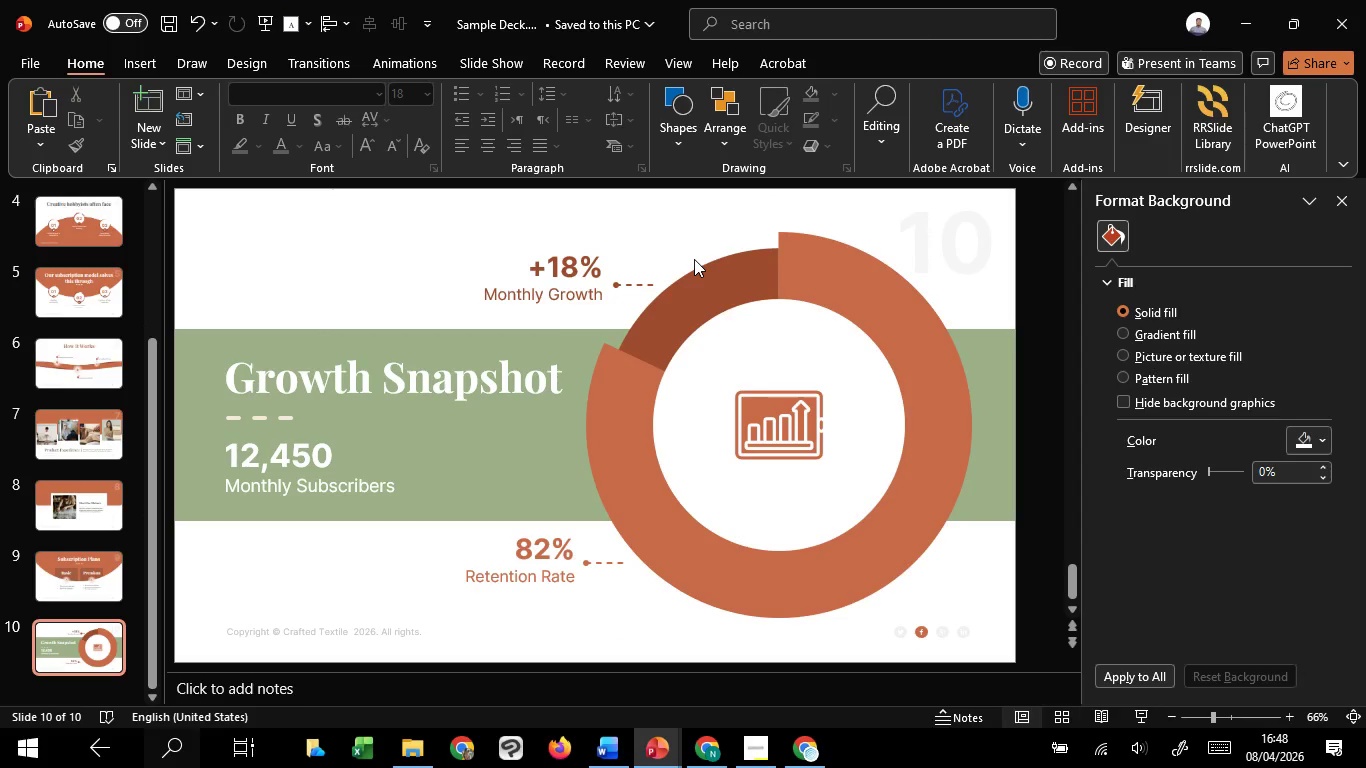 
hold_key(key=ControlLeft, duration=1.5)
 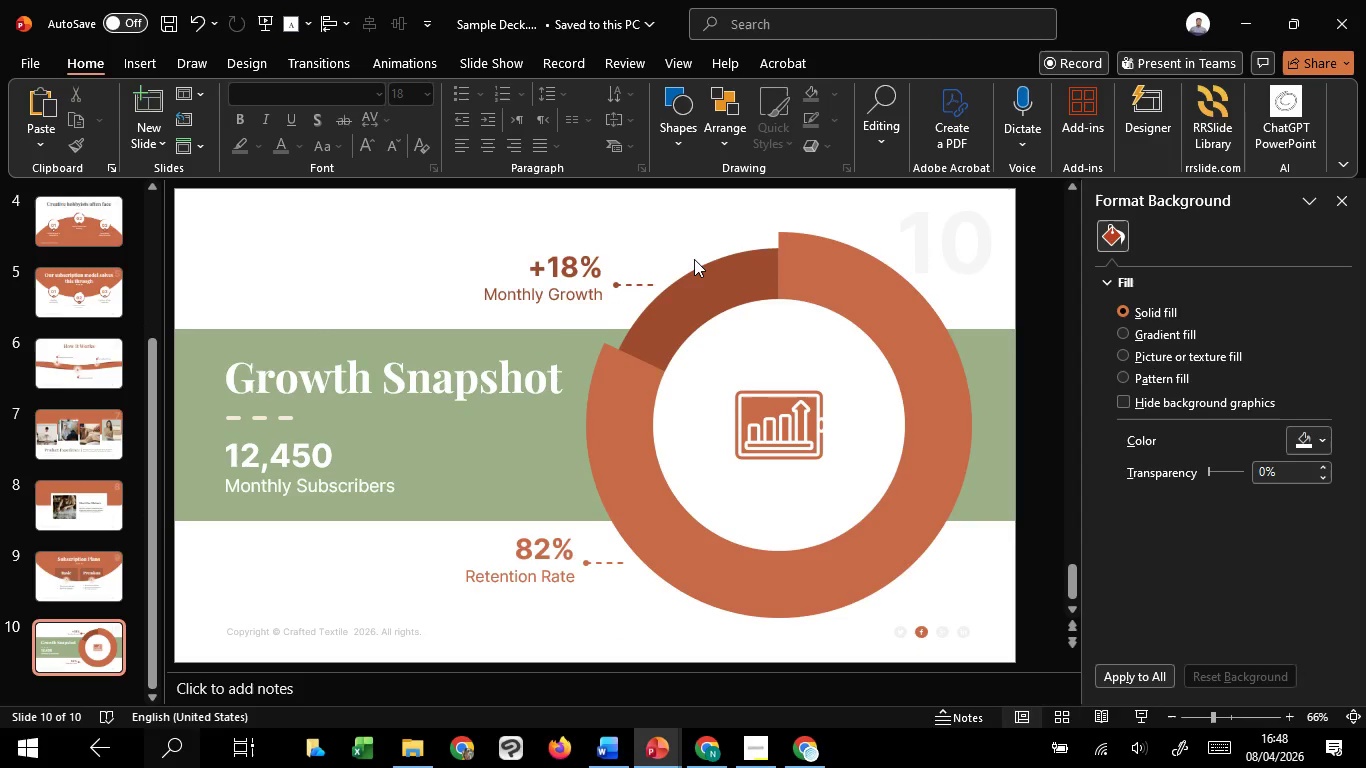 
hold_key(key=ControlLeft, duration=1.51)
scroll: coordinate [694, 259], scroll_direction: down, amount: 2.0
 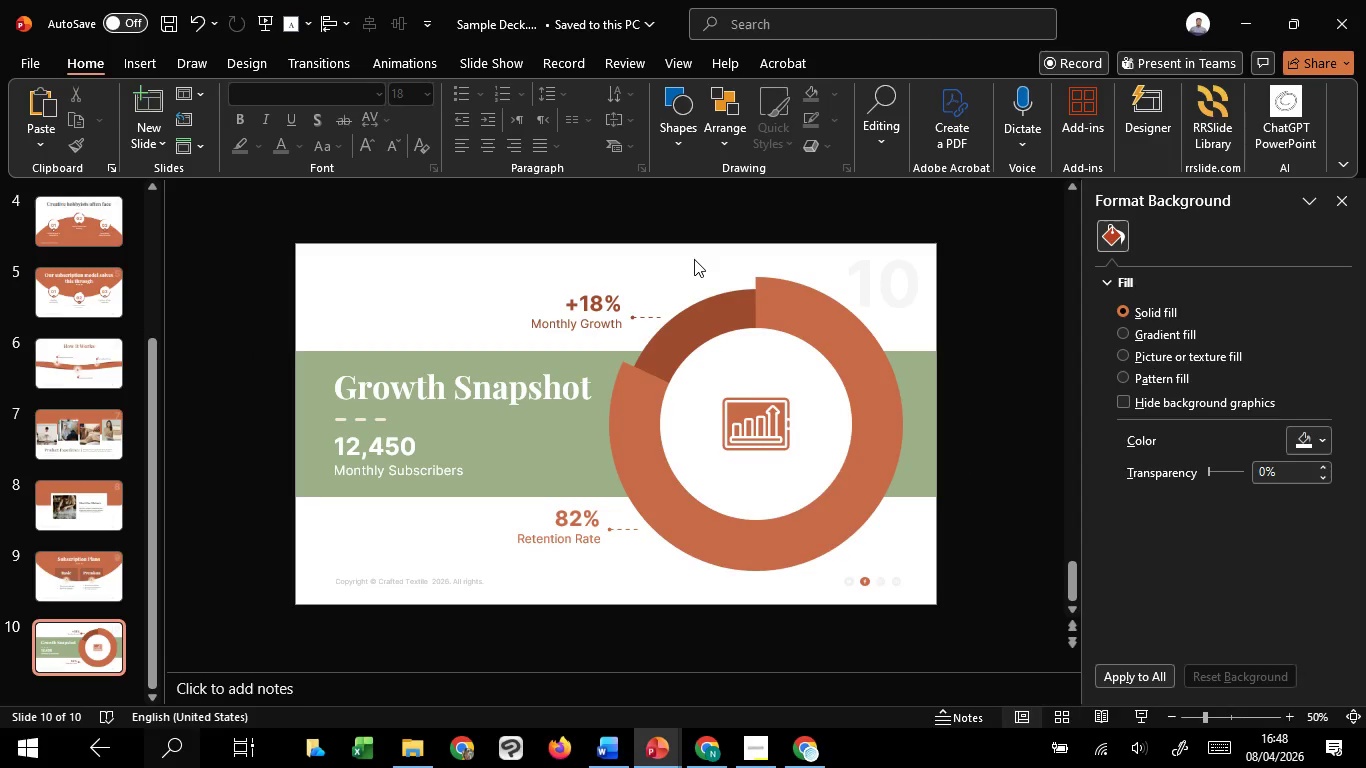 
hold_key(key=ControlLeft, duration=0.61)
 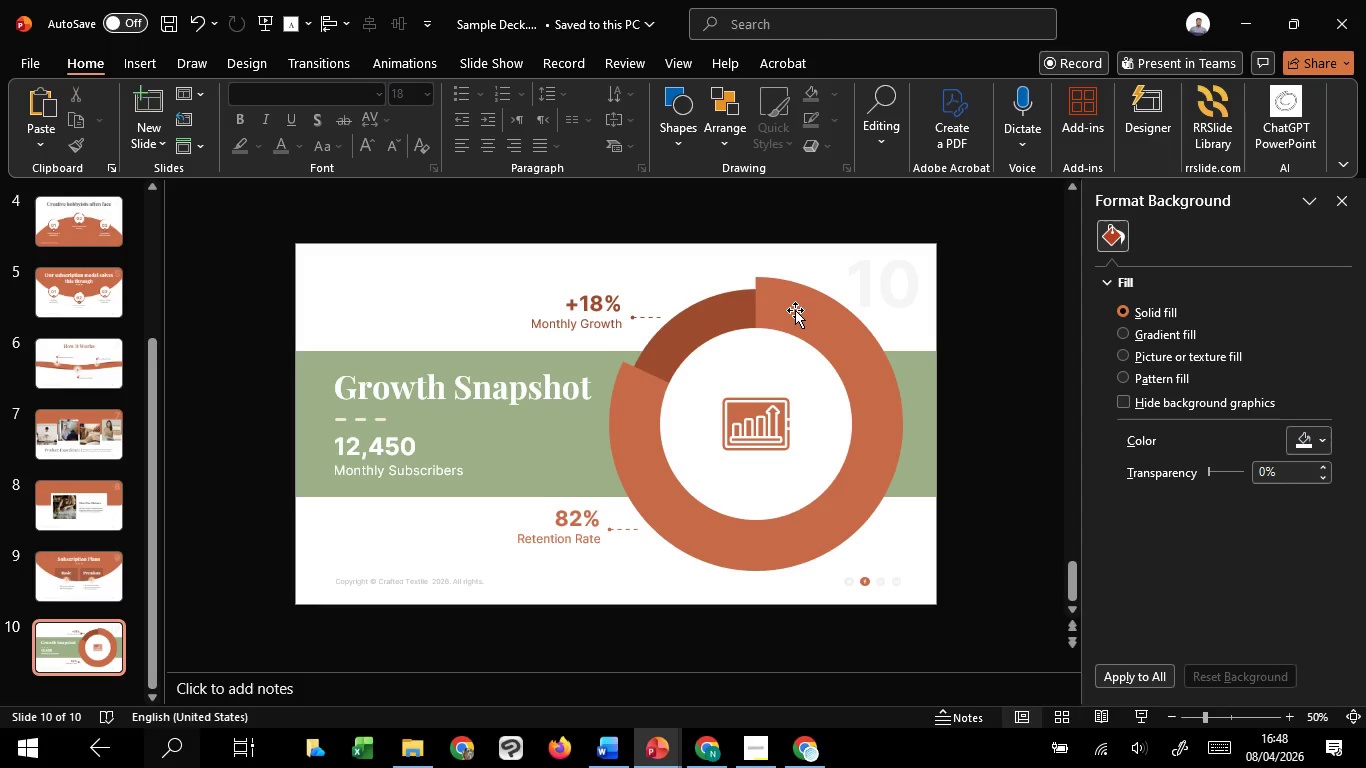 
left_click_drag(start_coordinate=[795, 310], to_coordinate=[751, 346])
 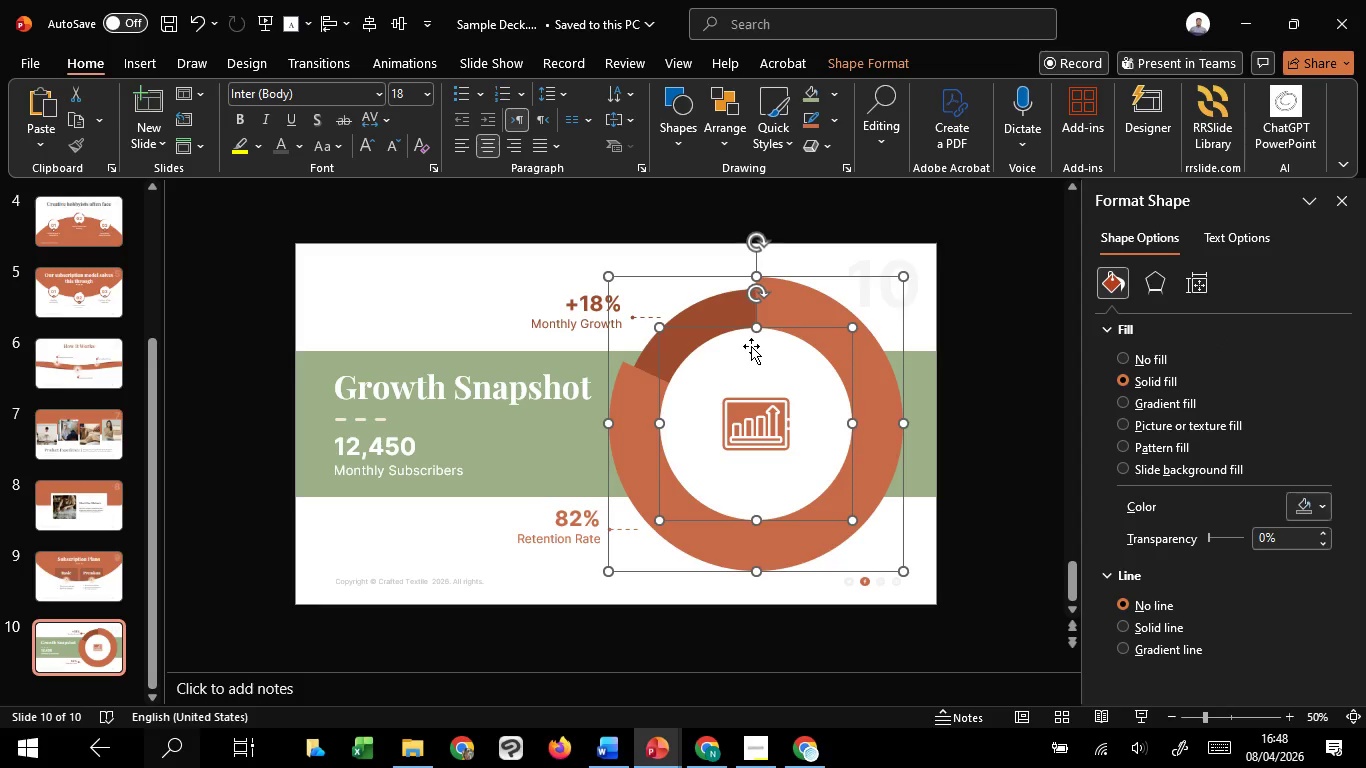 
hold_key(key=ShiftLeft, duration=1.52)
left_click([751, 346])
 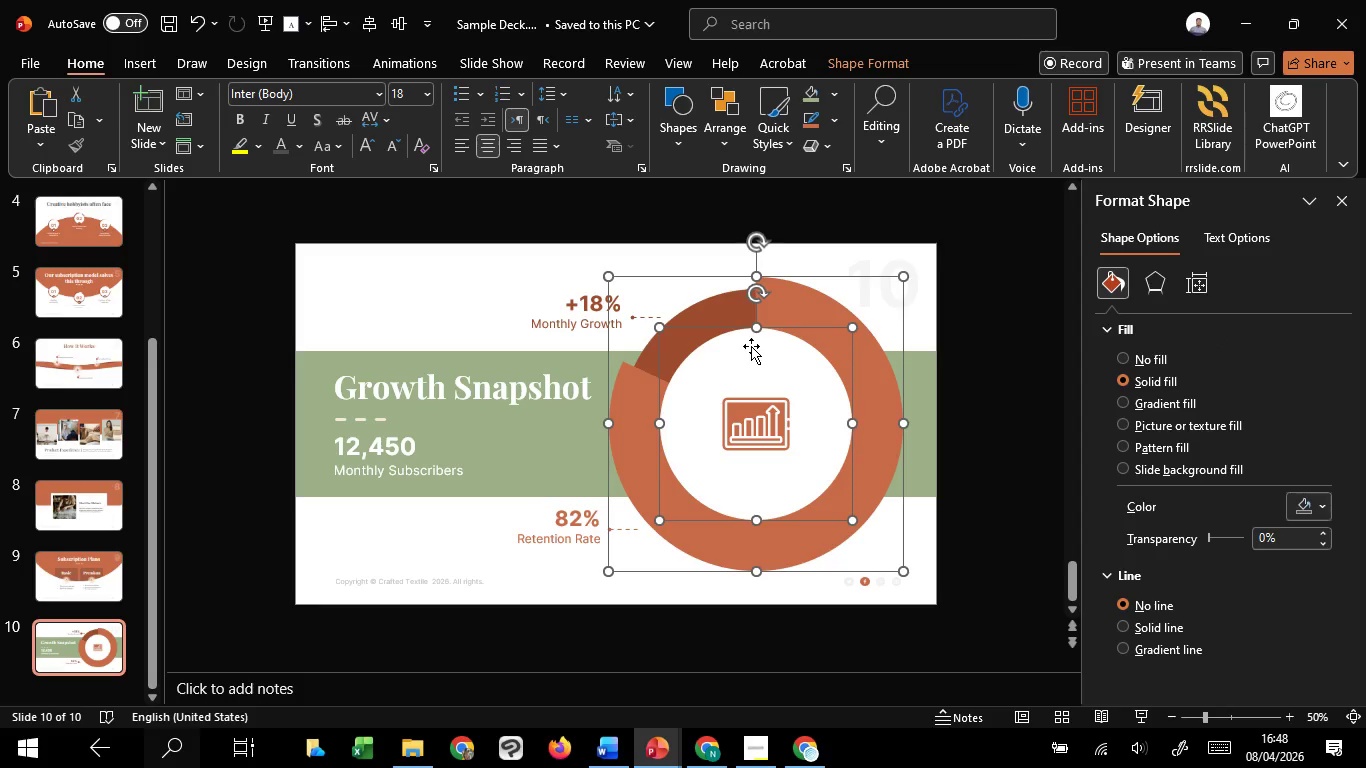 
hold_key(key=ShiftLeft, duration=1.48)
 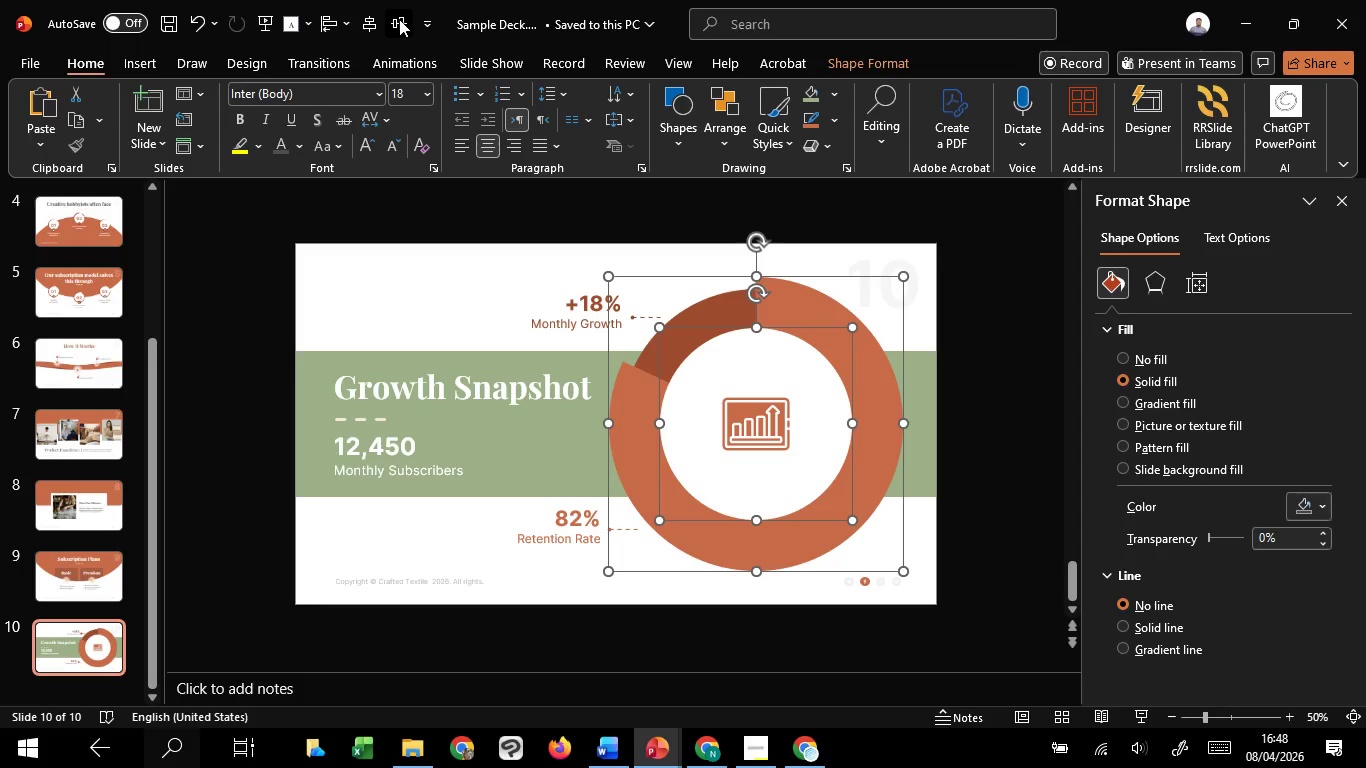 
left_click([399, 19])
 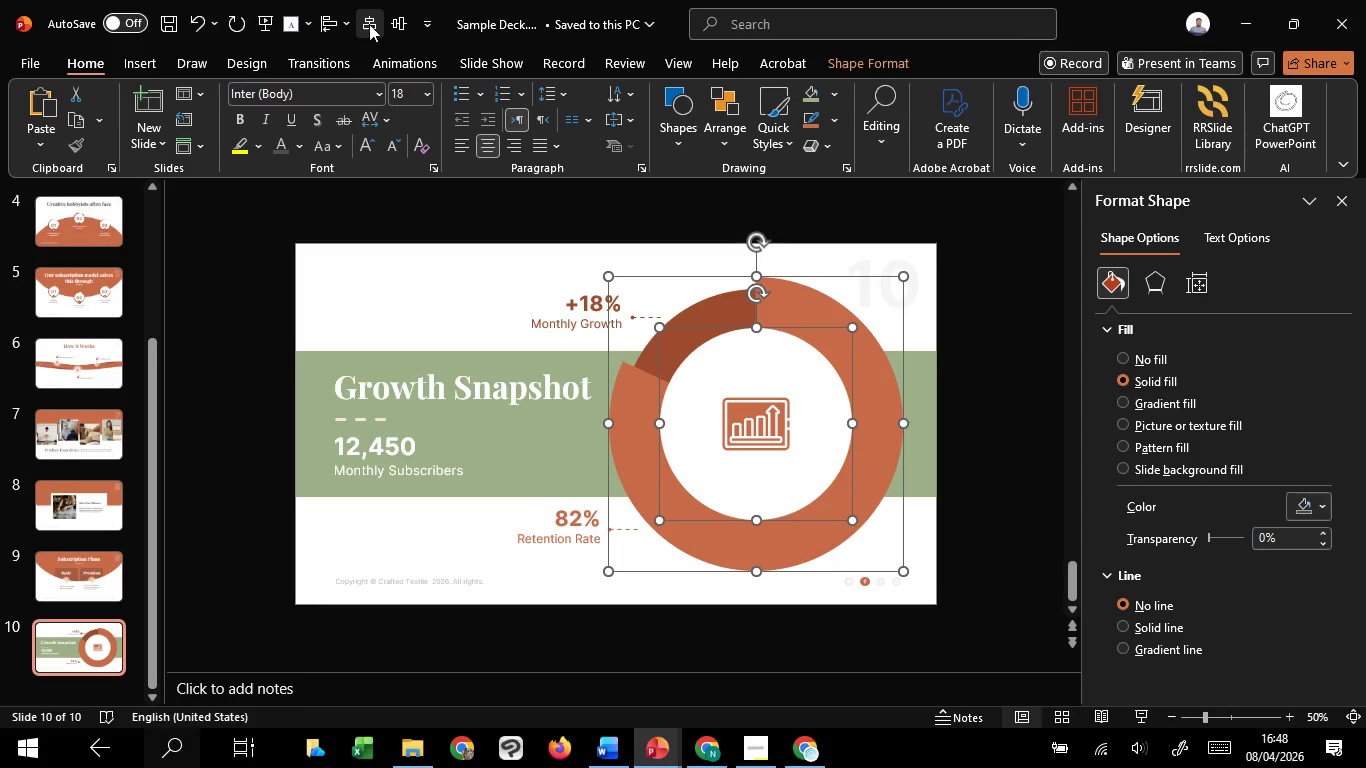 
left_click([371, 25])
 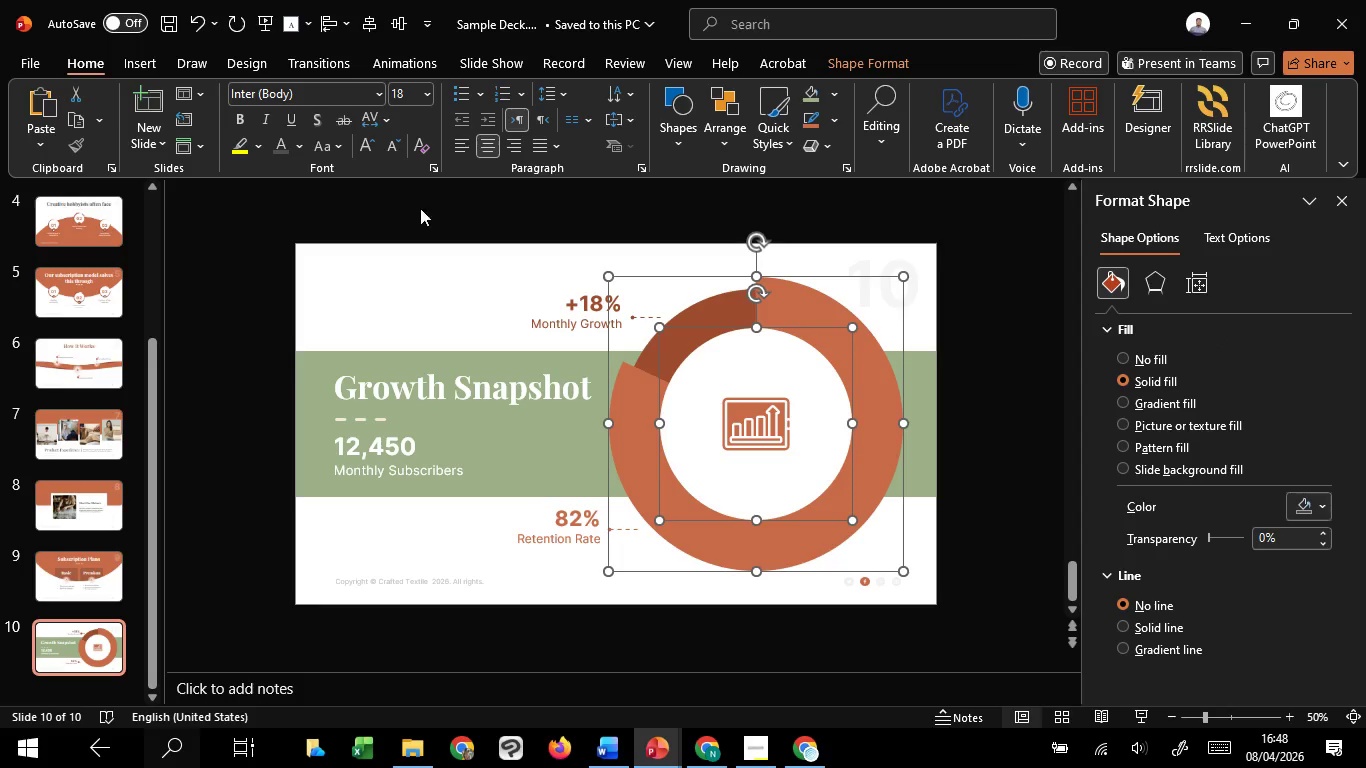 
left_click([427, 221])
 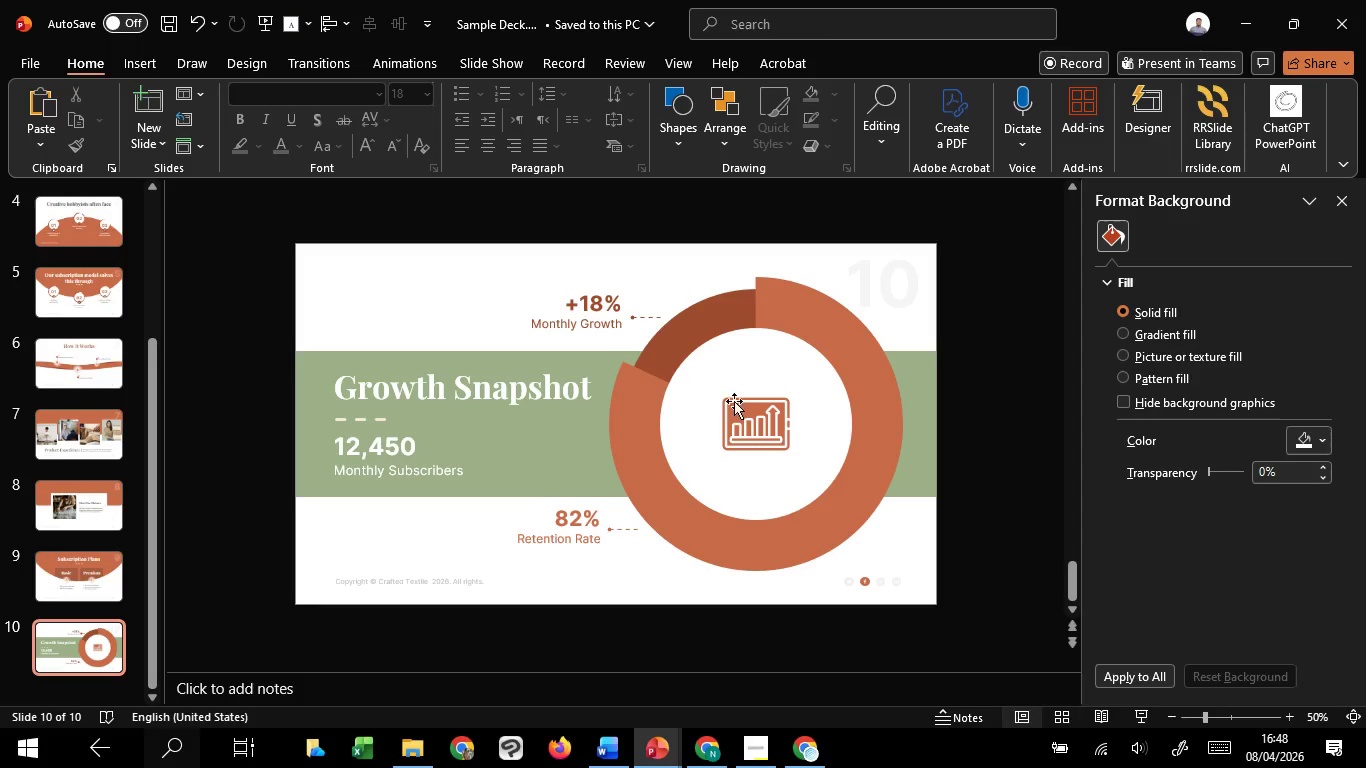 
left_click([745, 411])
 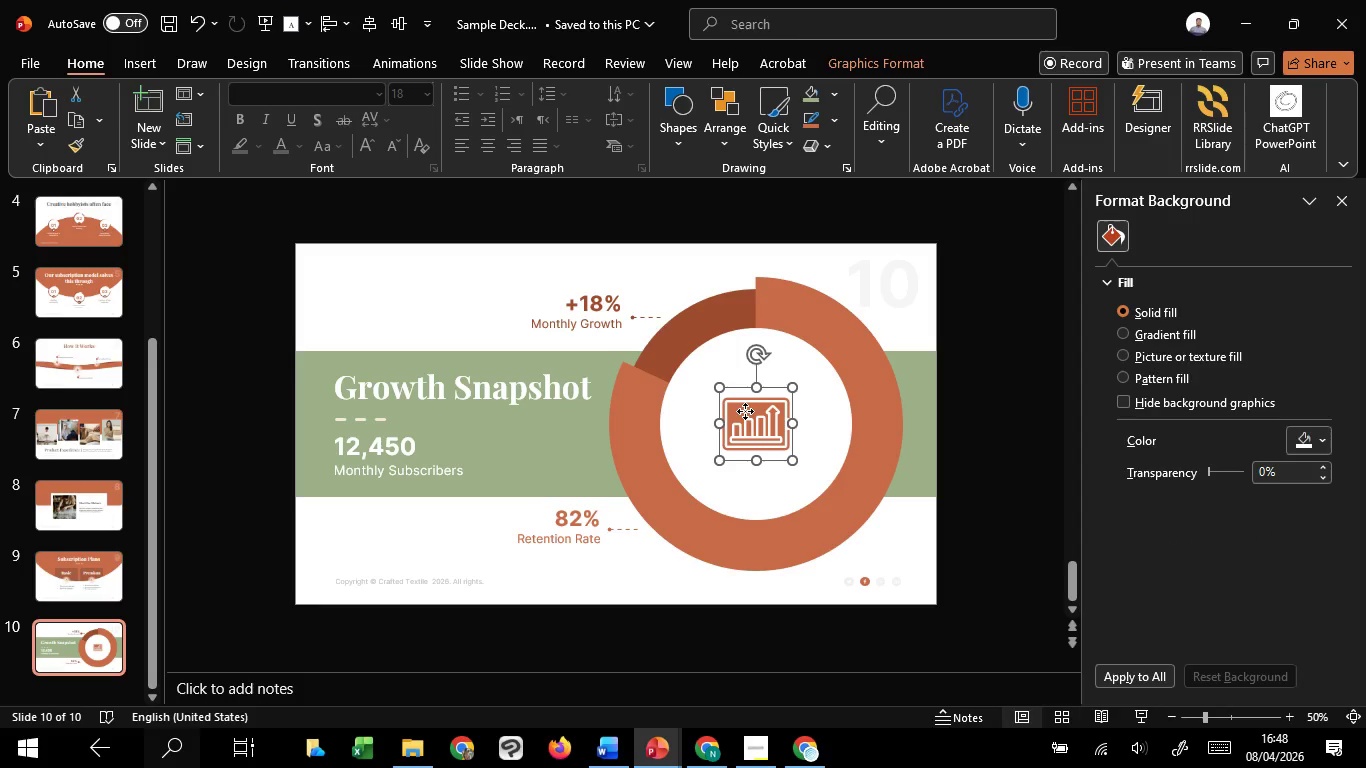 
hold_key(key=ShiftLeft, duration=1.52)
left_click([690, 437])
 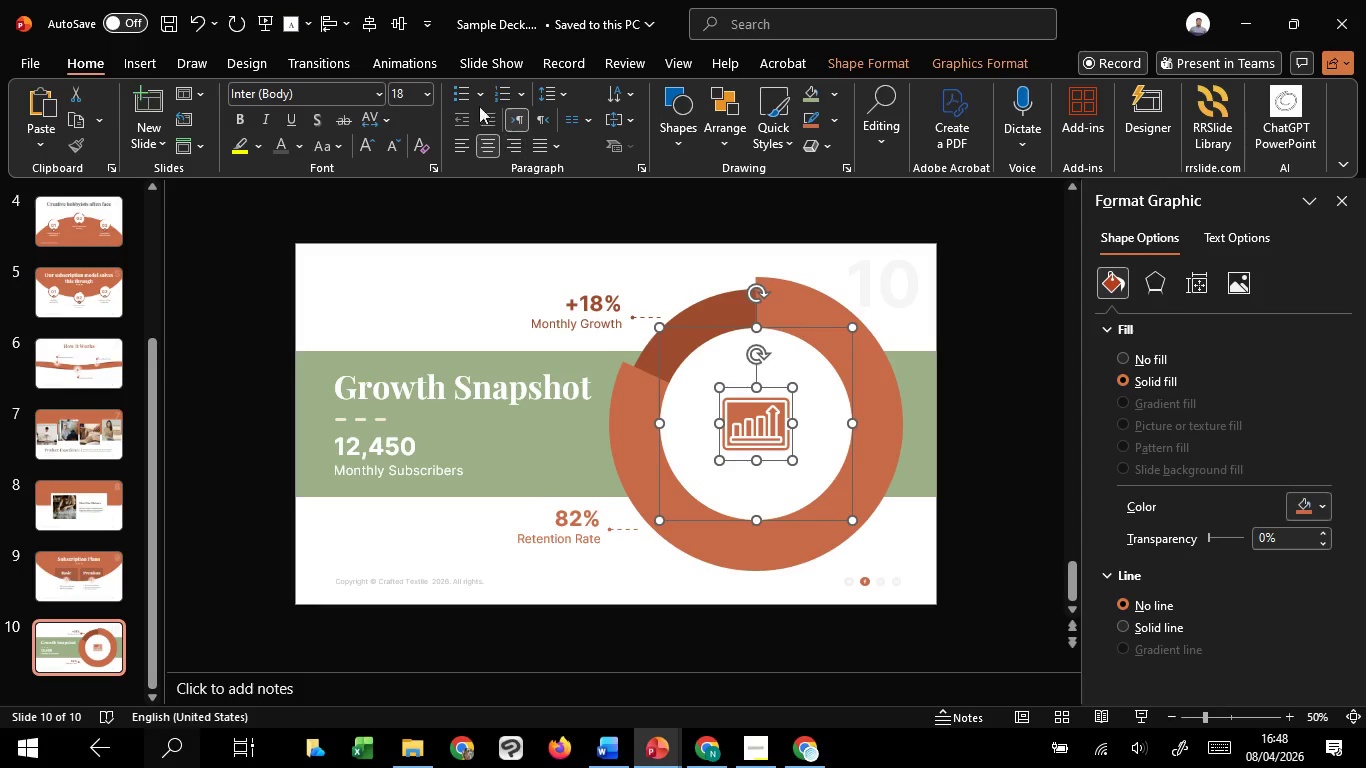 
key(Shift+ShiftLeft)
 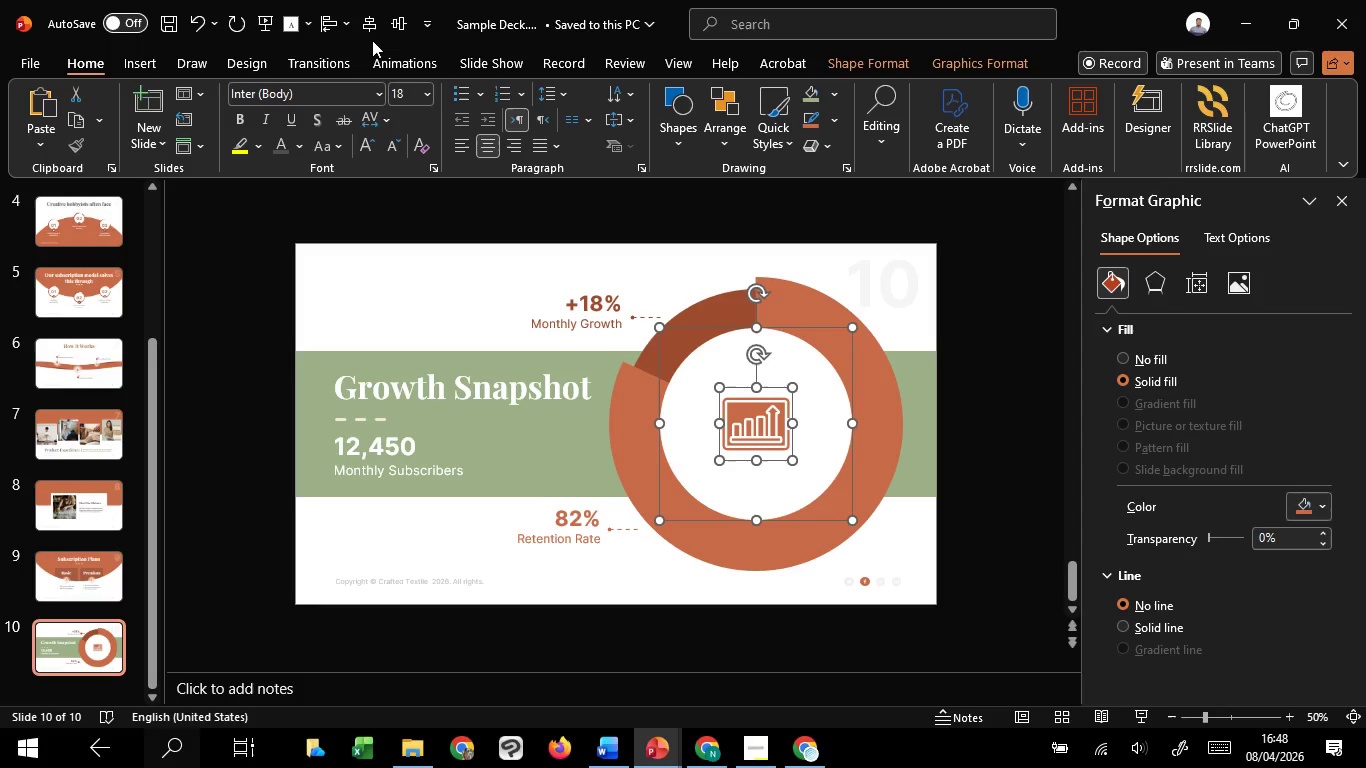 
key(Shift+ShiftLeft)
 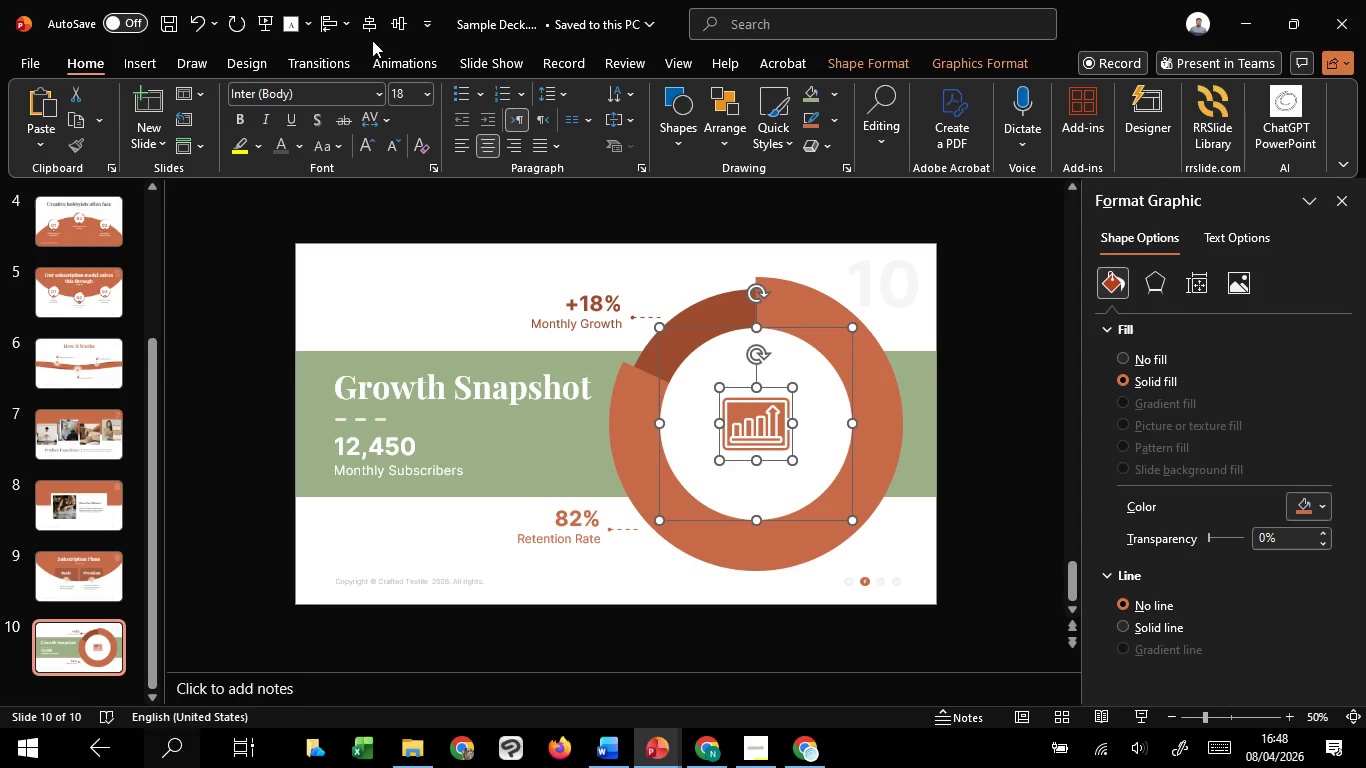 
key(Shift+ShiftLeft)
 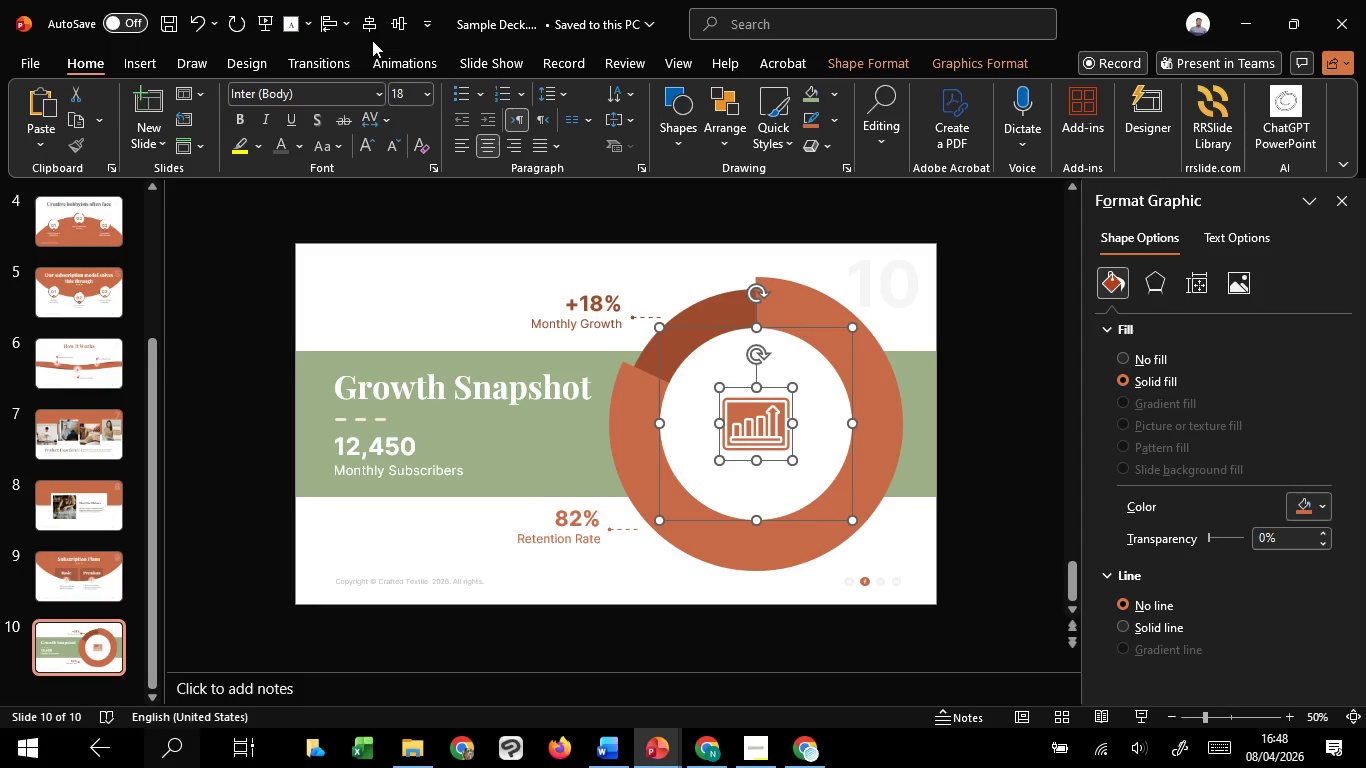 
key(Shift+ShiftLeft)
 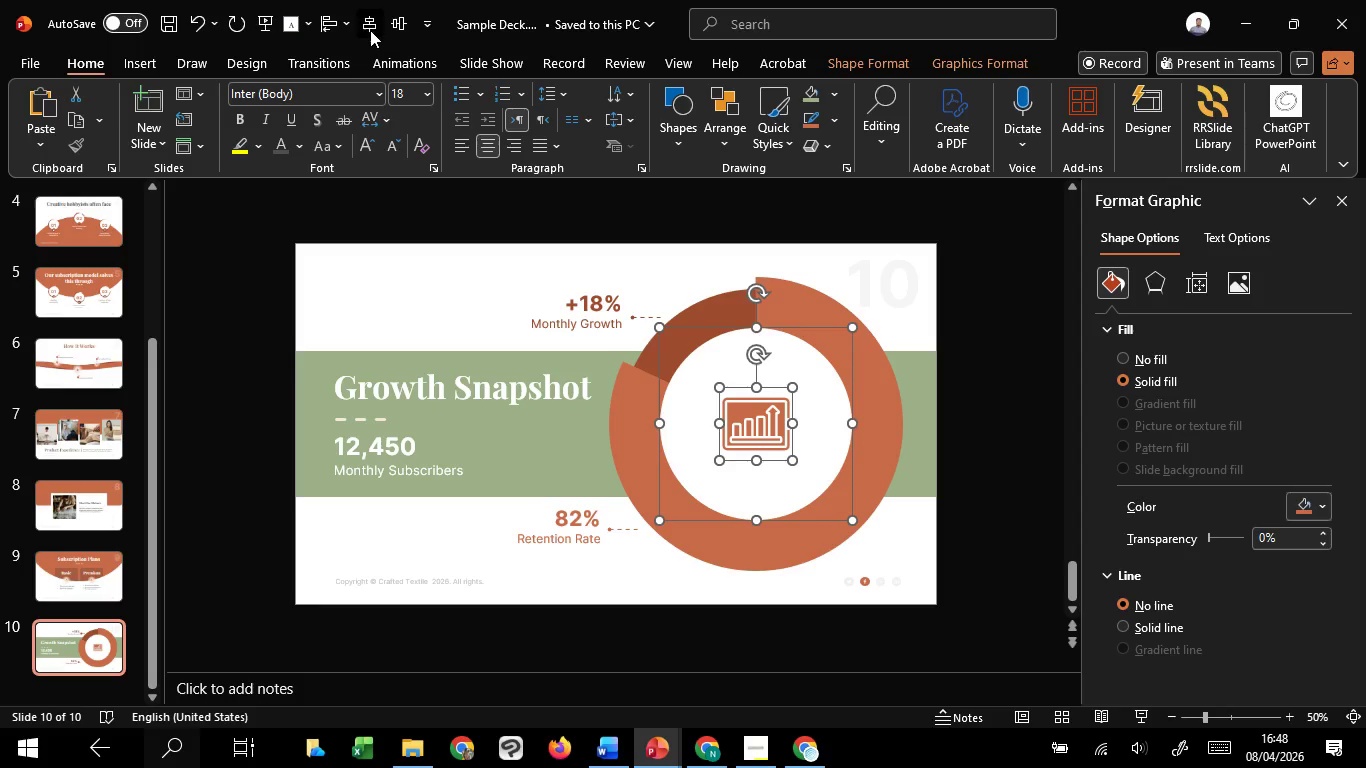 
left_click([370, 30])
 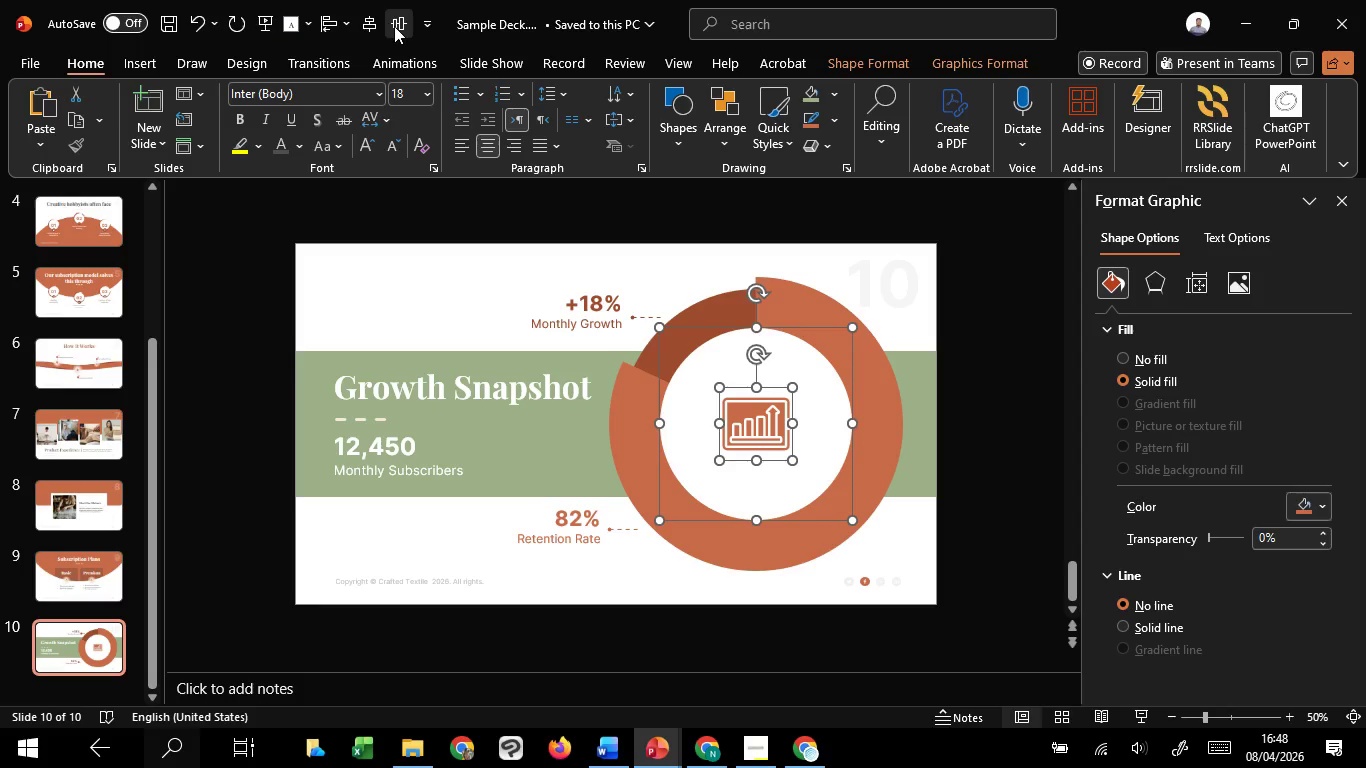 
left_click([394, 26])
 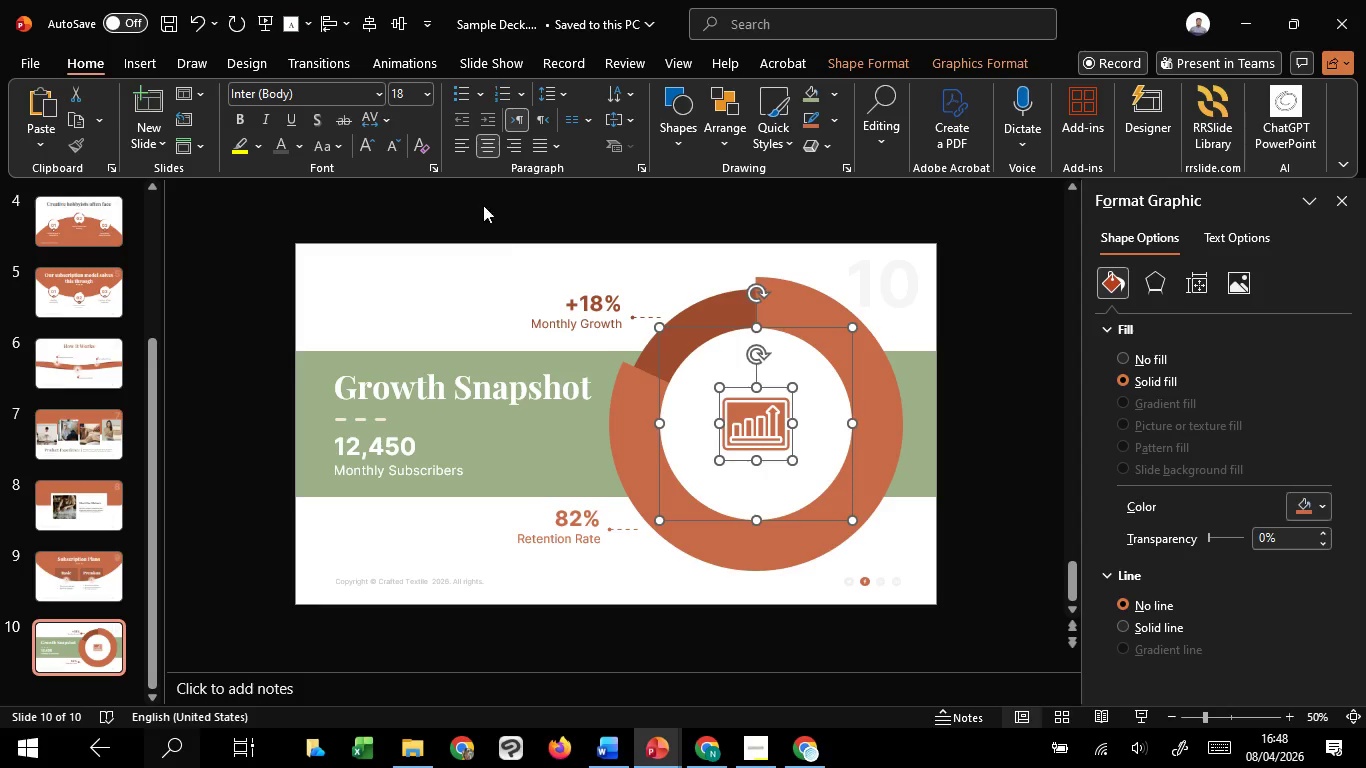 
left_click([483, 205])
 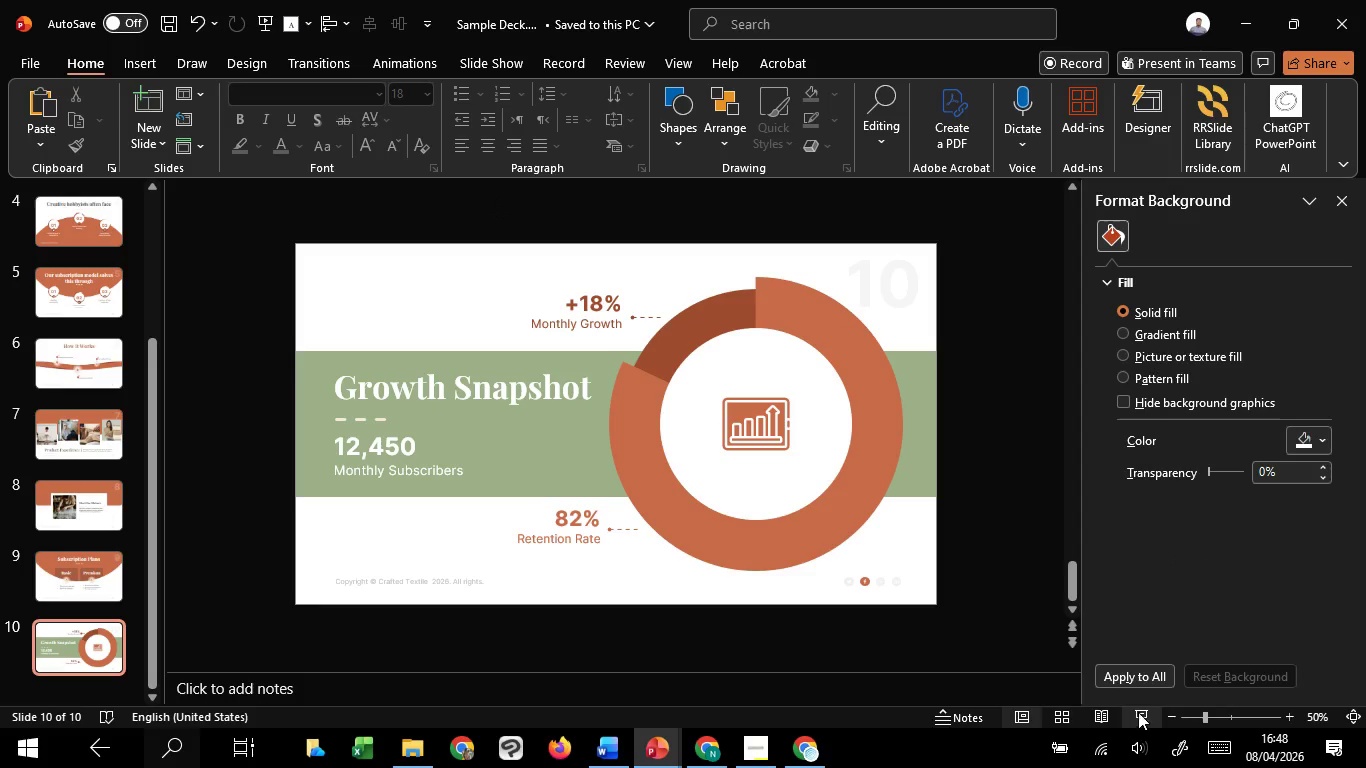 
left_click([1140, 712])
 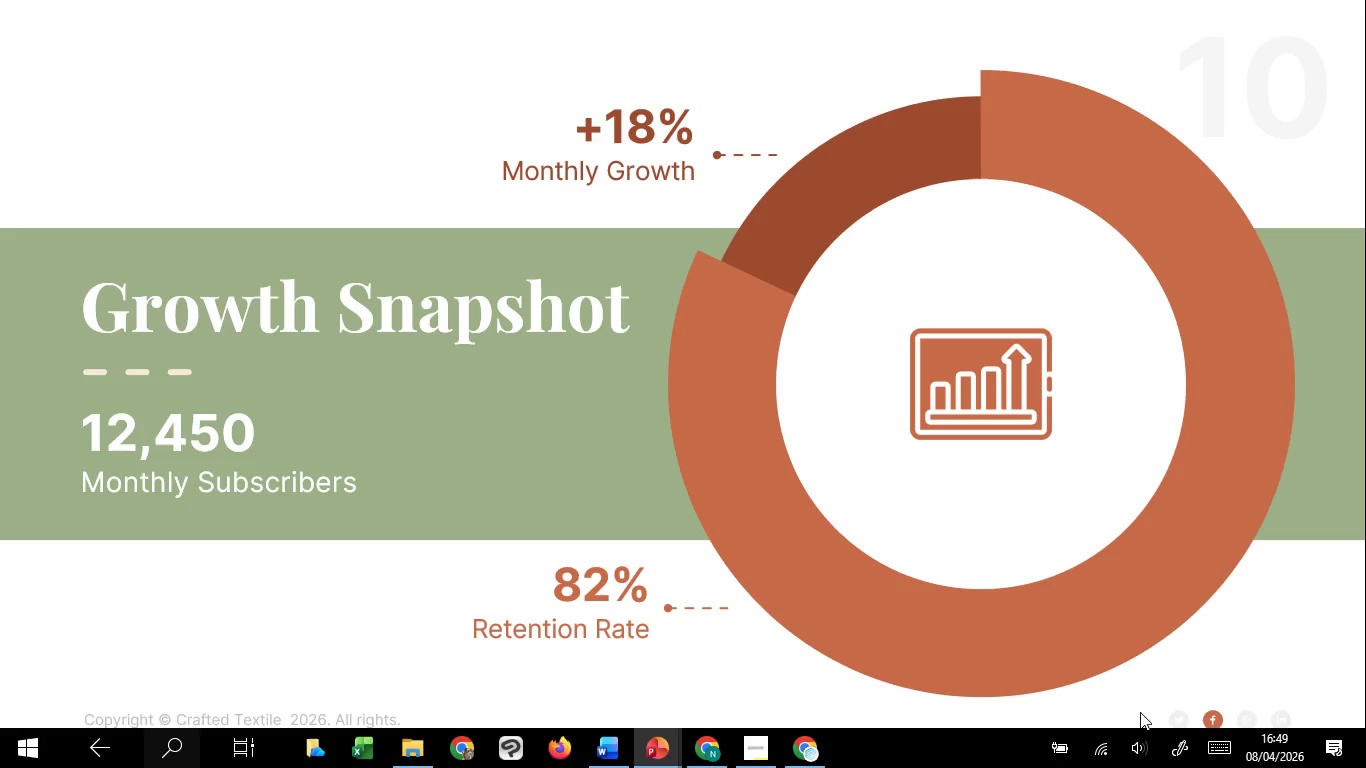 
wait(42.7)
 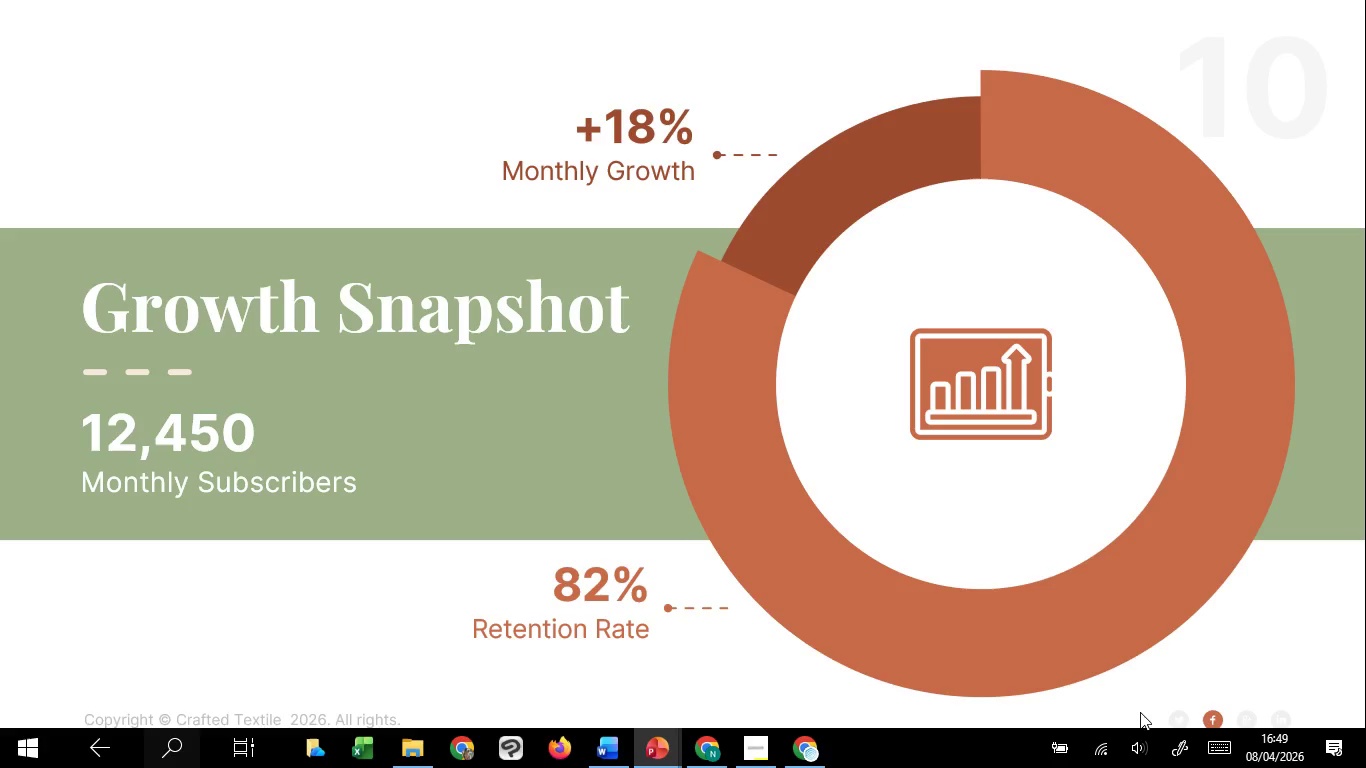 
key(Escape)
 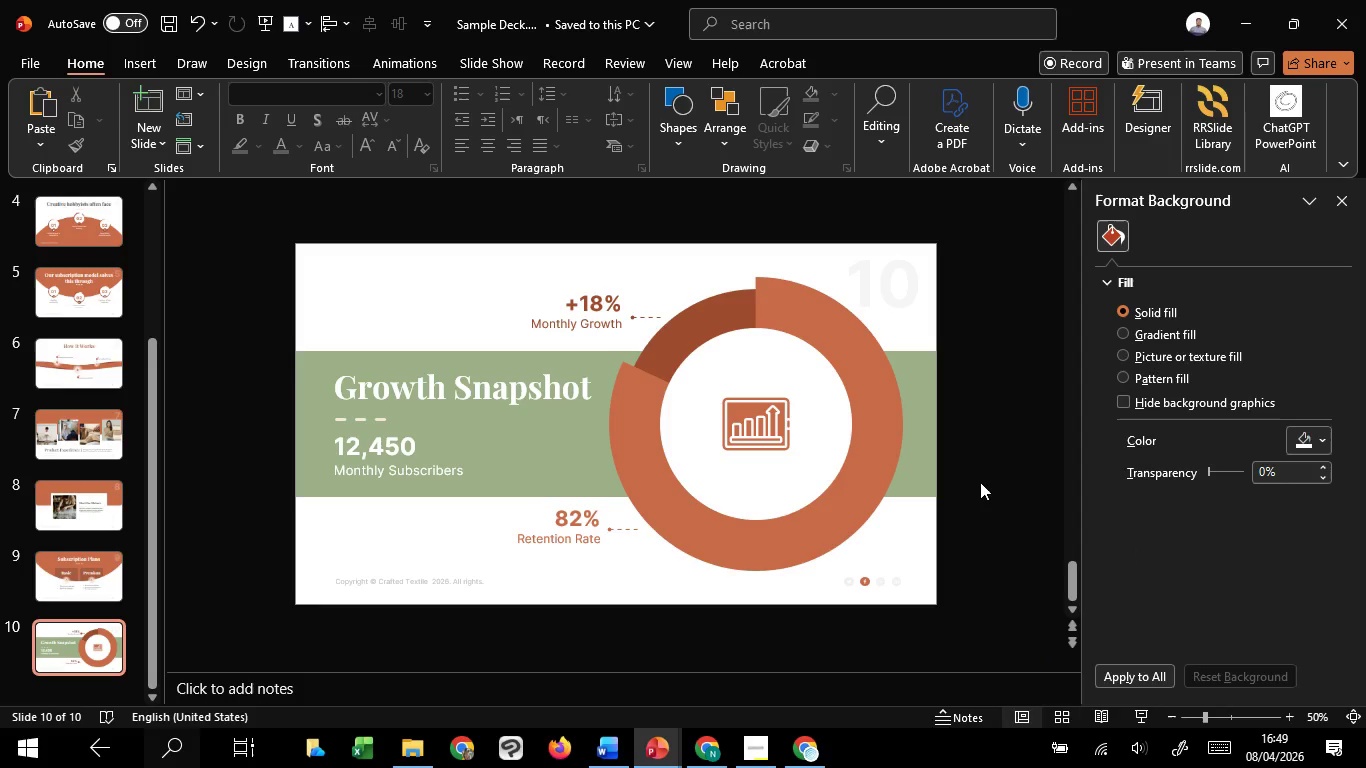 
wait(12.44)
 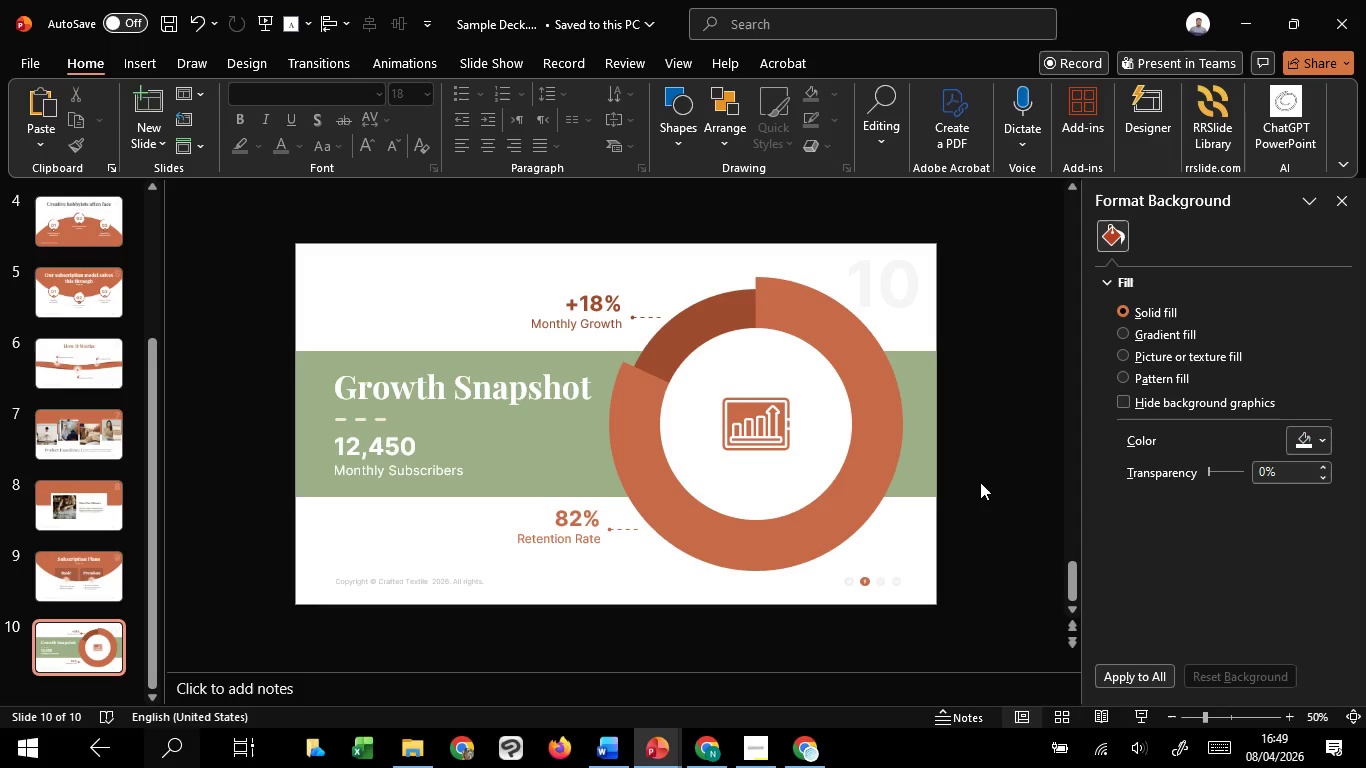 
left_click([980, 482])
 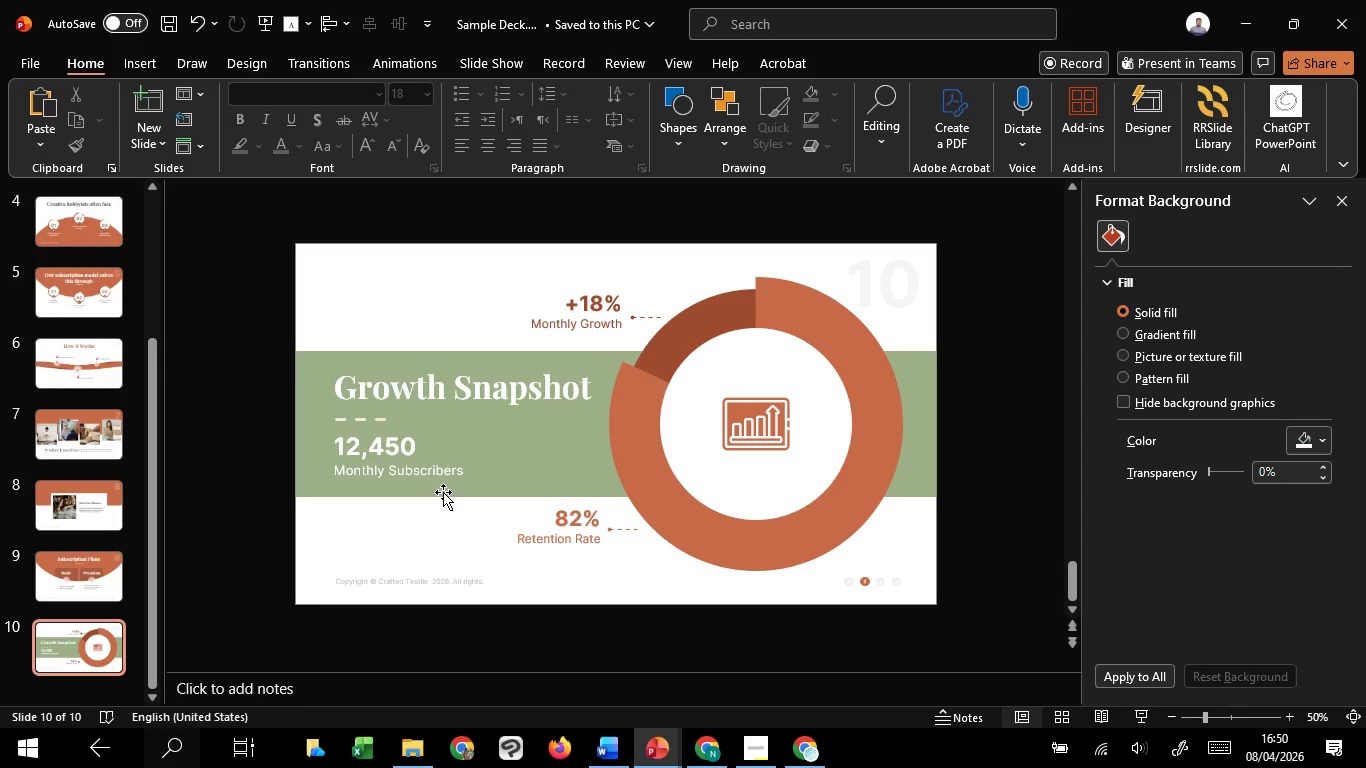 
wait(30.94)
 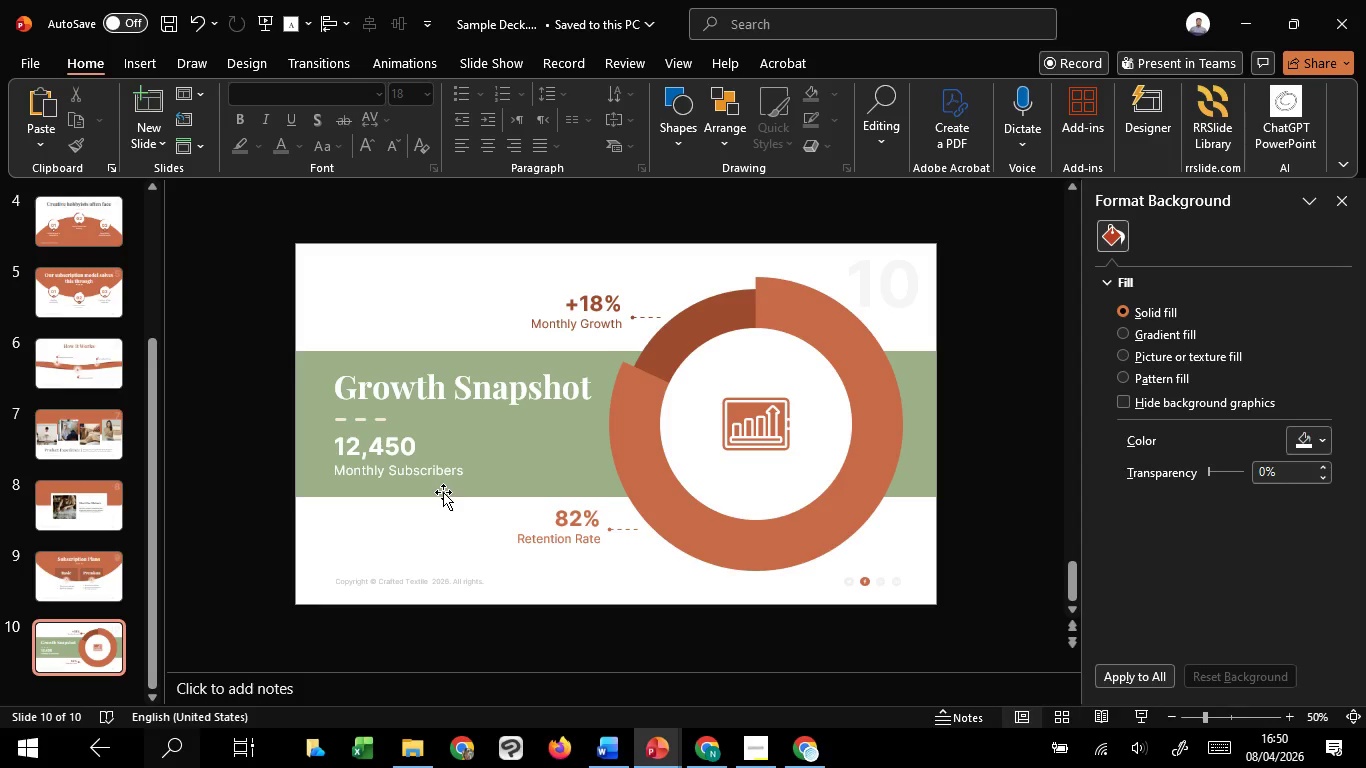 
left_click_drag(start_coordinate=[234, 259], to_coordinate=[676, 598])
 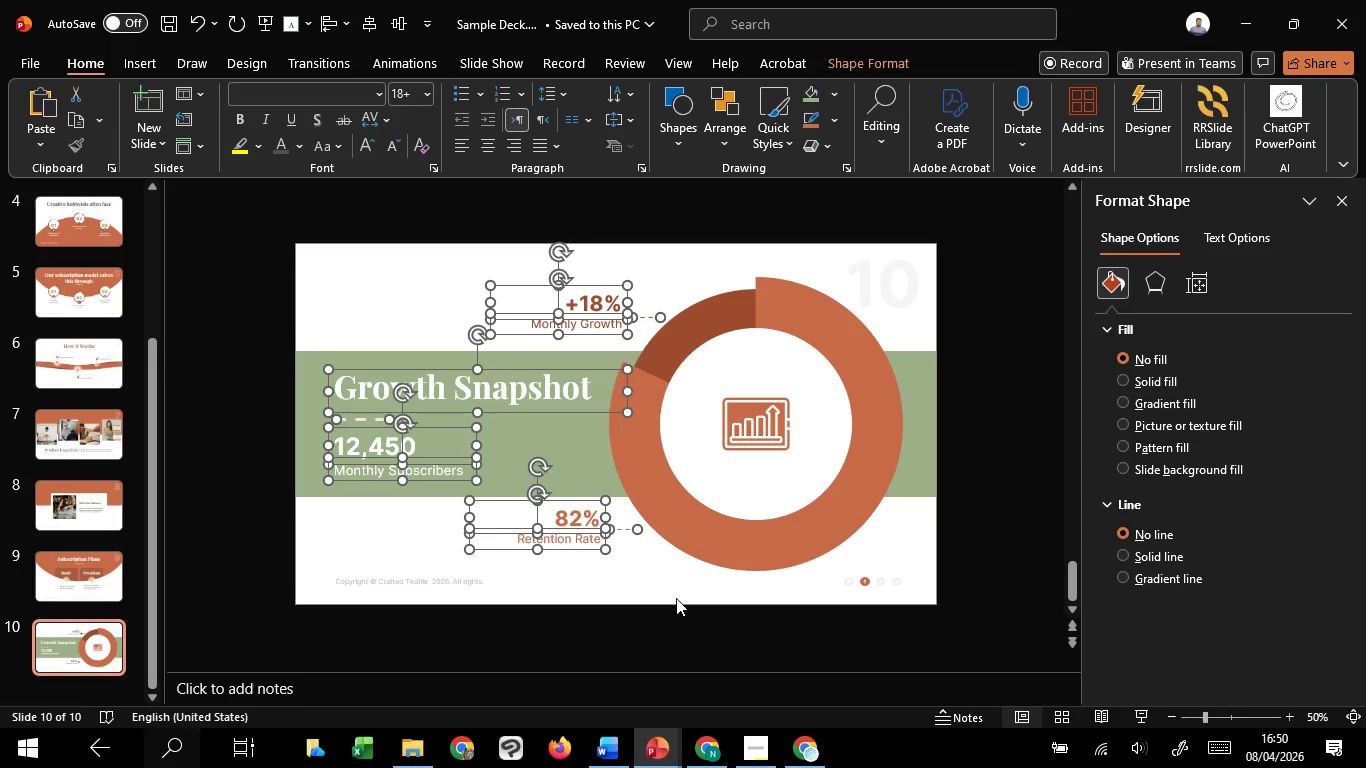 
hold_key(key=ControlLeft, duration=0.48)
 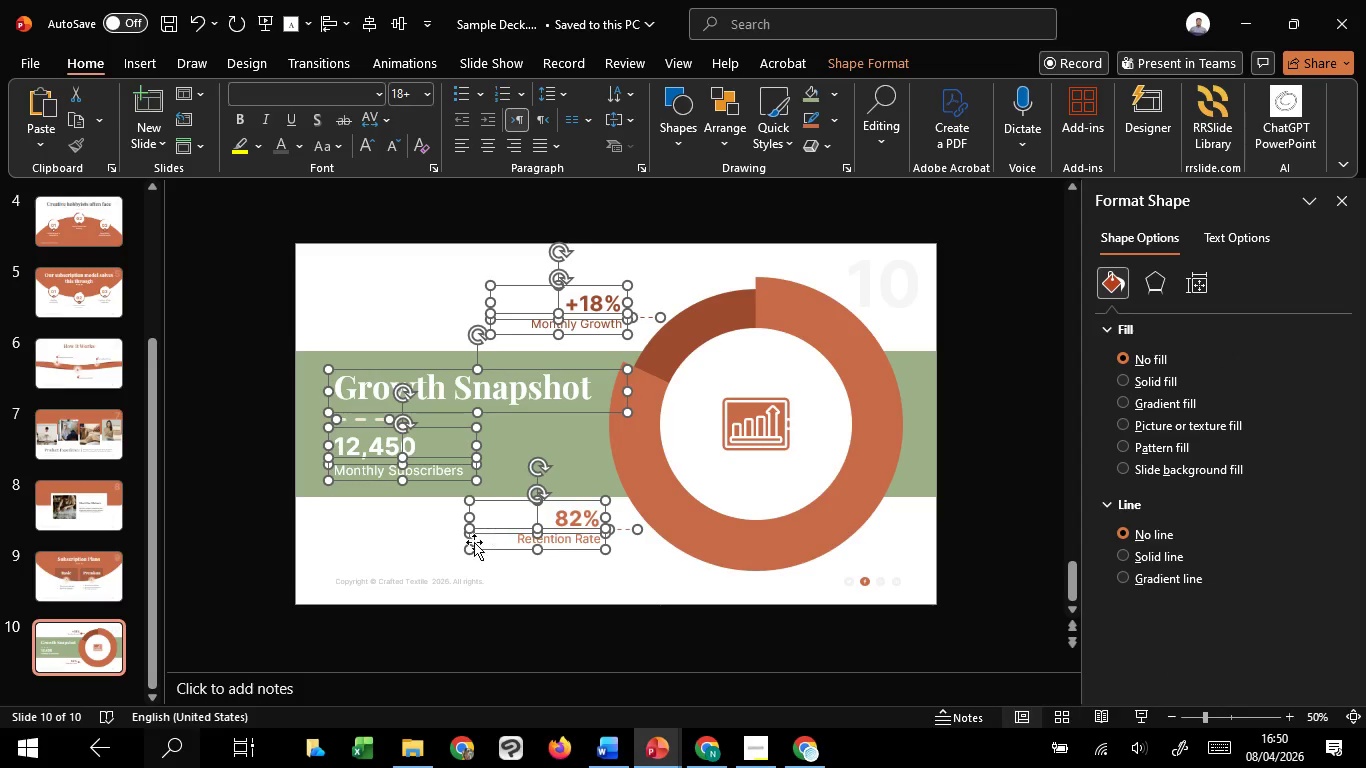 
key(Control+G)
 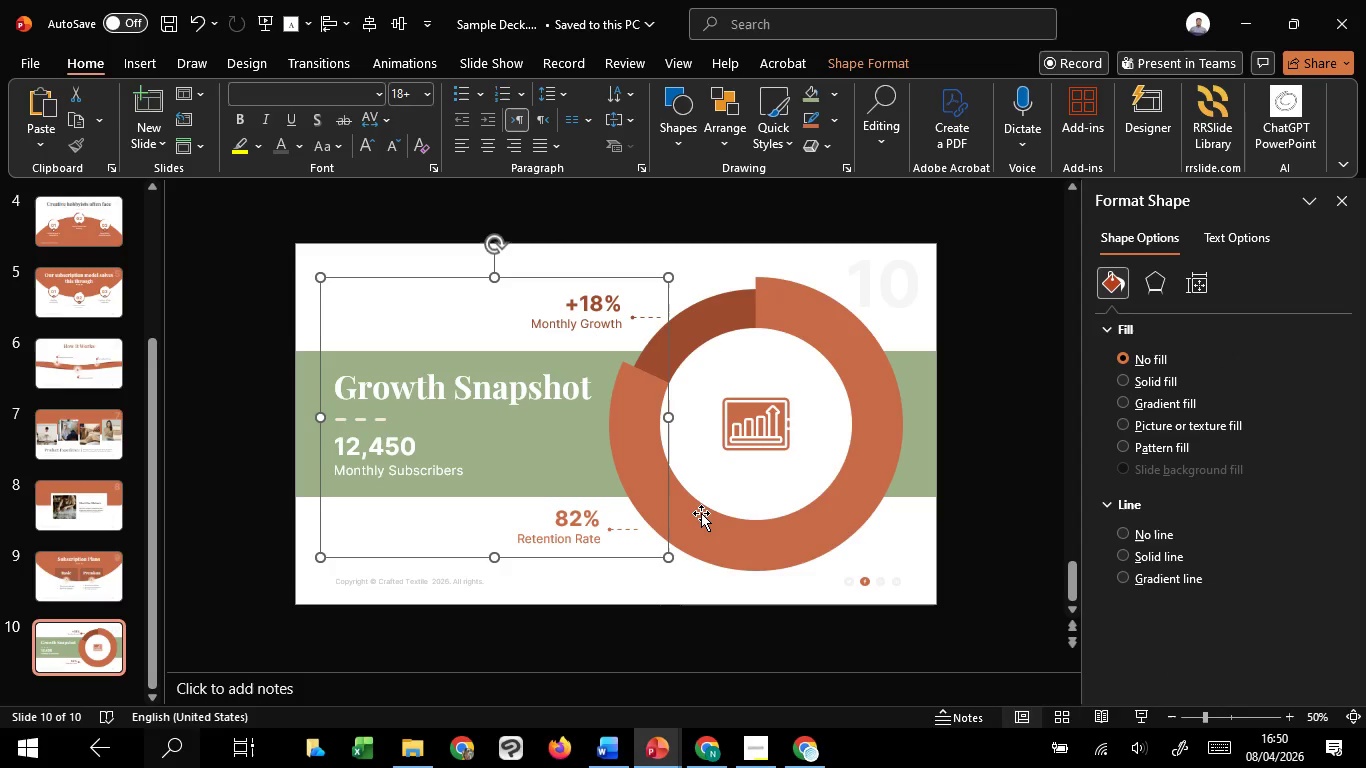 
left_click([701, 513])
 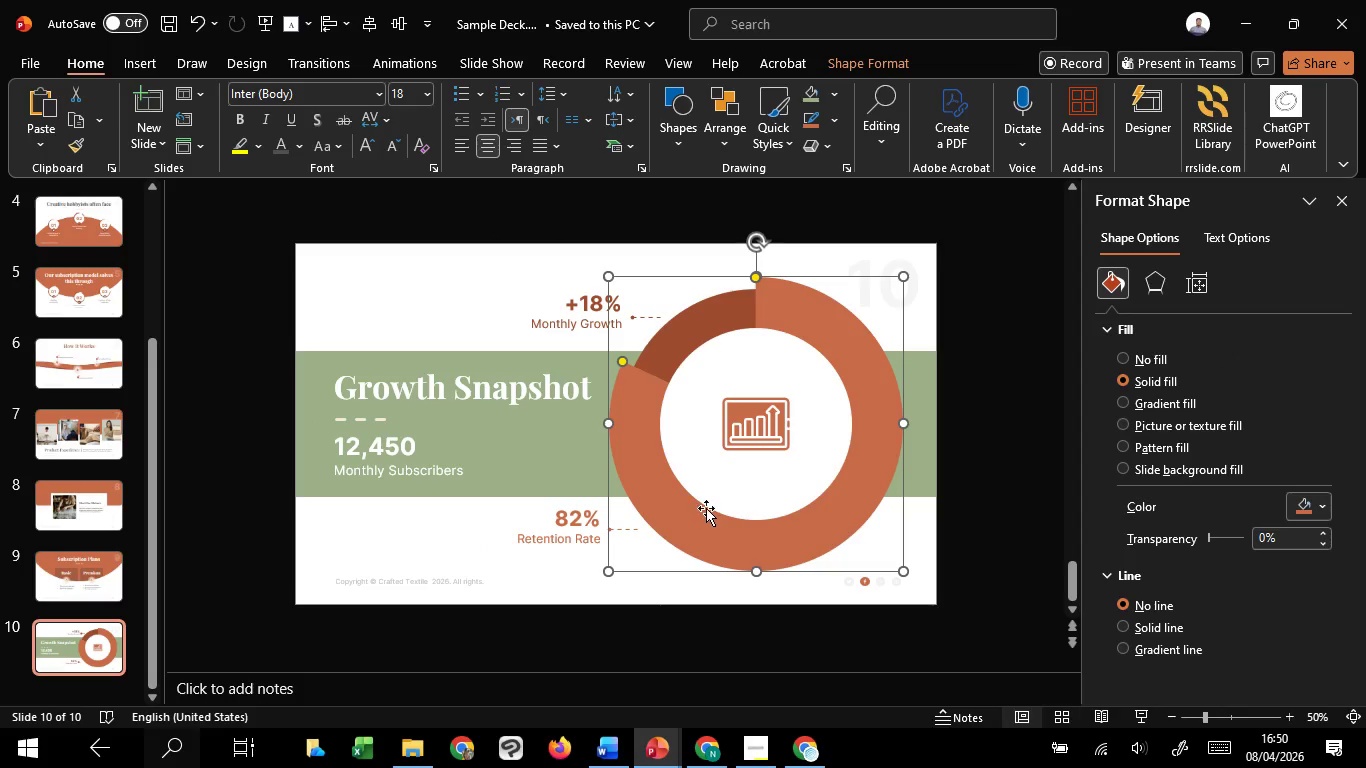 
hold_key(key=ShiftLeft, duration=1.33)
left_click([728, 487])
 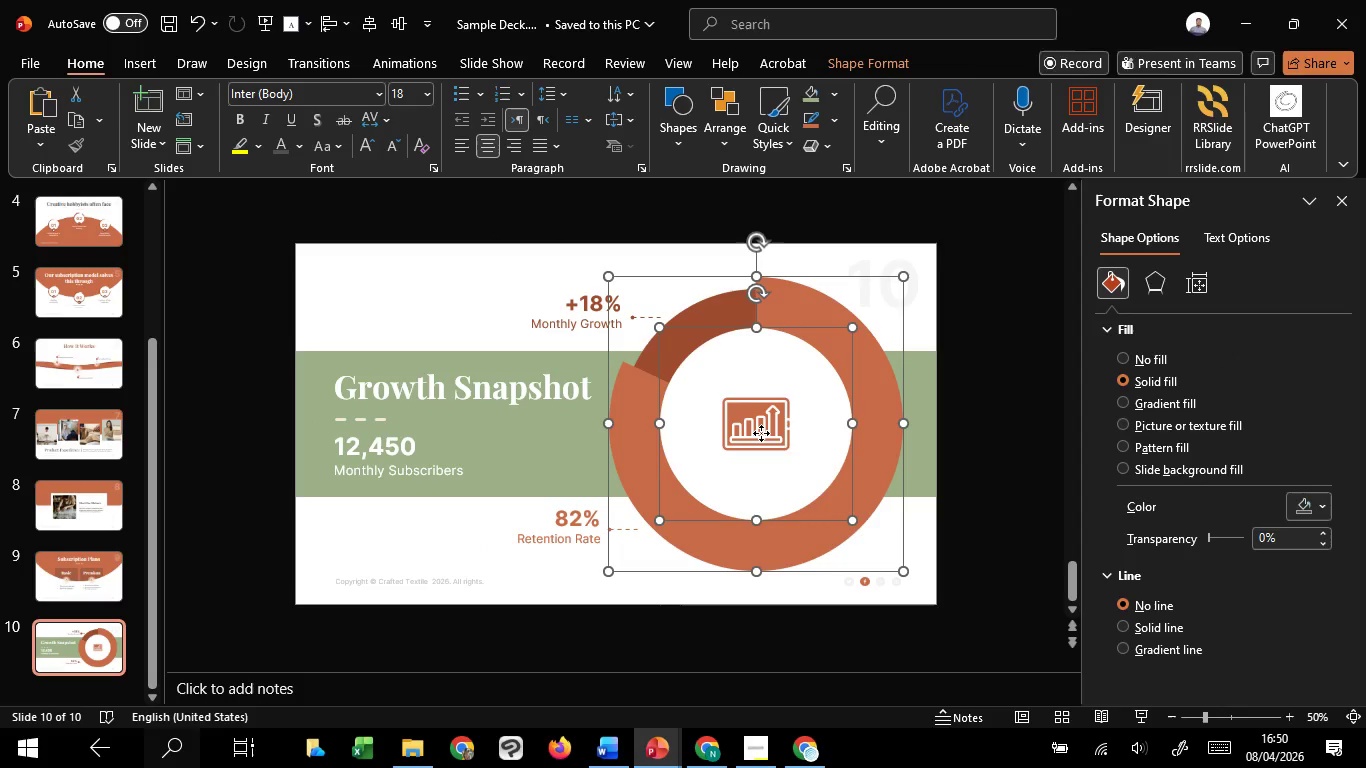 
left_click([761, 433])
 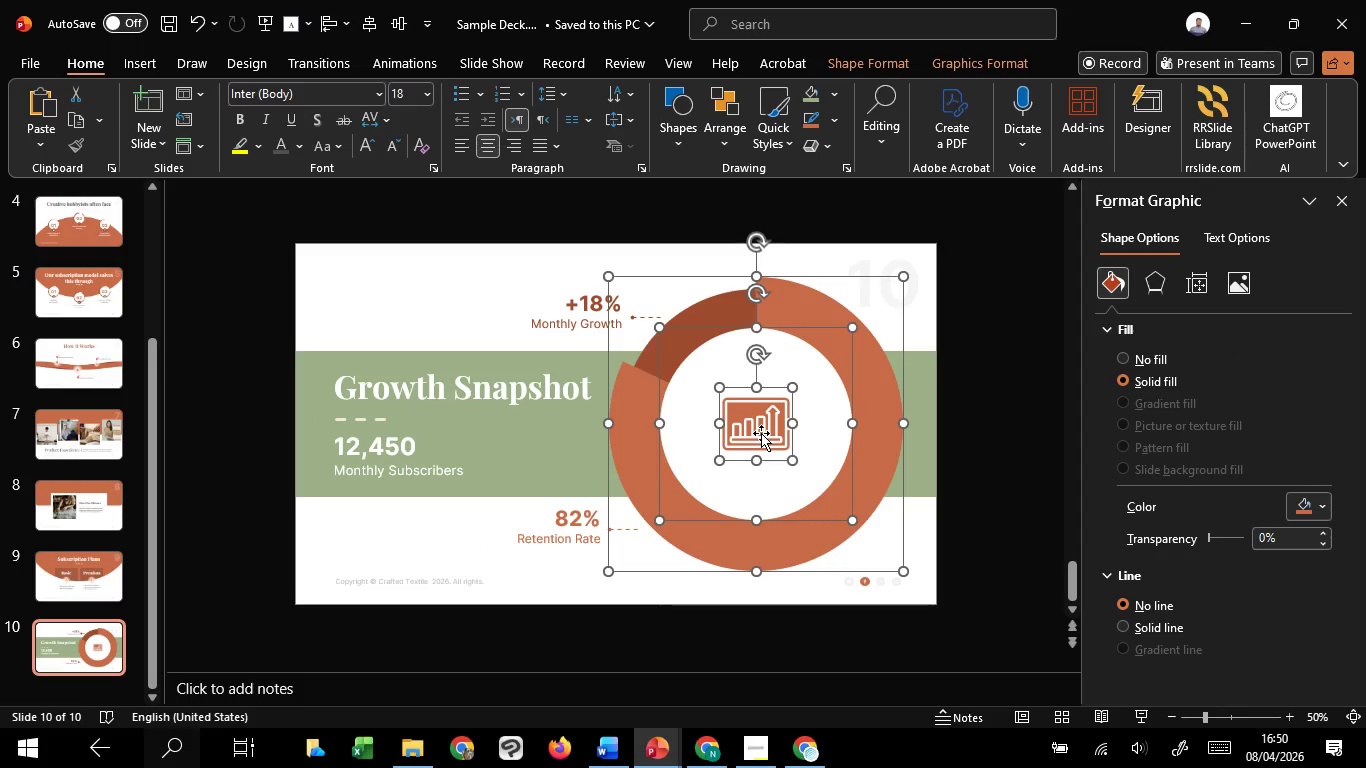 
hold_key(key=ShiftLeft, duration=1.73)
 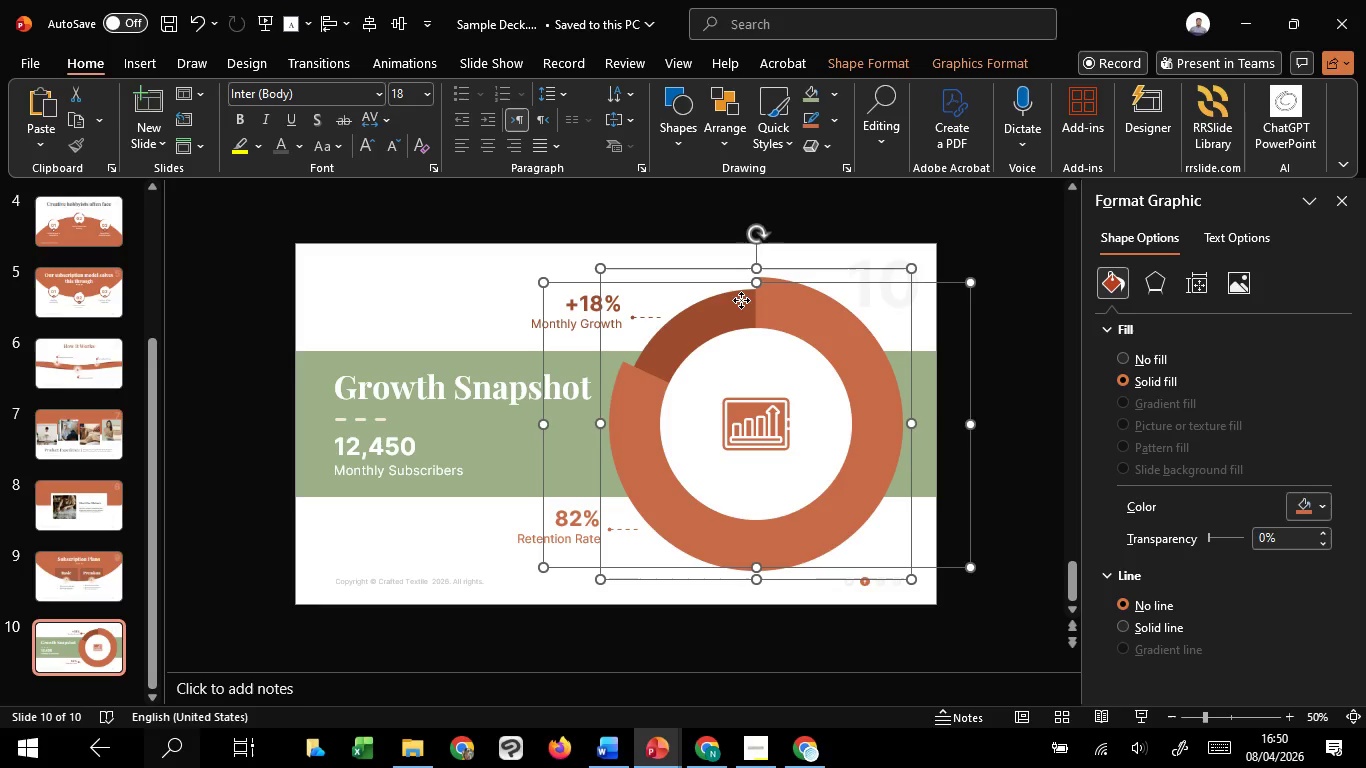 
key(Control+G)
 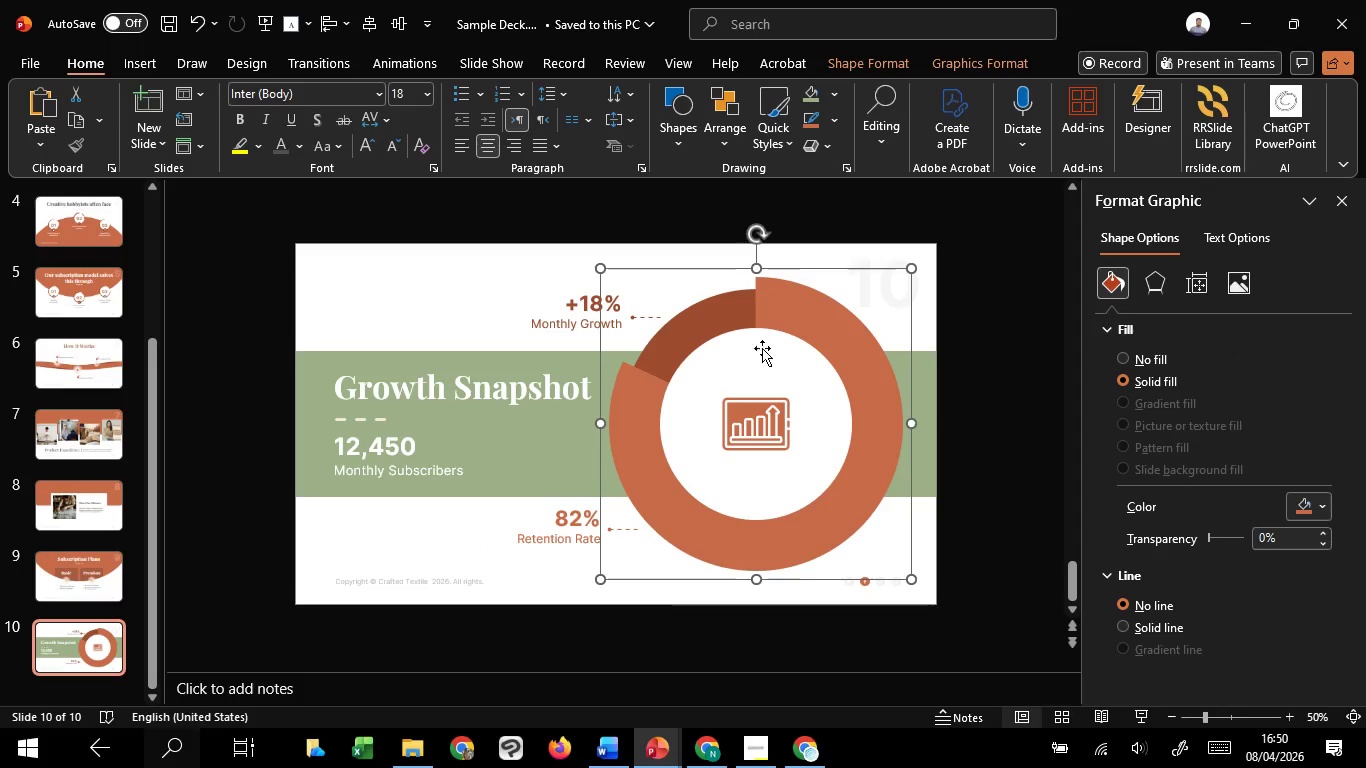 
hold_key(key=ShiftLeft, duration=0.86)
left_click([741, 300])
 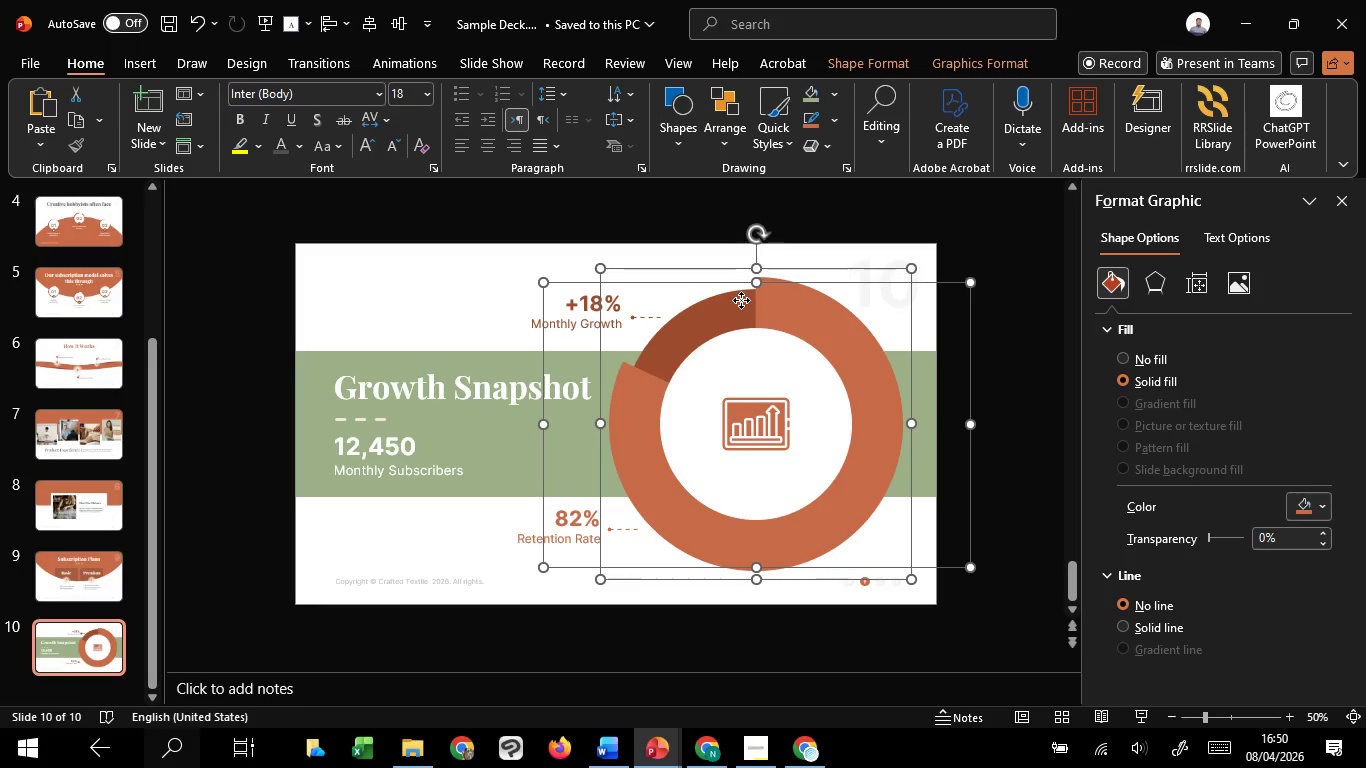 
key(Control+G)
 